 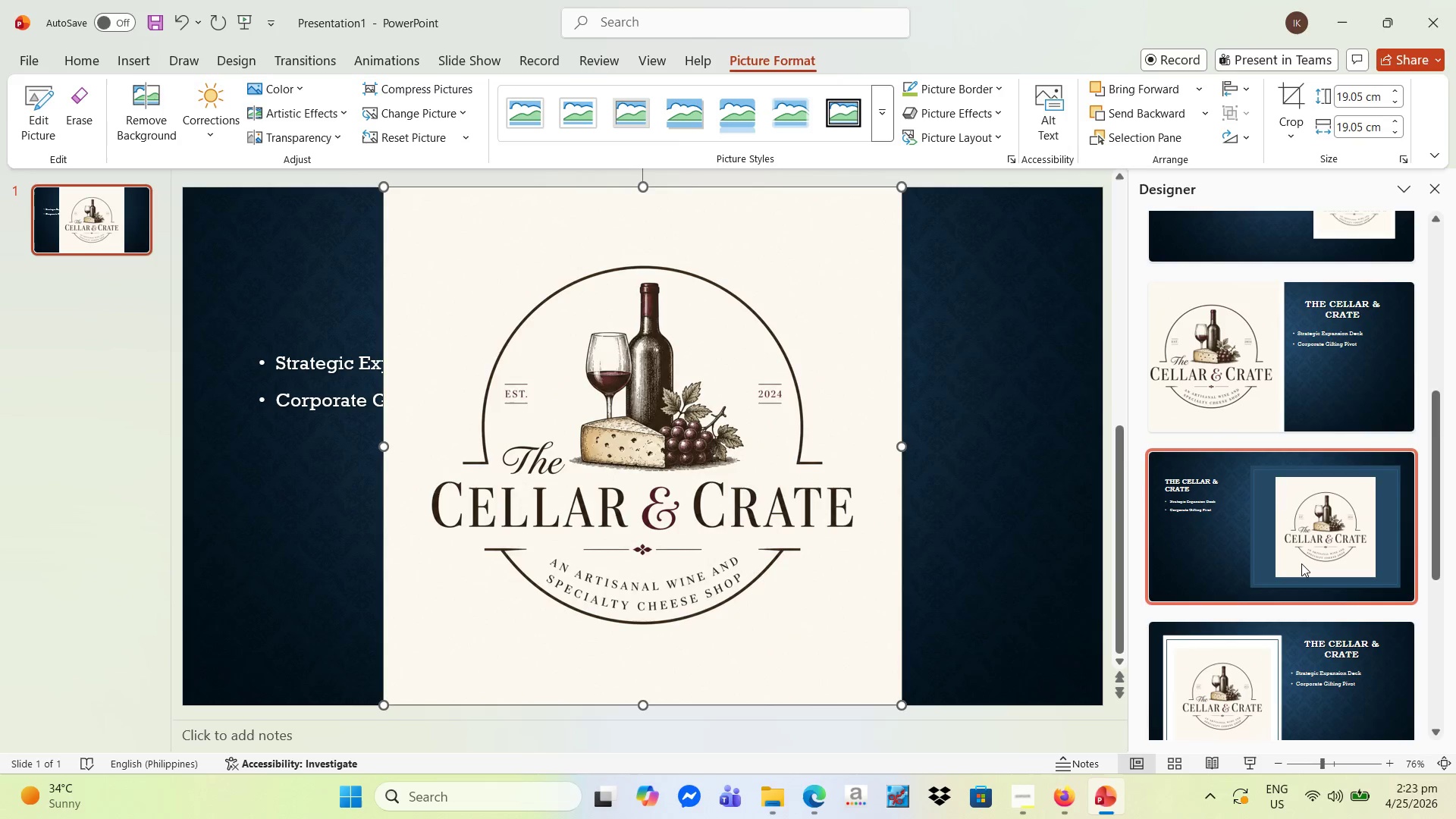 
left_click([1219, 552])
 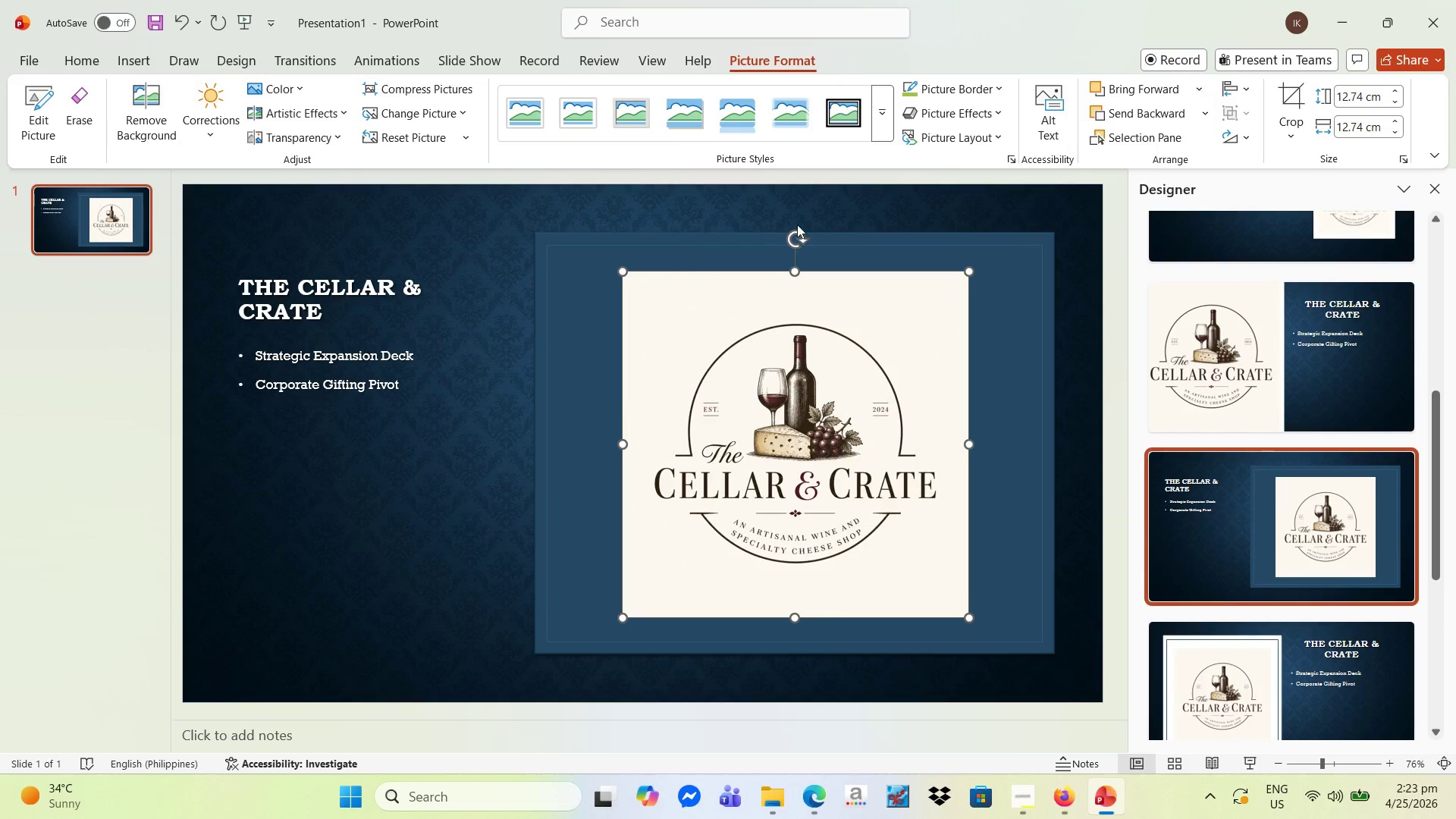 
left_click([948, 89])
 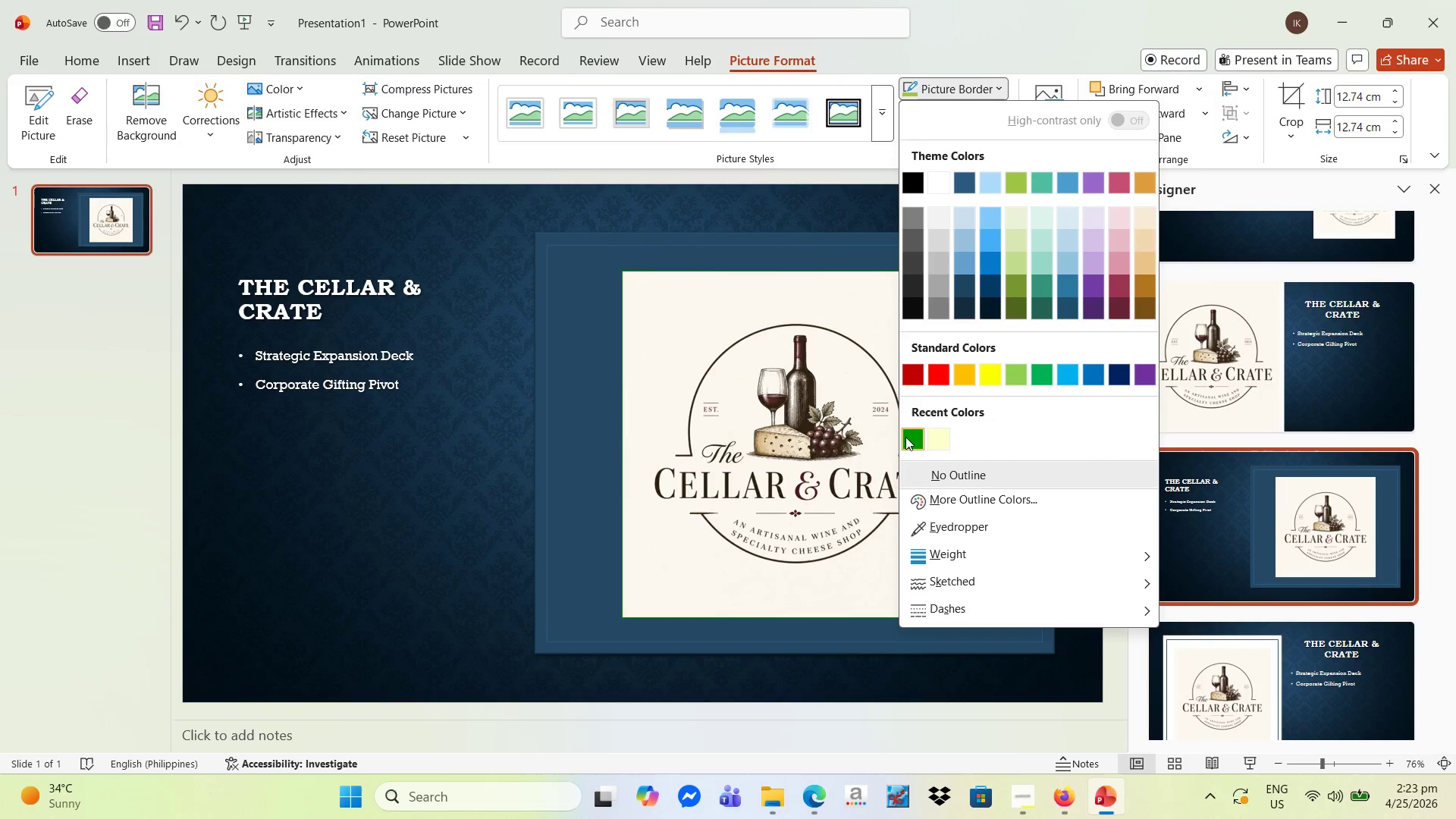 
left_click([916, 431])
 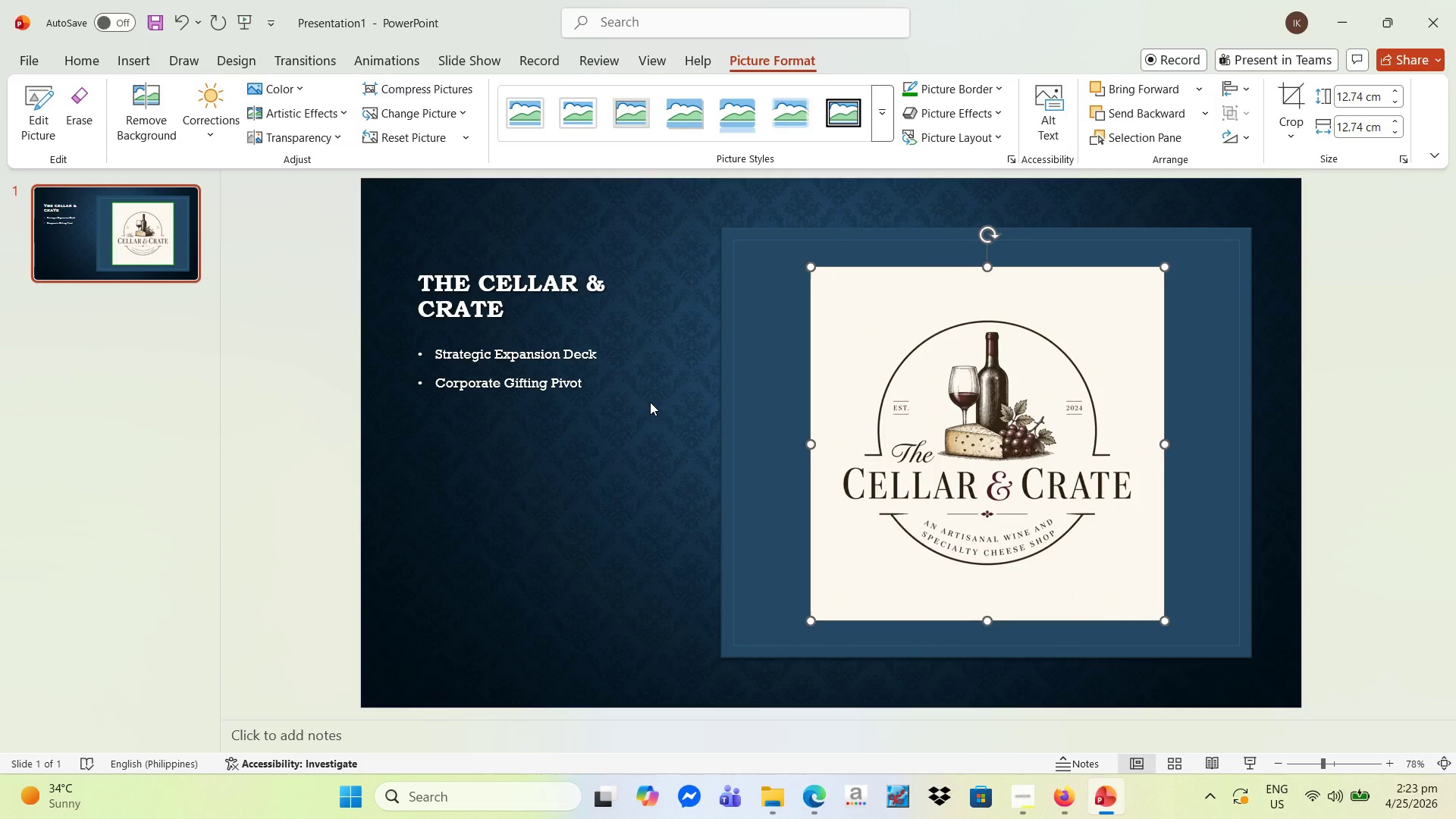 
key(Control+Z)
 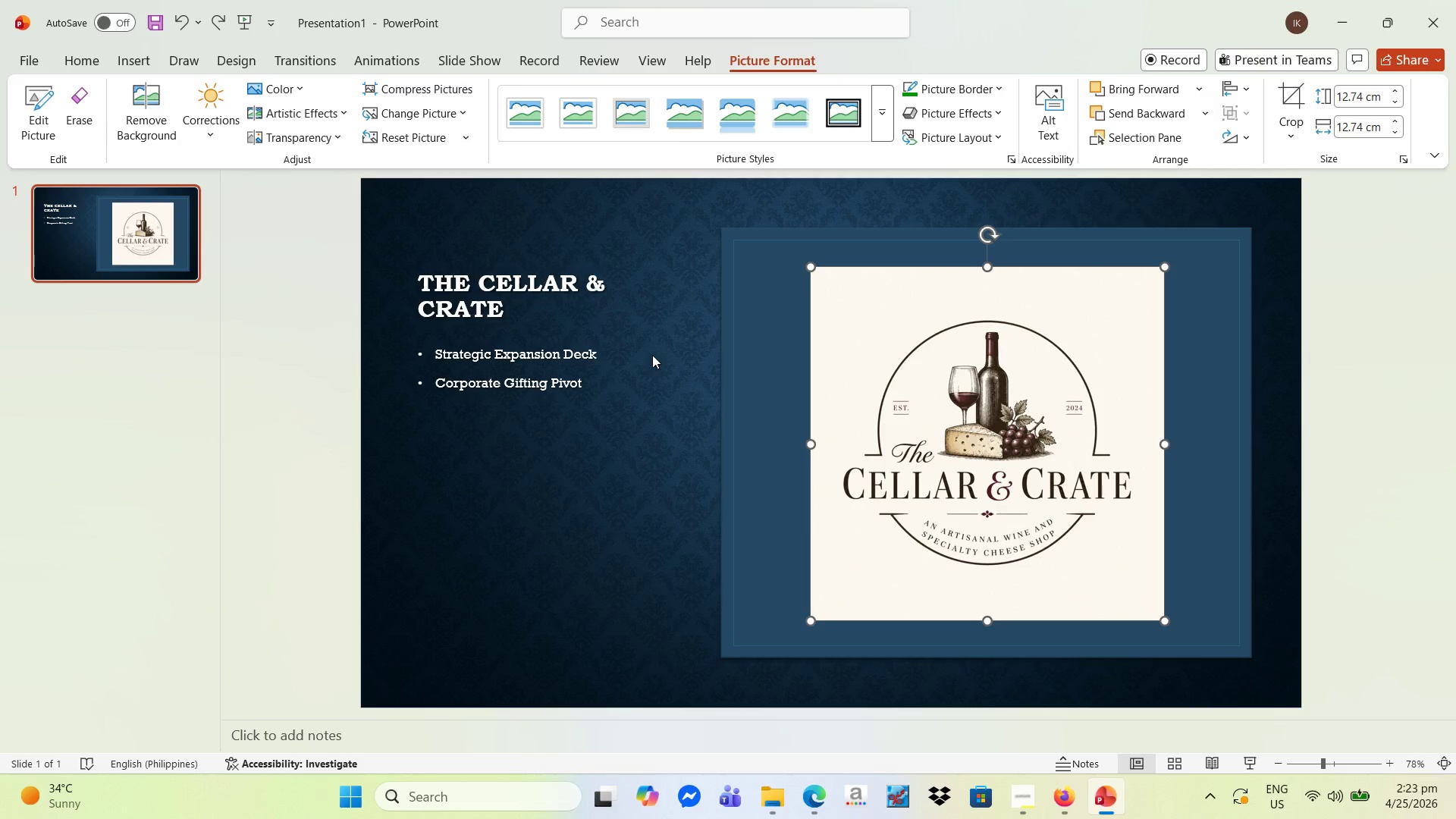 
key(Control+Z)
 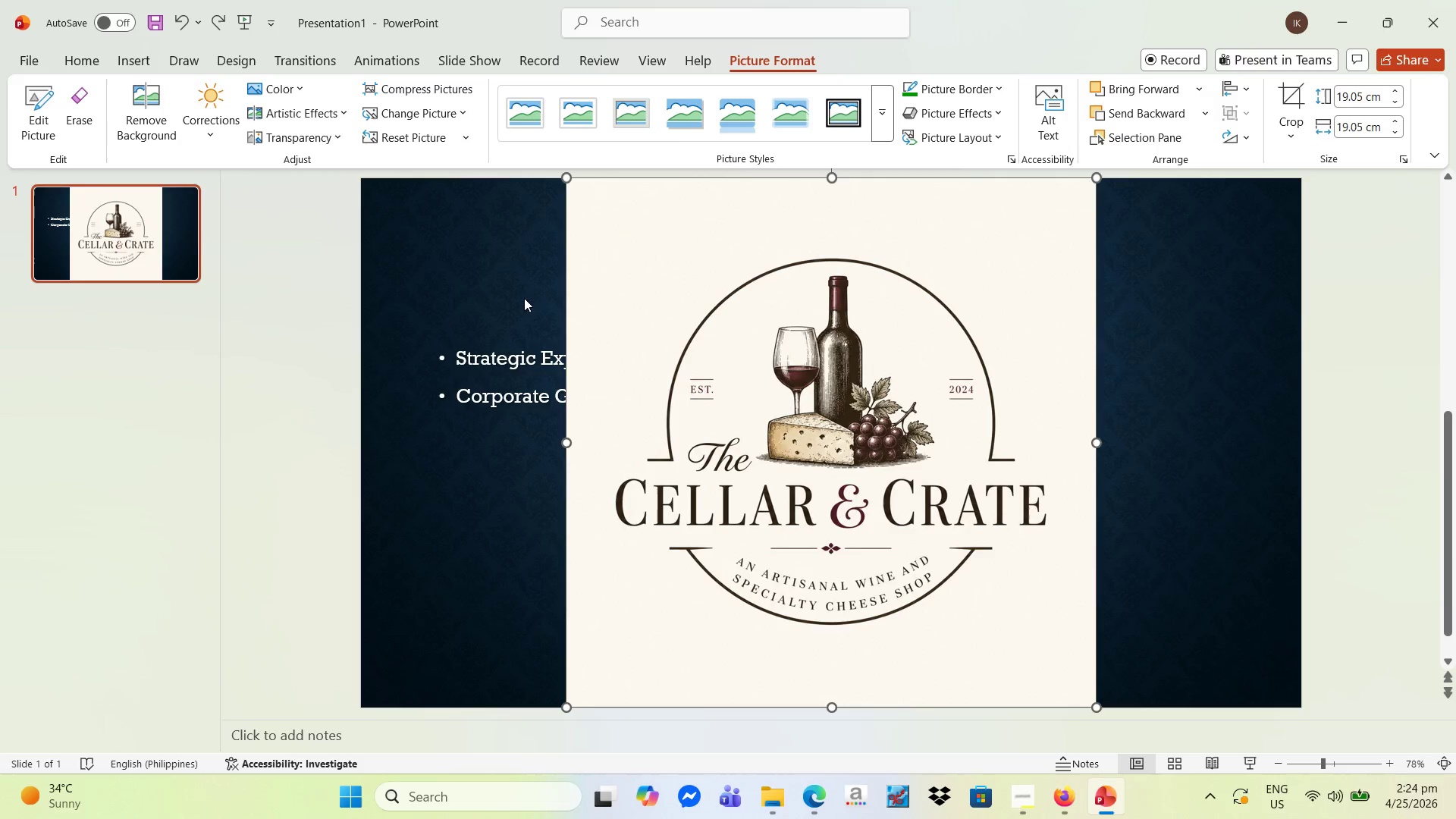 
hold_key(key=ControlLeft, duration=1.52)
 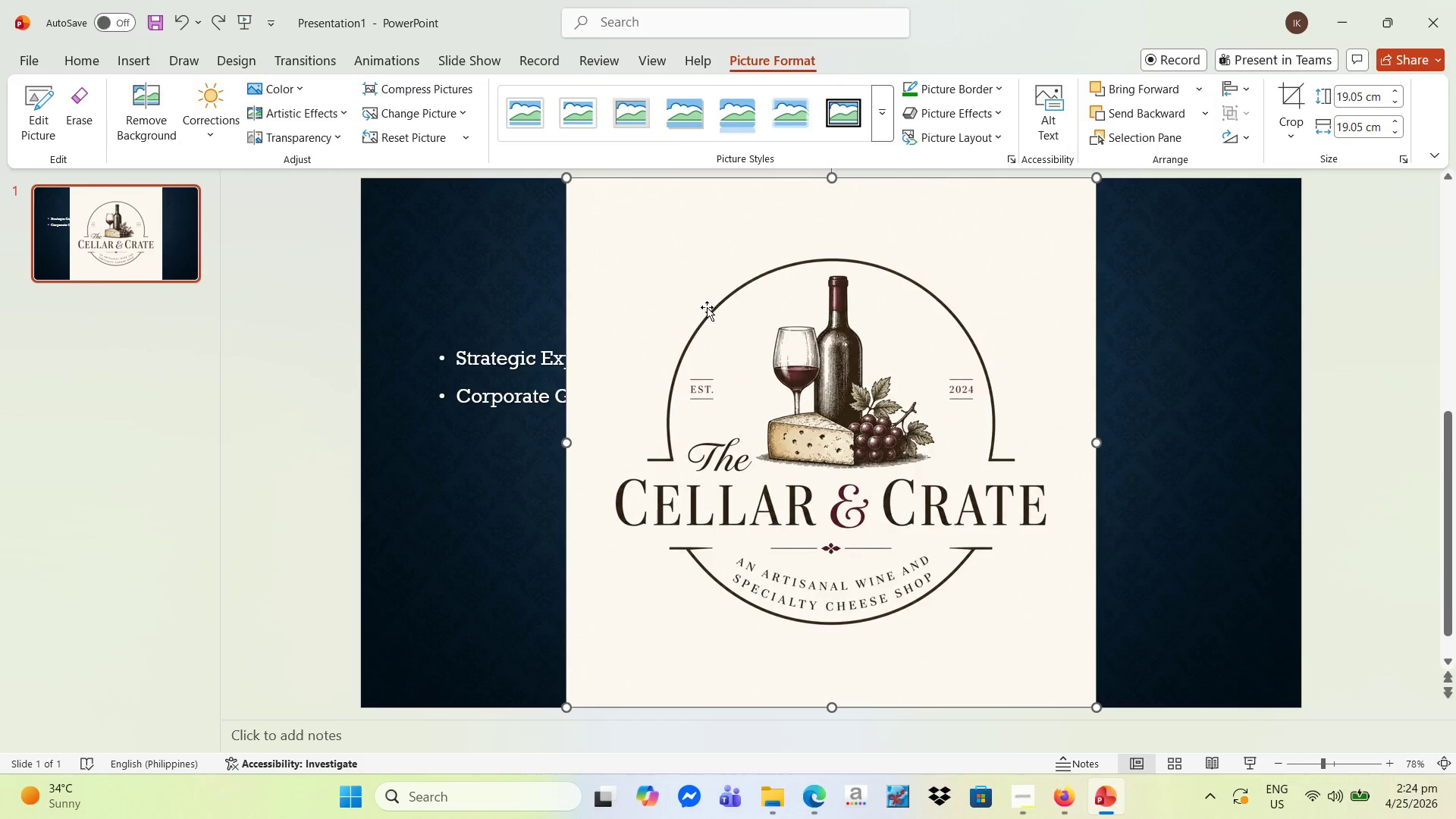 
key(Control+Y)
 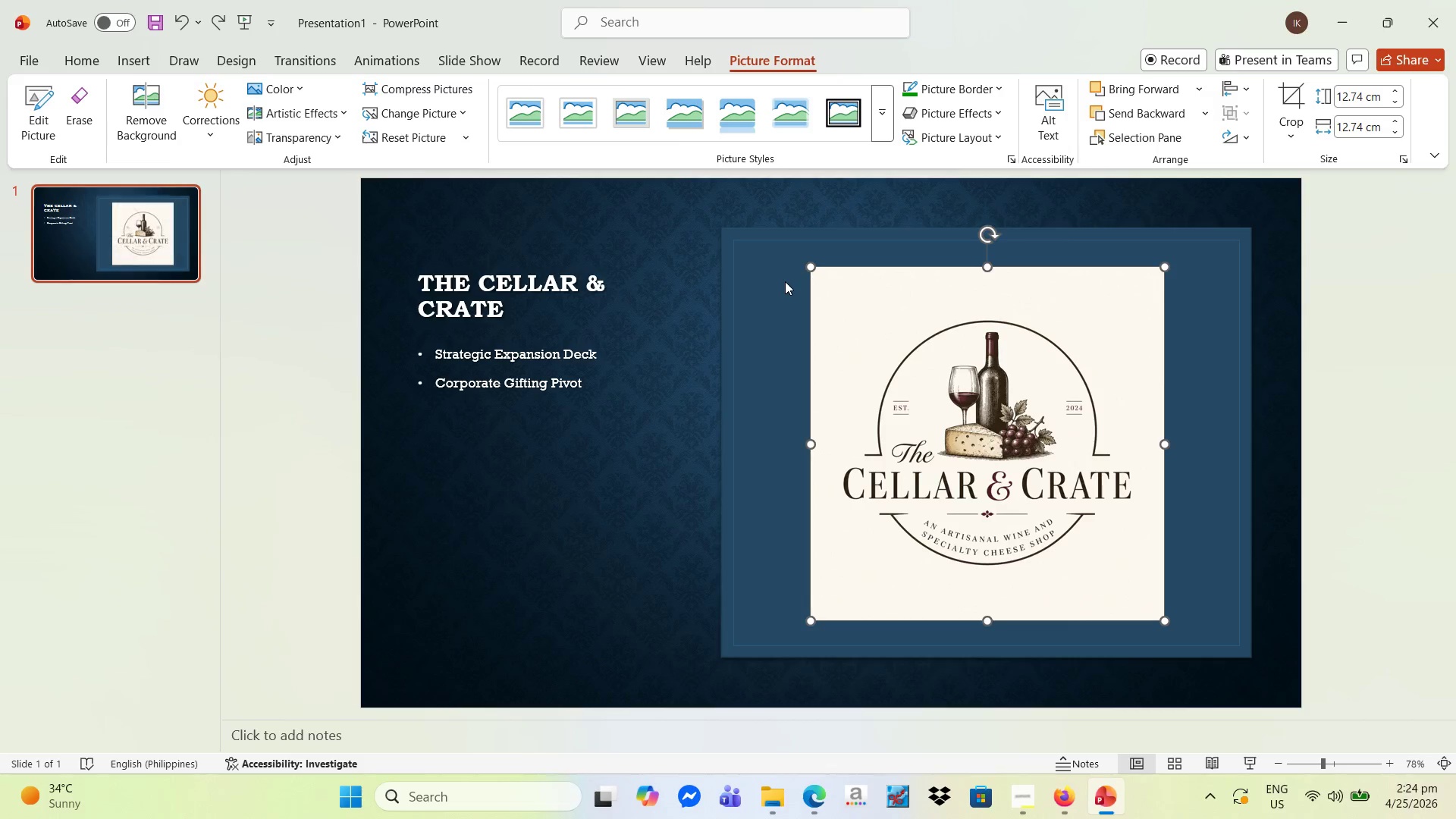 
scroll: coordinate [785, 281], scroll_direction: down, amount: 1.0
 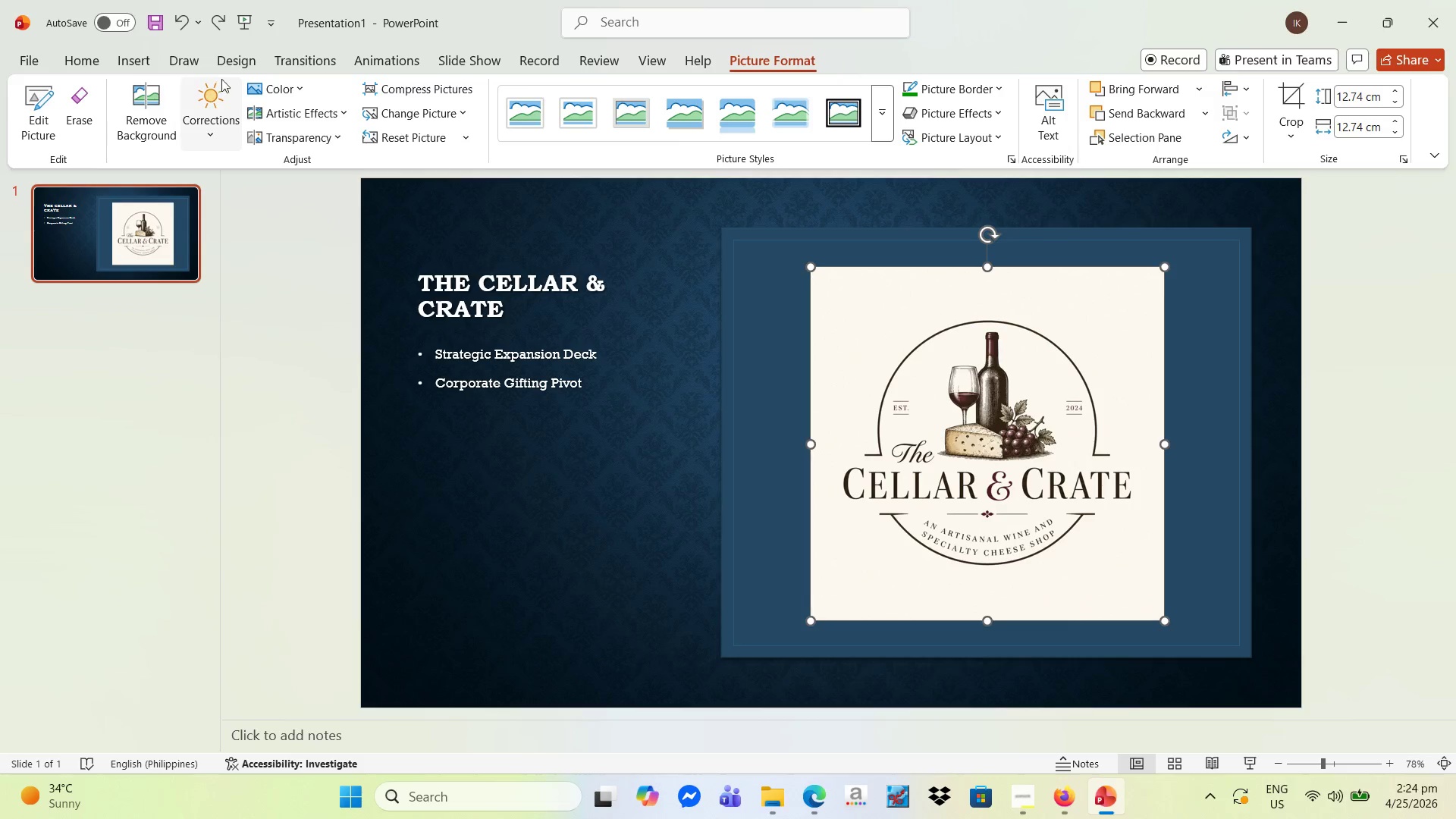 
left_click([235, 64])
 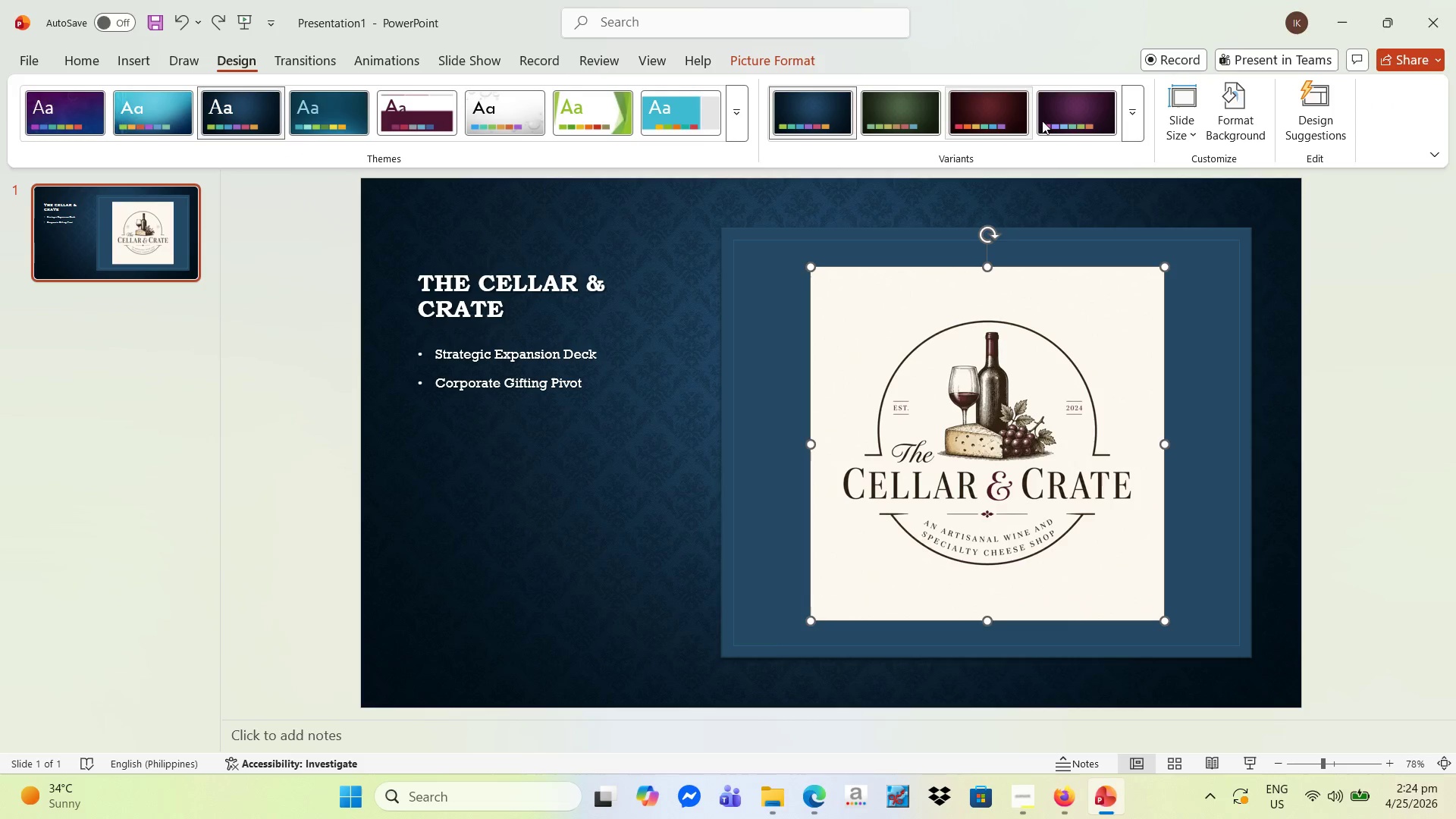 
left_click([945, 113])
 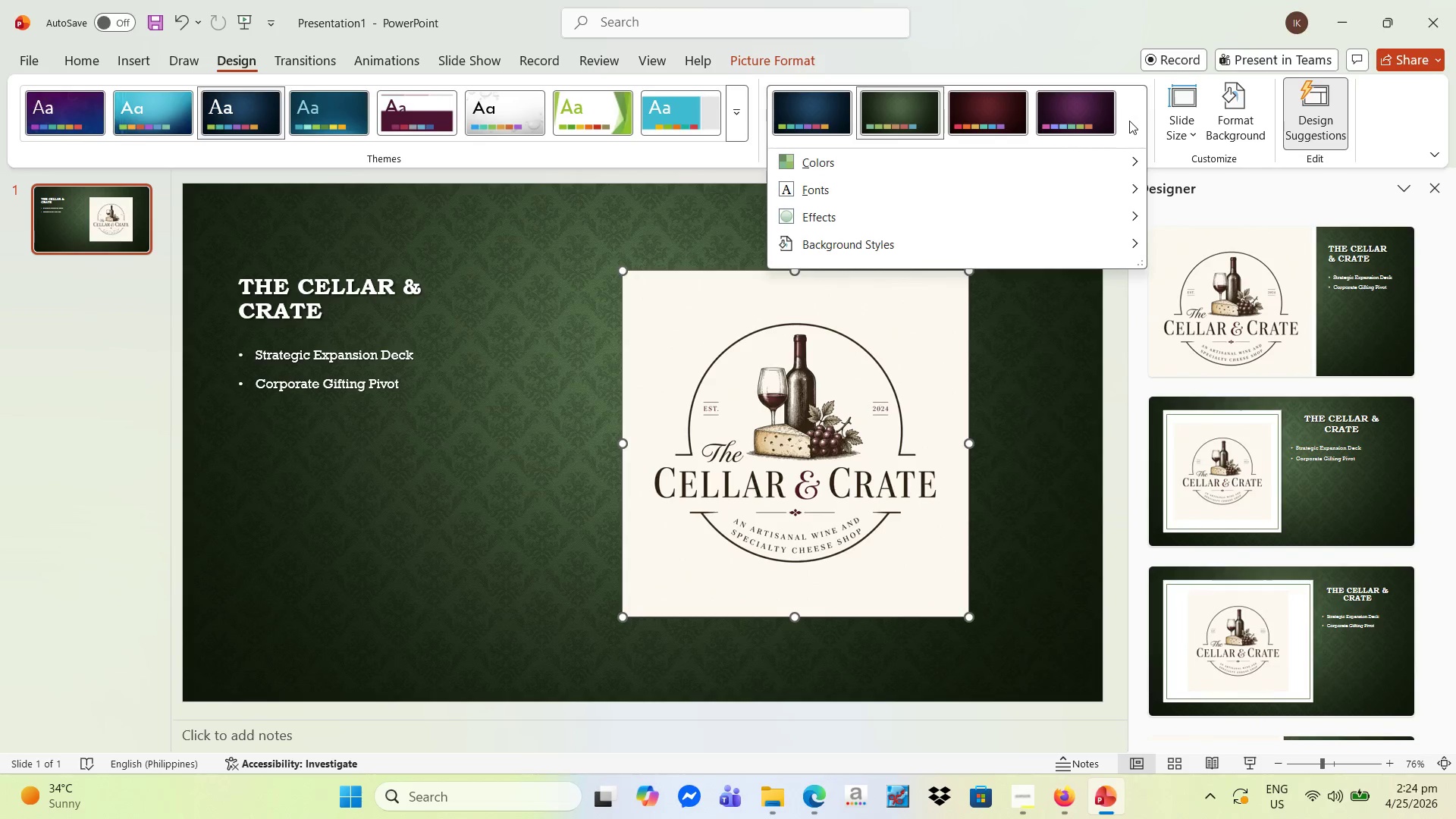 
left_click([896, 173])
 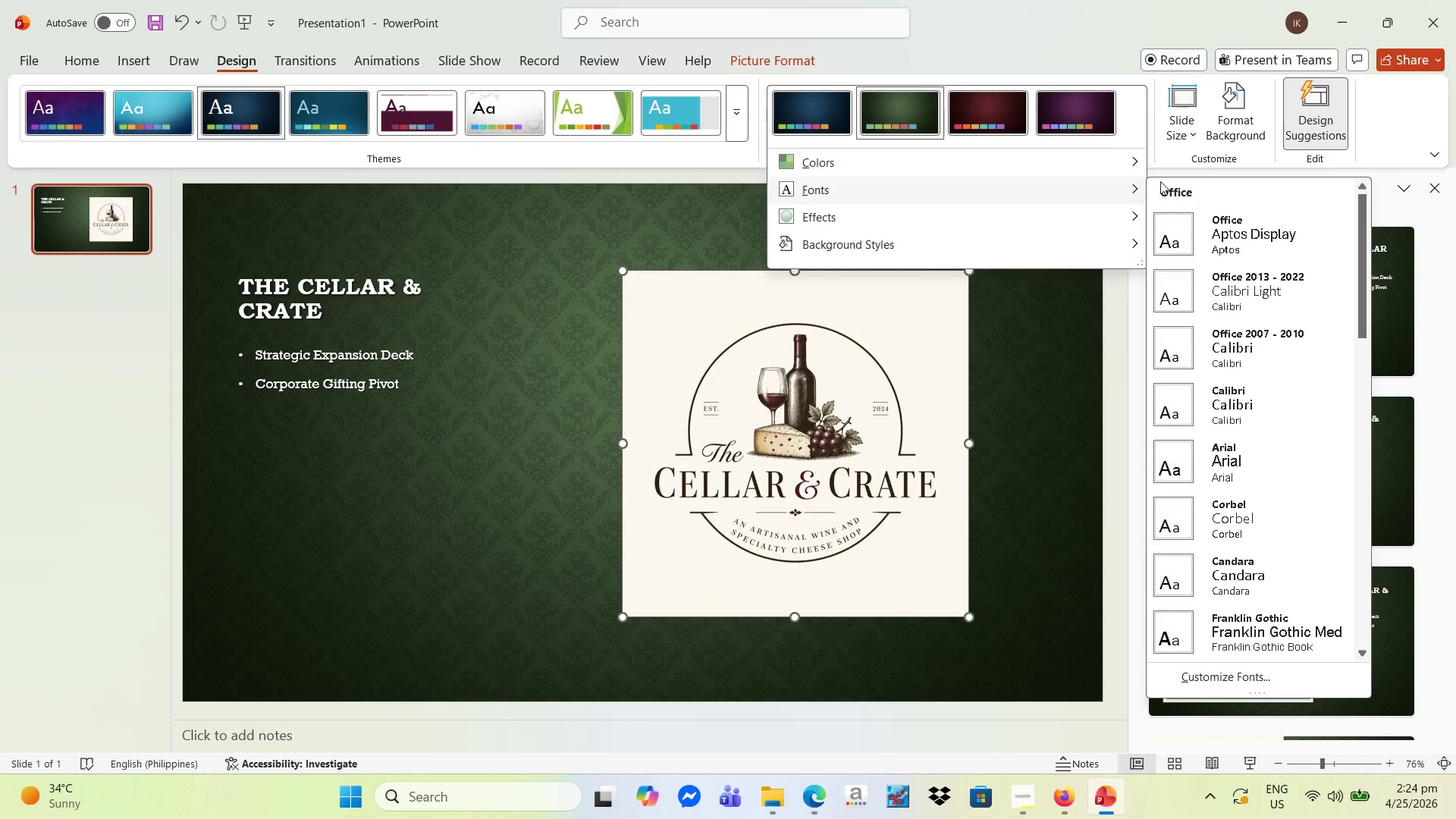 
left_click([1101, 165])
 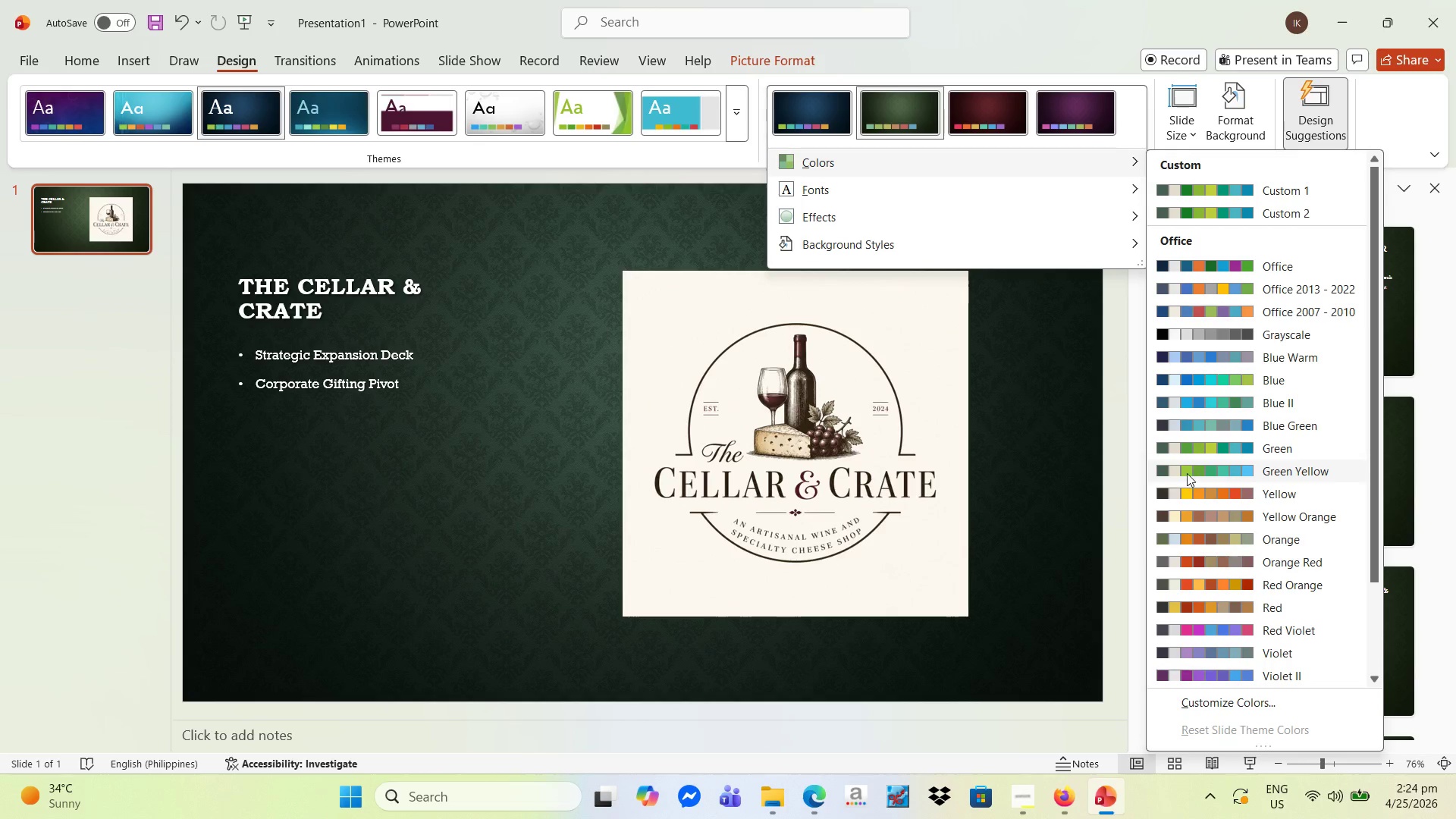 
wait(7.64)
 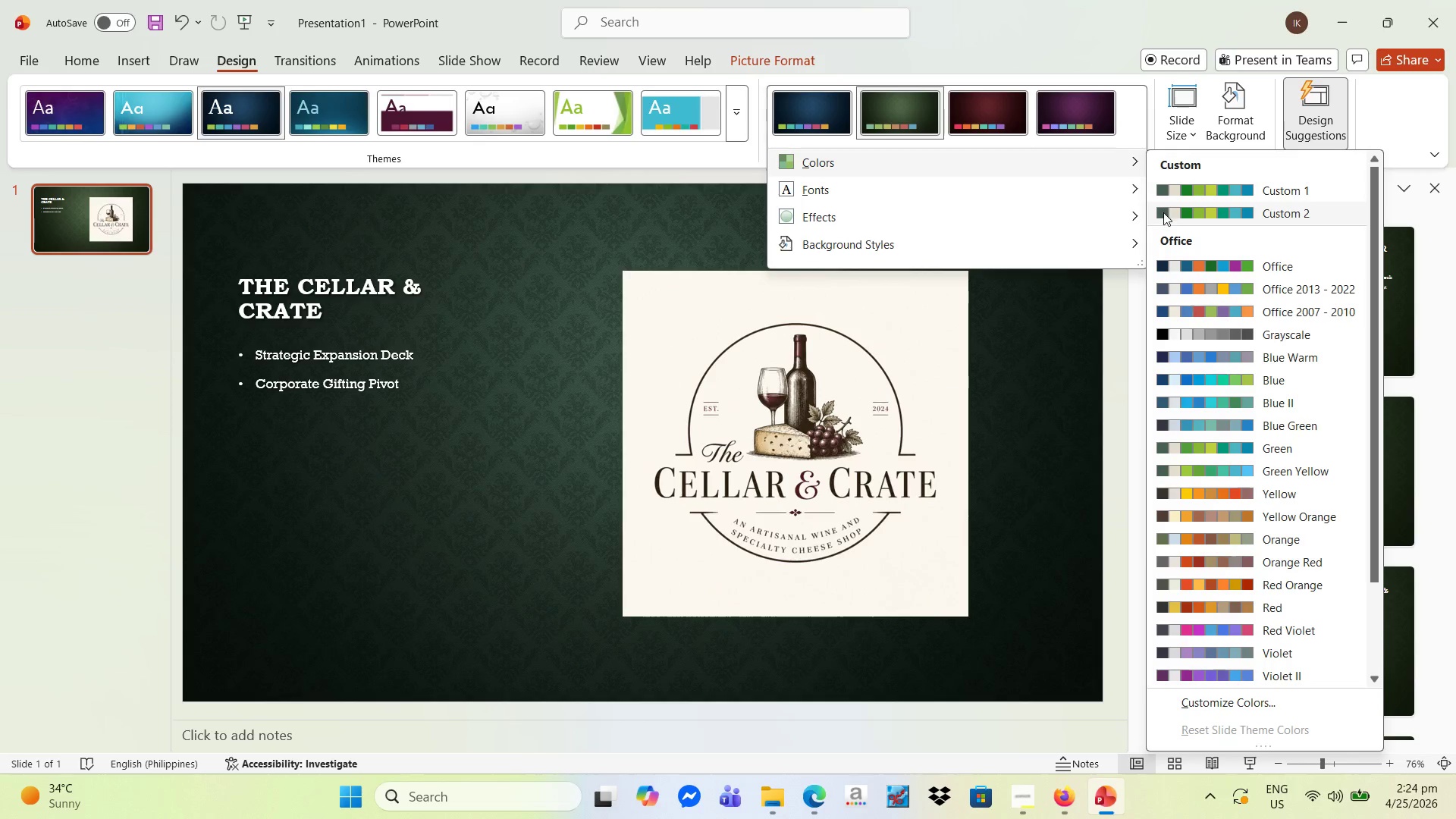 
scroll: coordinate [1215, 510], scroll_direction: down, amount: 6.0
 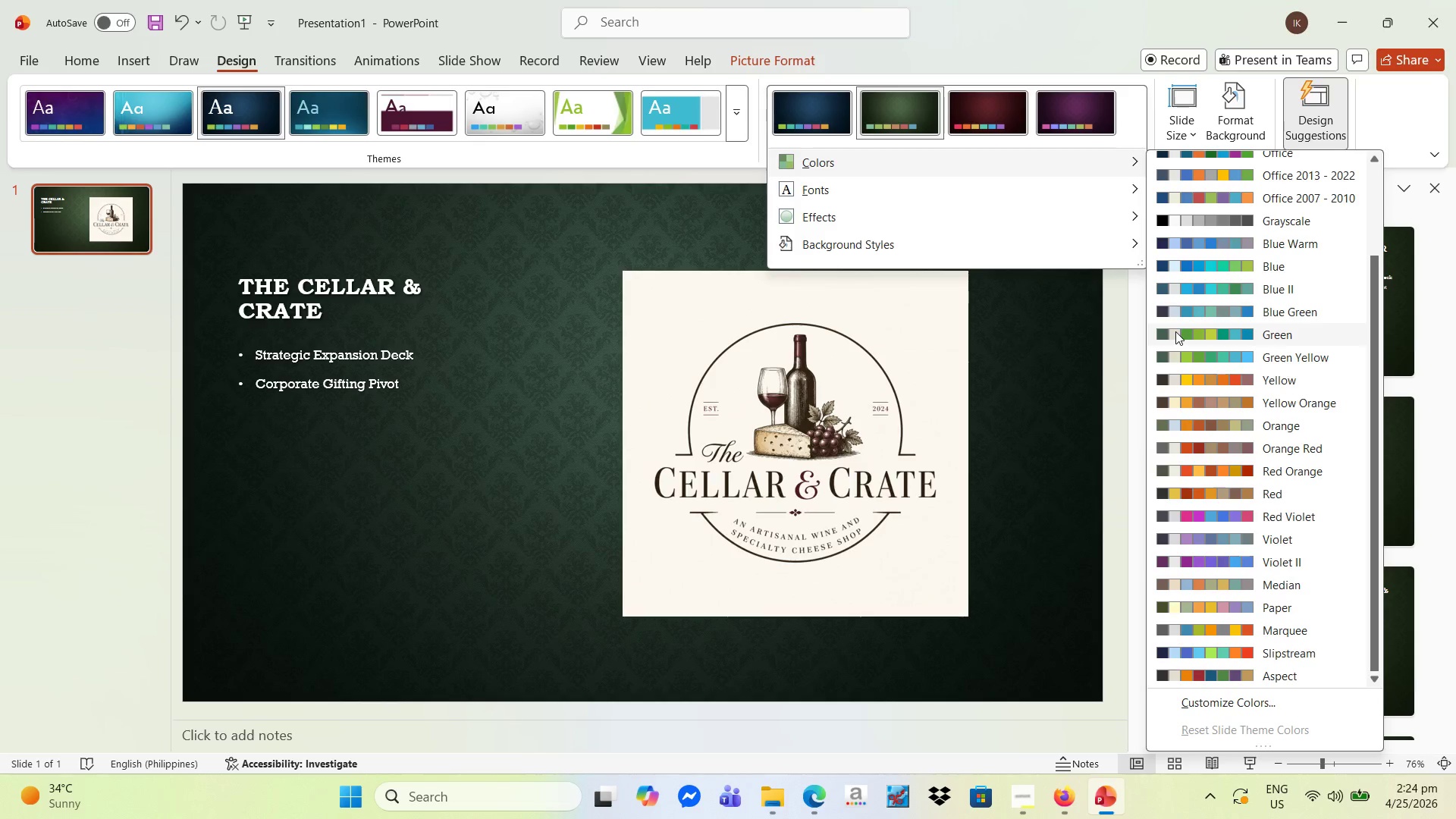 
left_click([1176, 337])
 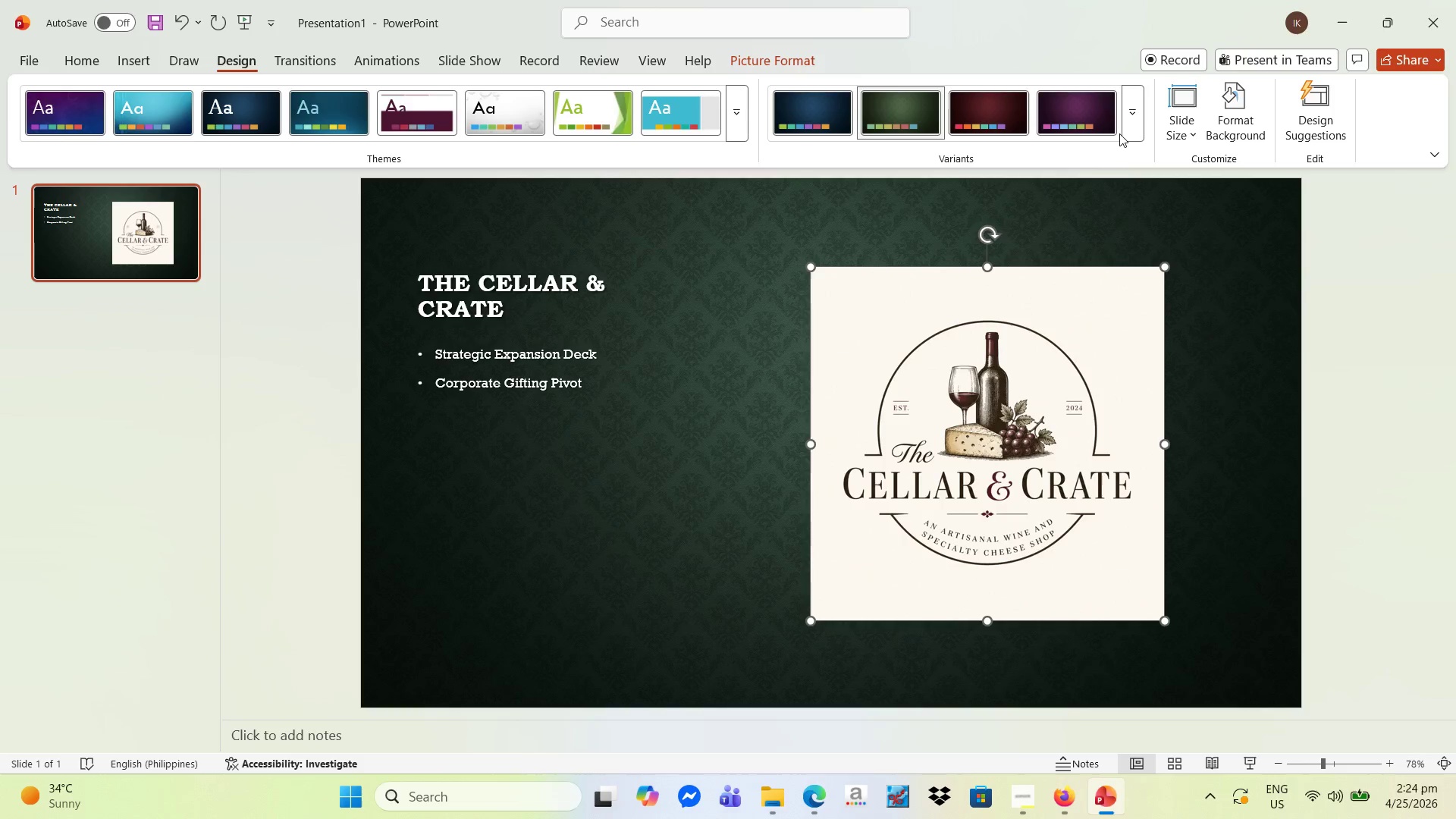 
left_click([910, 107])
 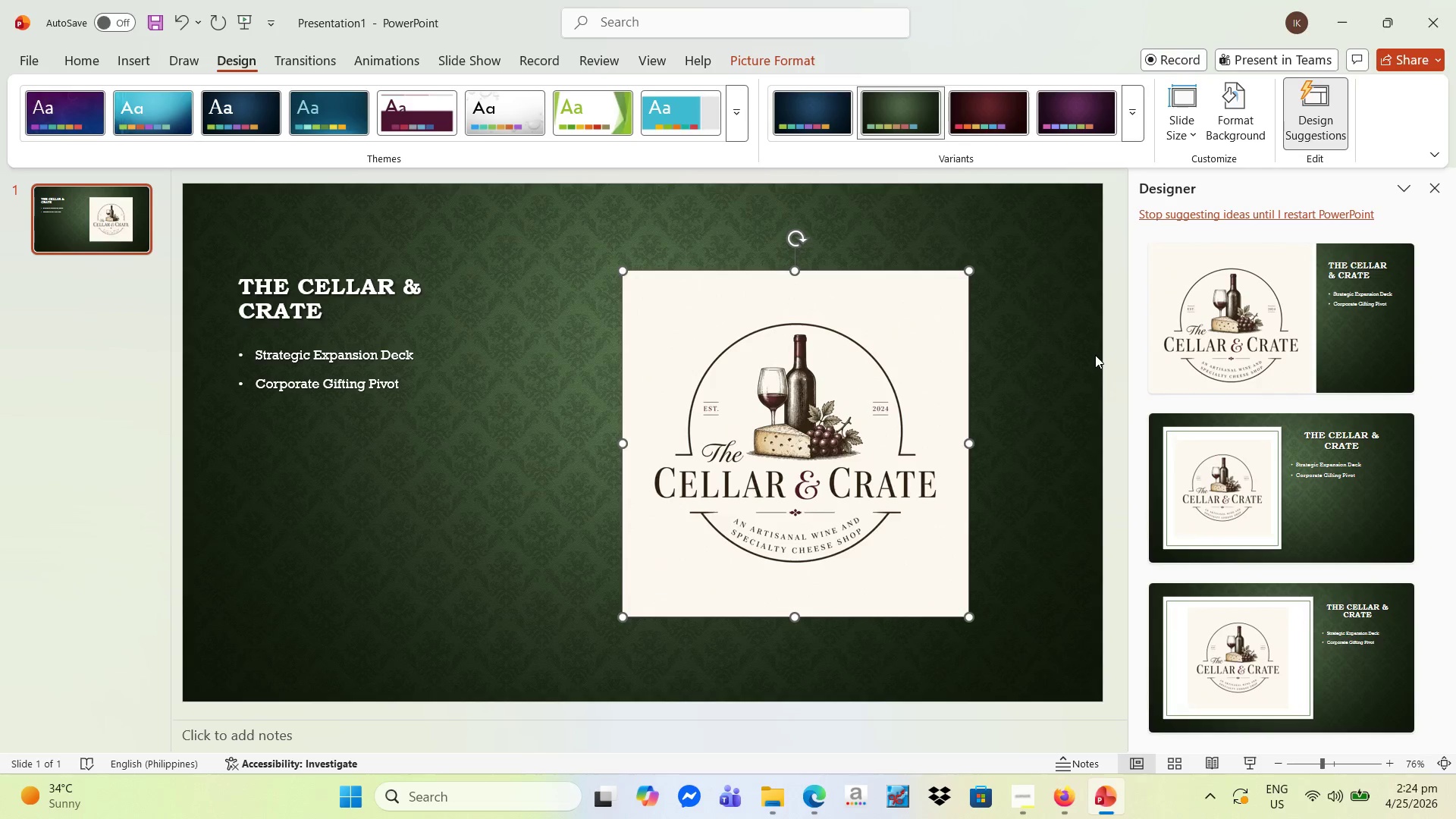 
left_click([1222, 472])
 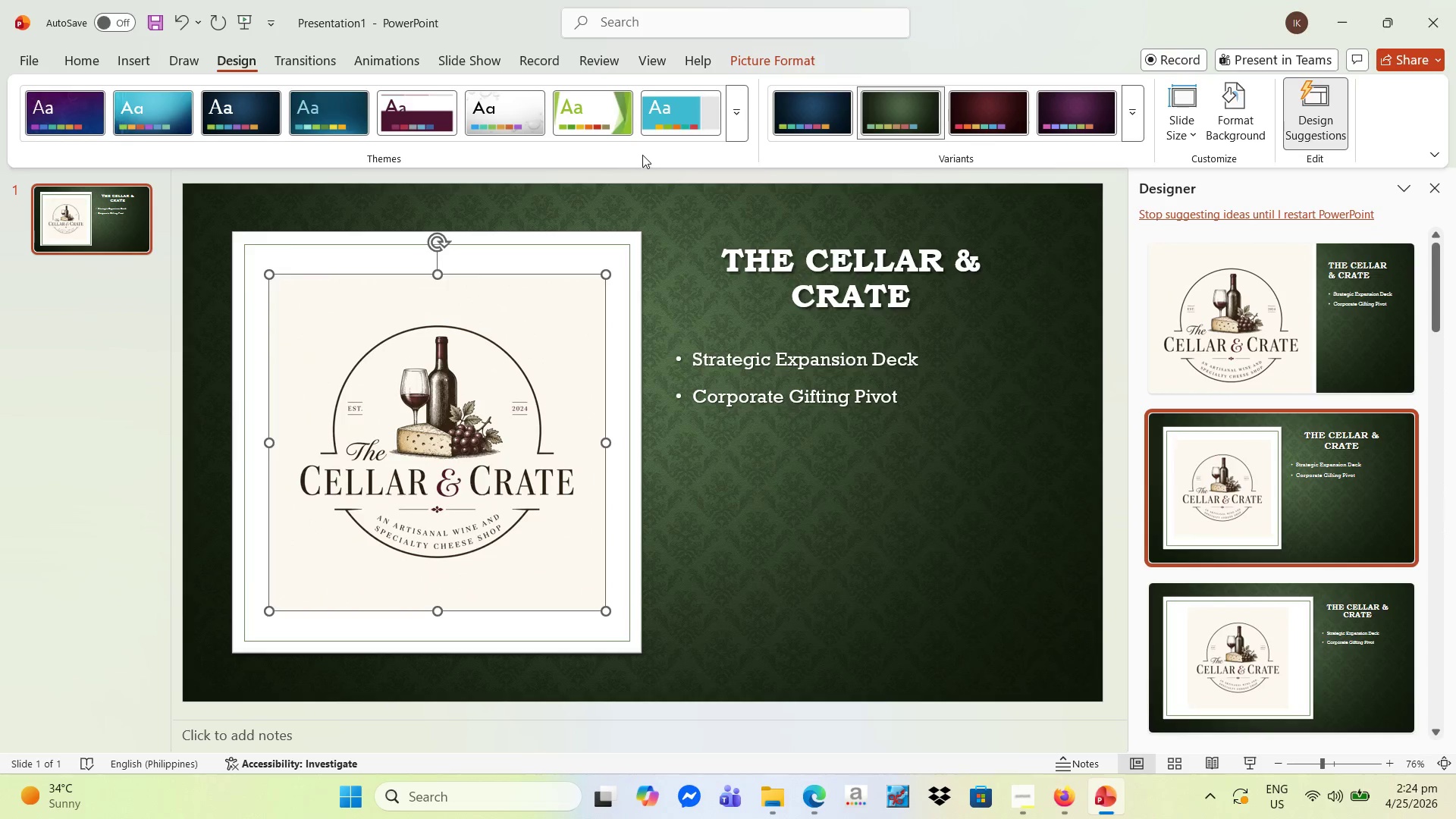 
left_click([739, 127])
 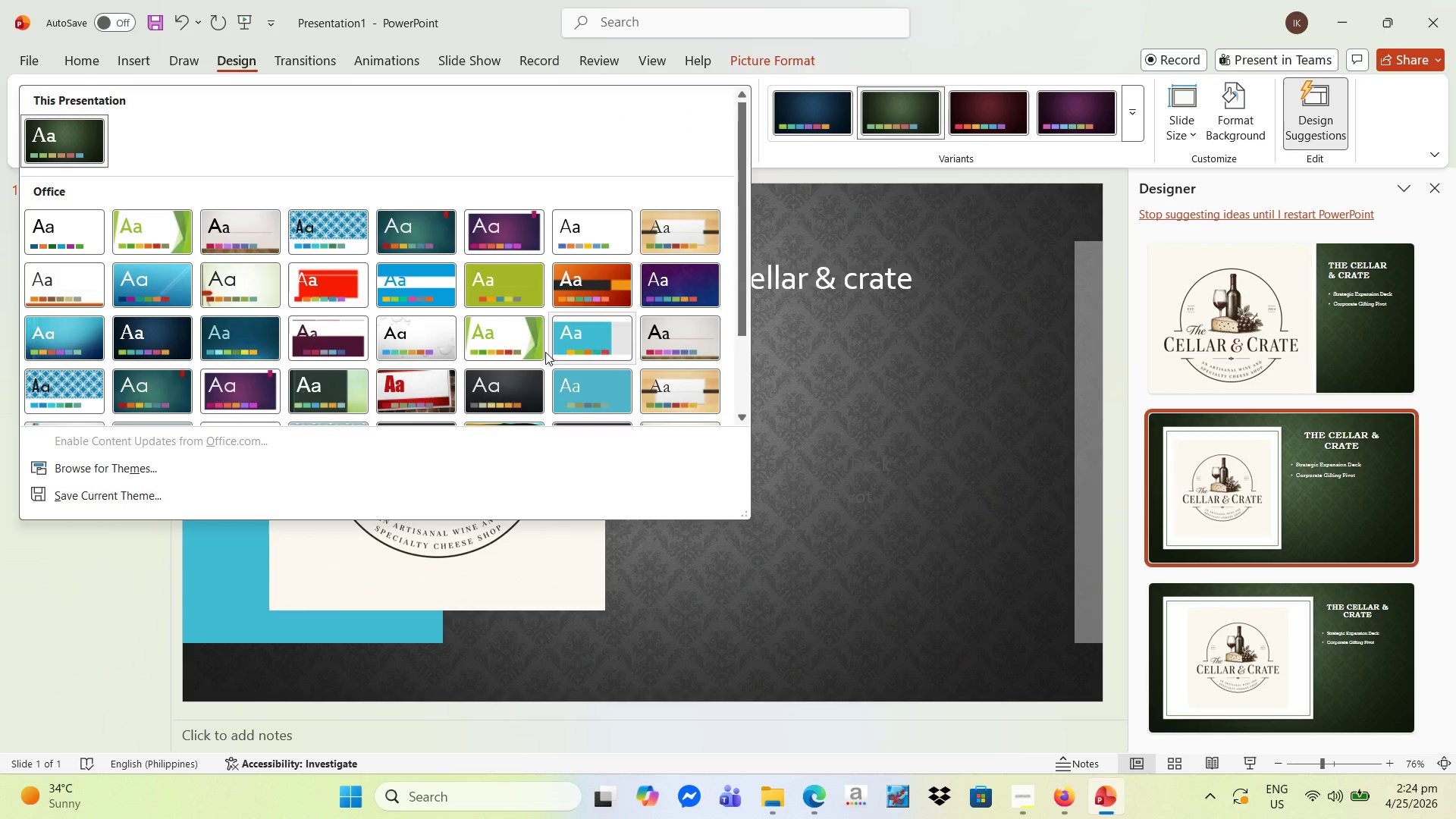 
scroll: coordinate [414, 361], scroll_direction: down, amount: 3.0
 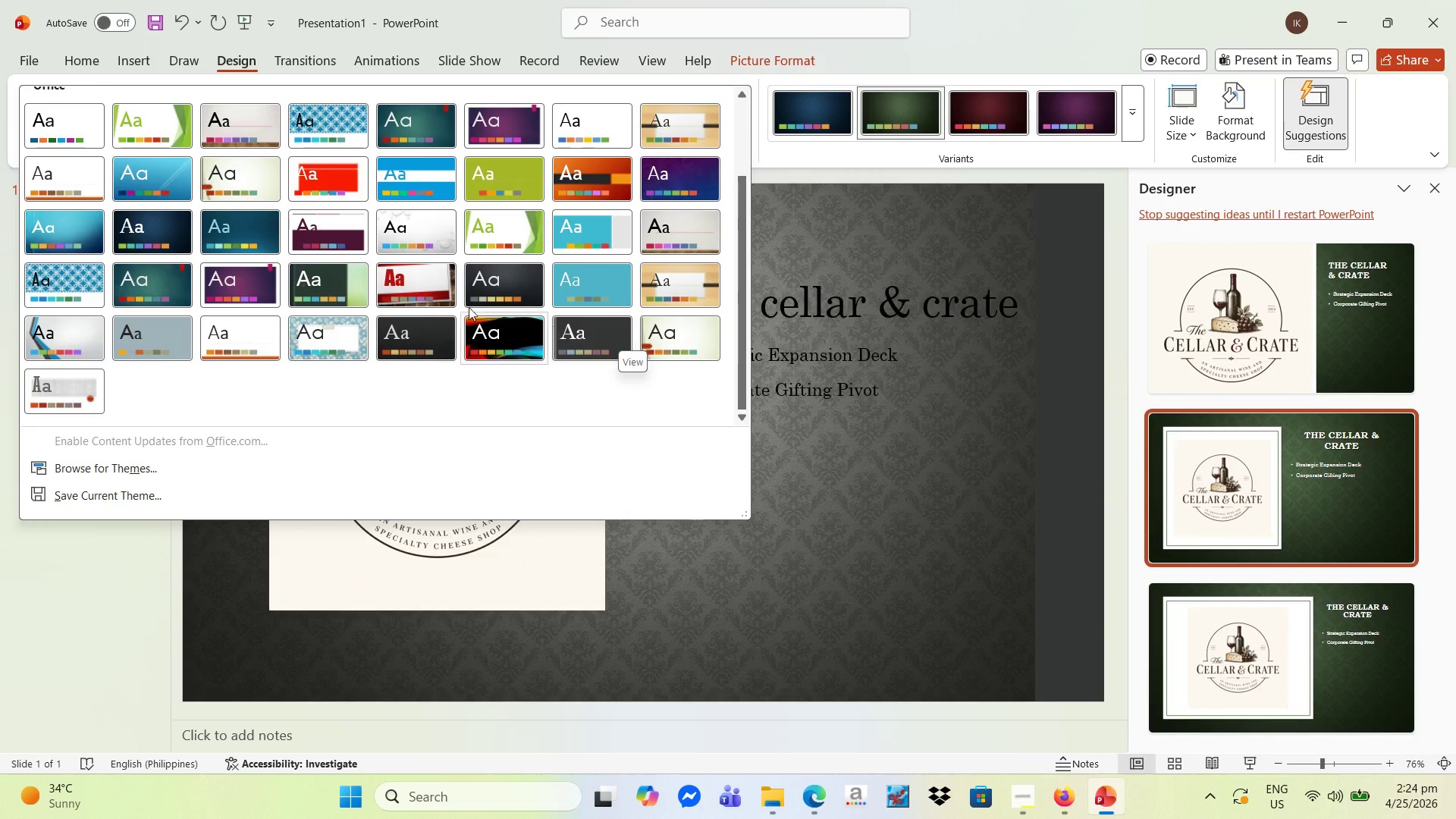 
mouse_move([220, 236])
 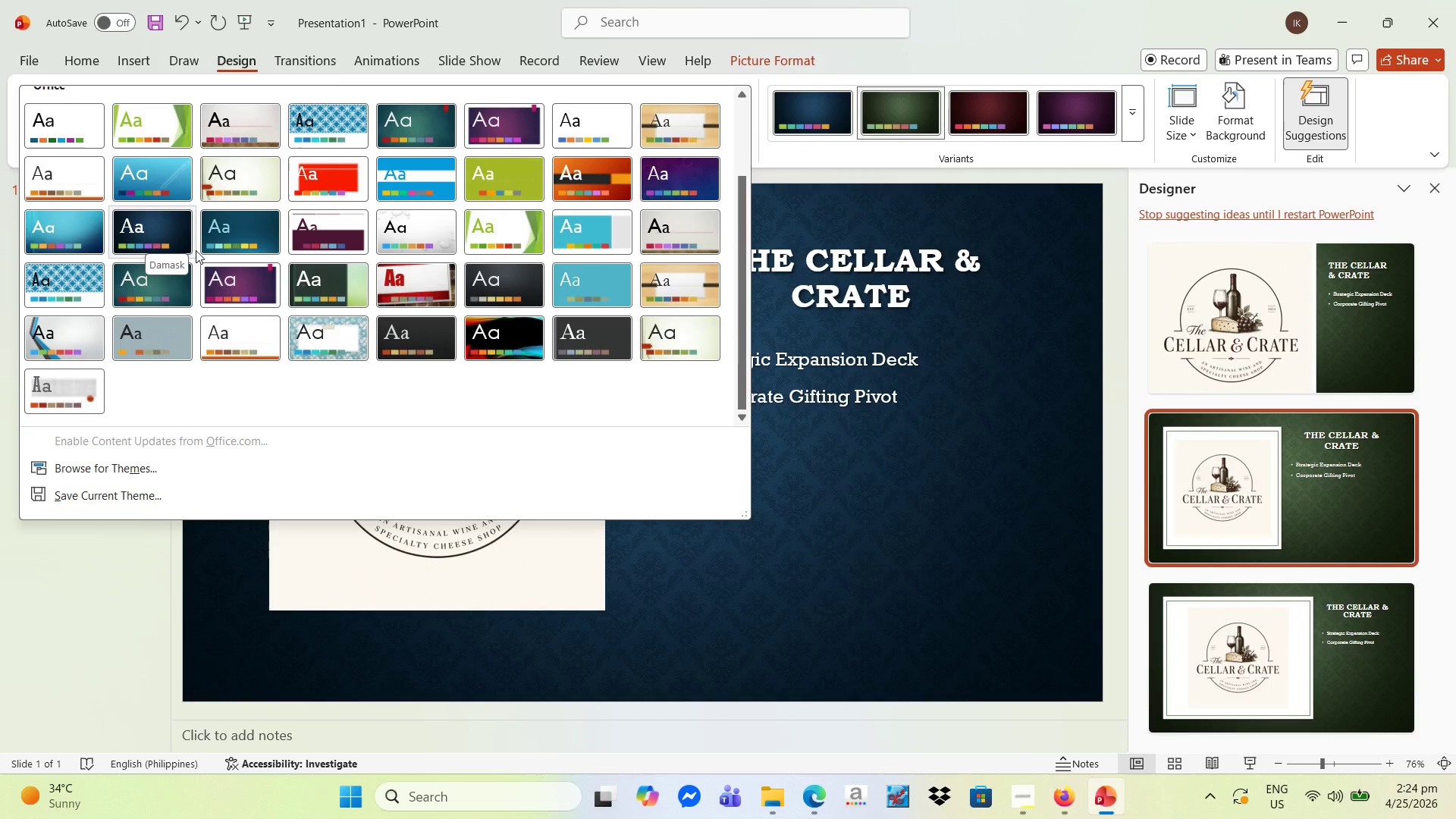 
mouse_move([441, 152])
 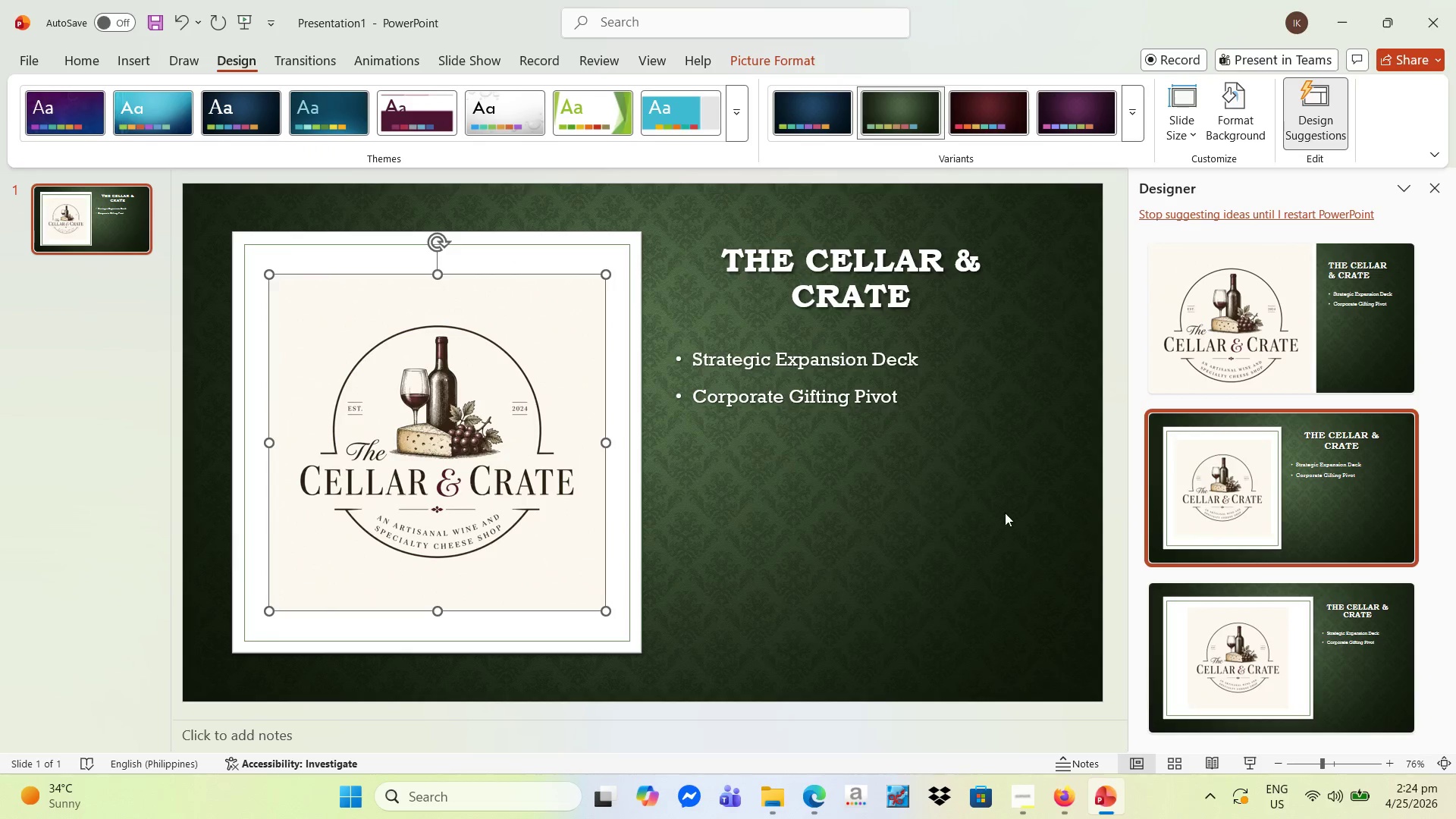 
scroll: coordinate [1363, 482], scroll_direction: down, amount: 57.0
 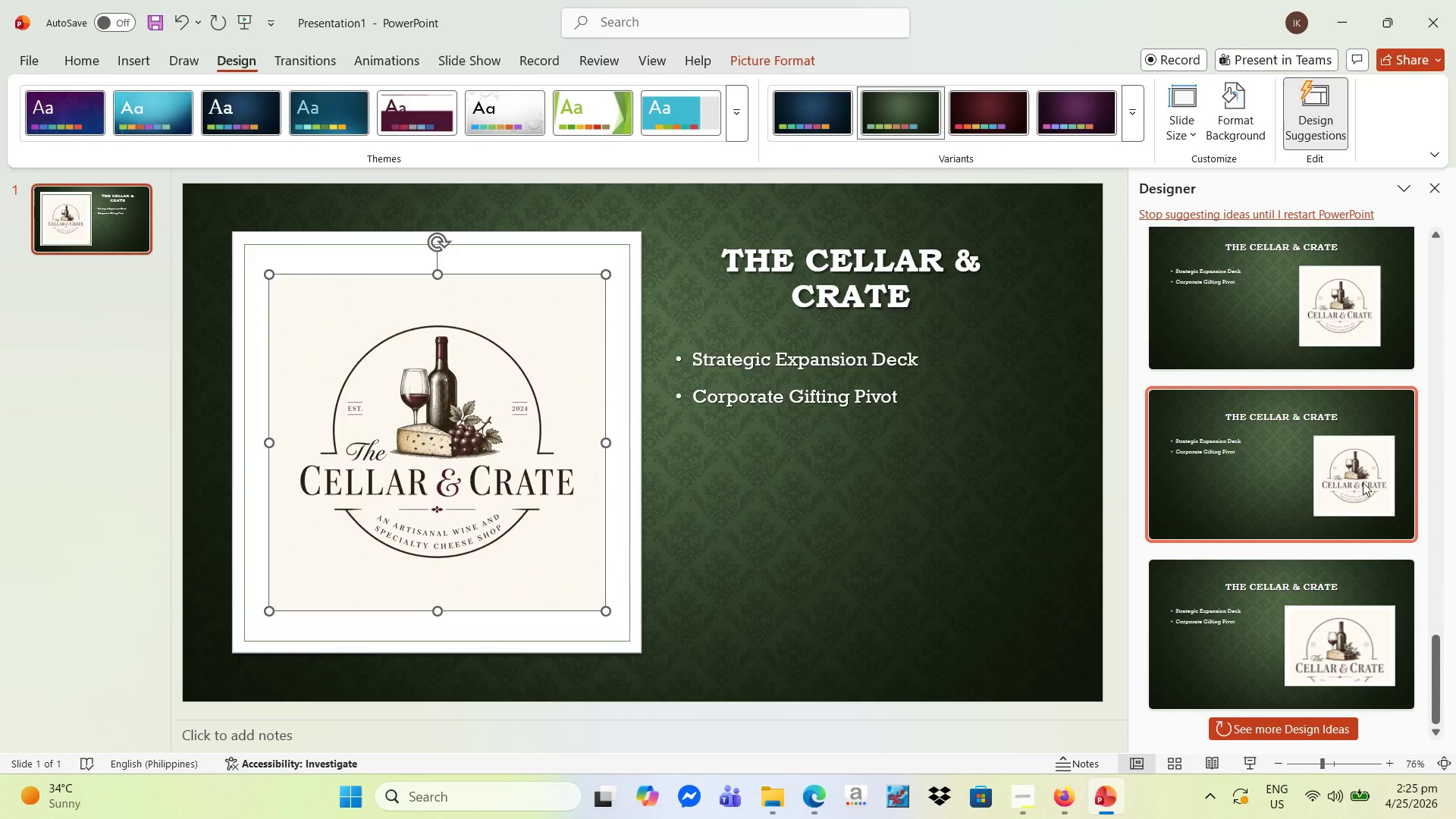 
wait(10.19)
 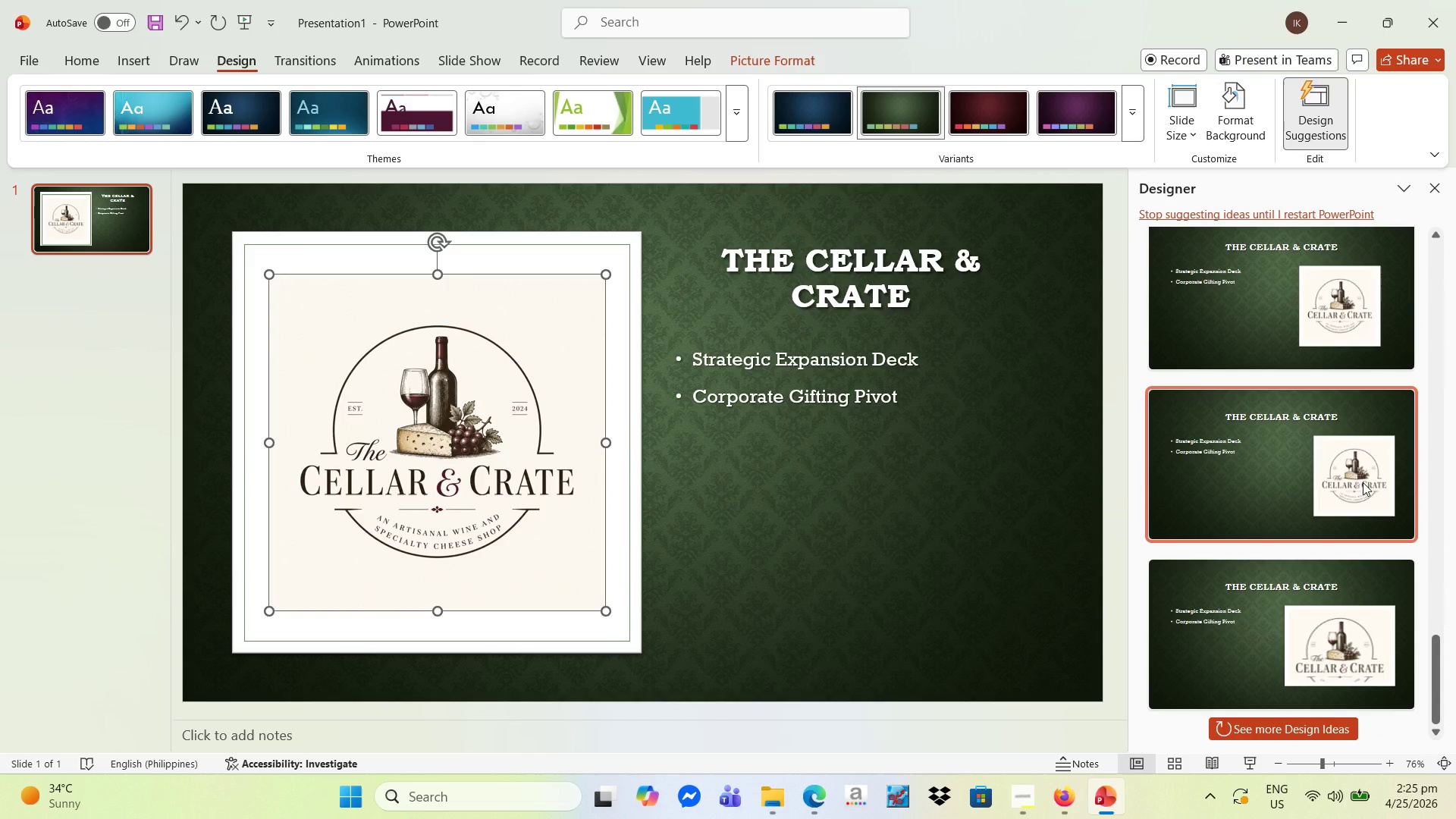 
left_click_drag(start_coordinate=[729, 255], to_coordinate=[961, 339])
 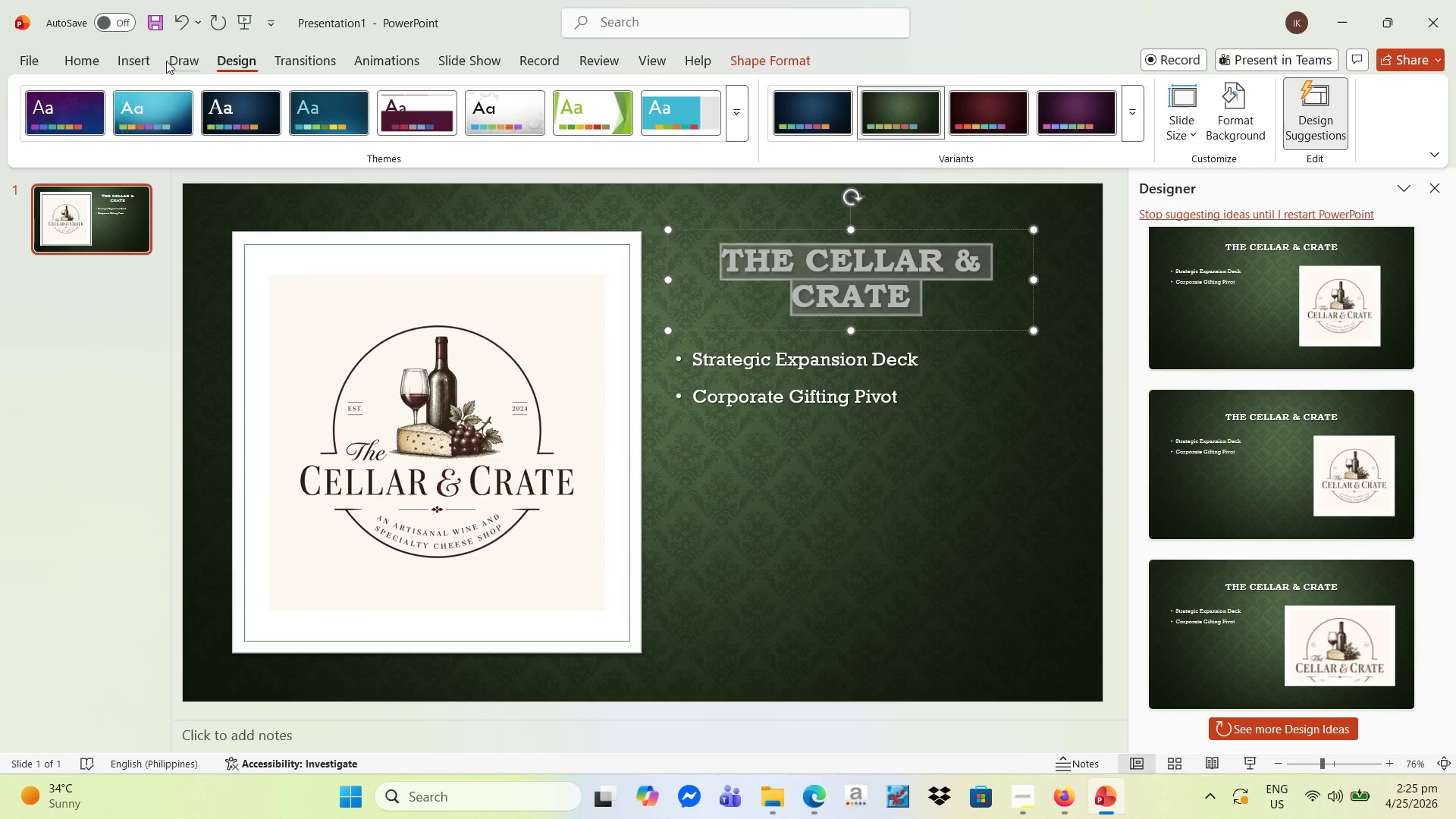 
left_click([88, 61])
 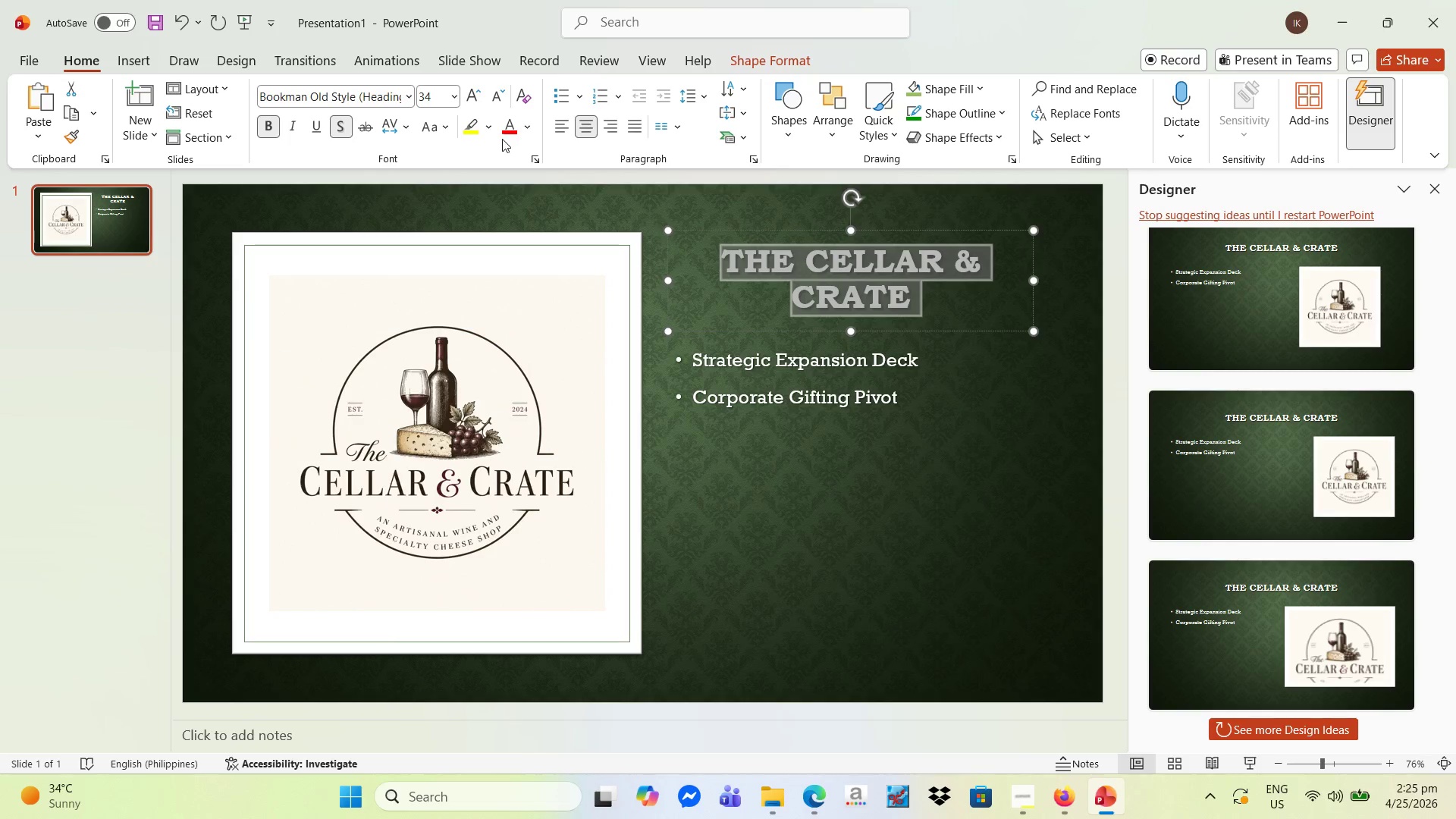 
left_click([528, 130])
 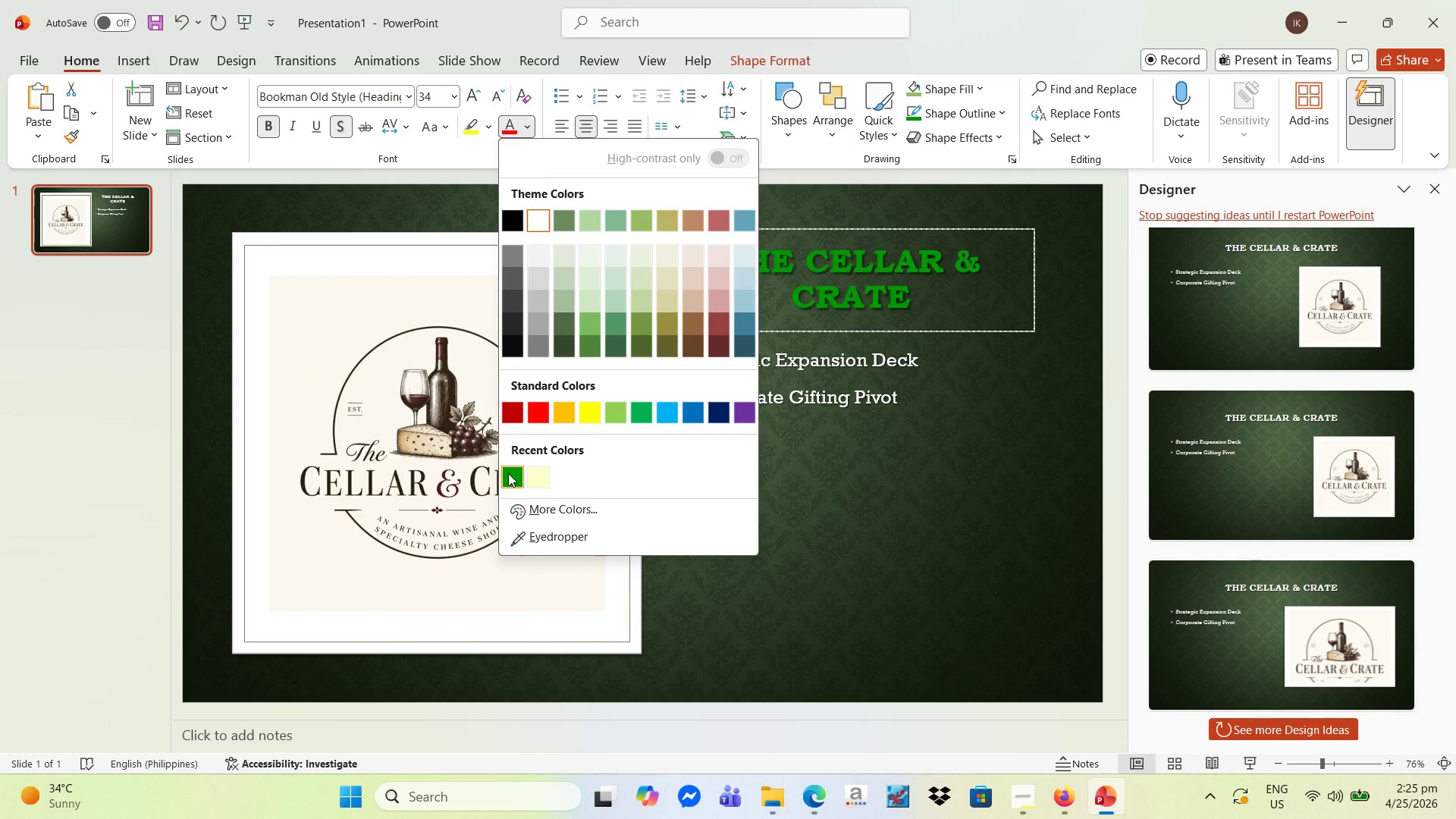 
left_click([509, 471])
 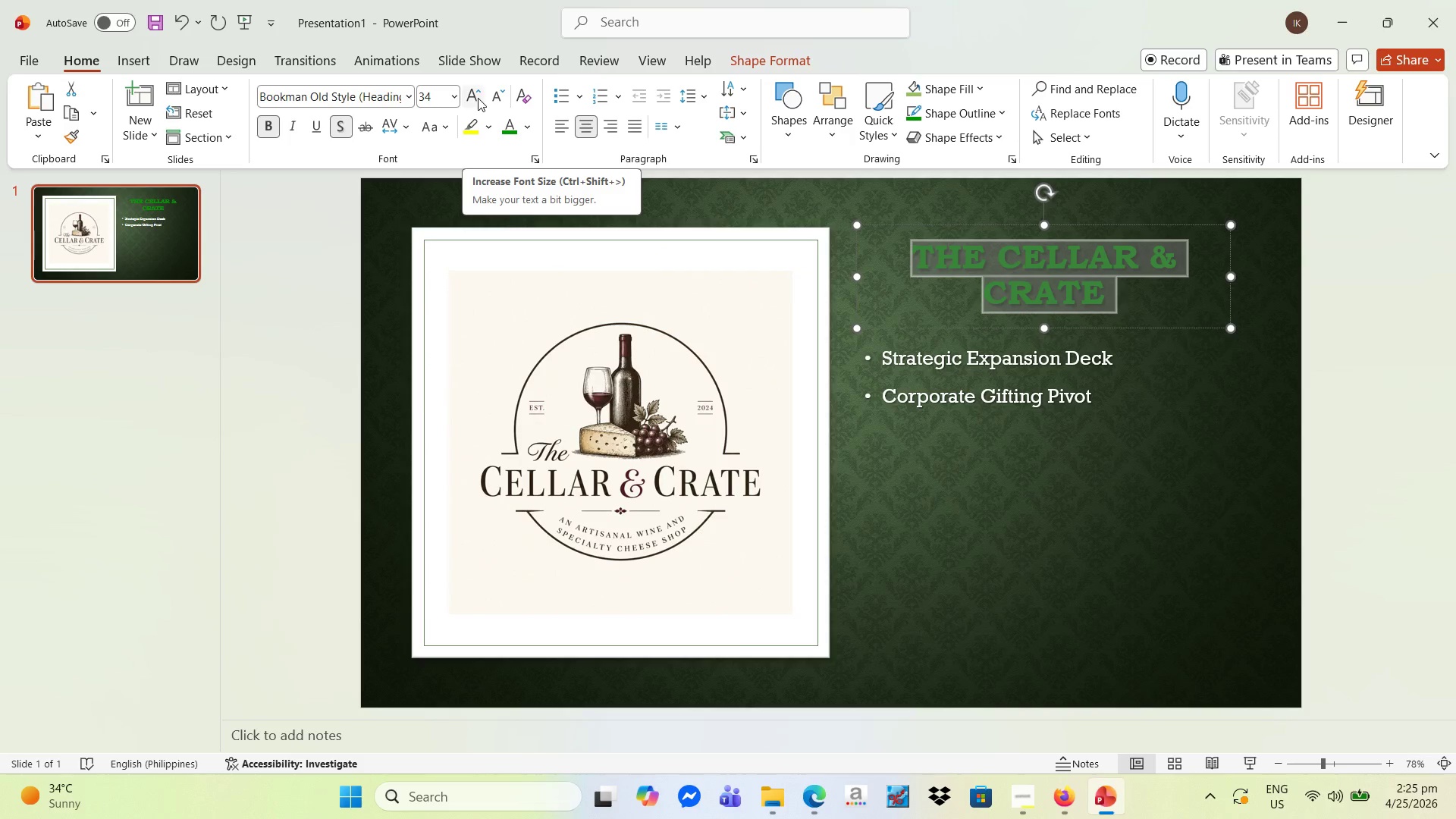 
left_click([478, 95])
 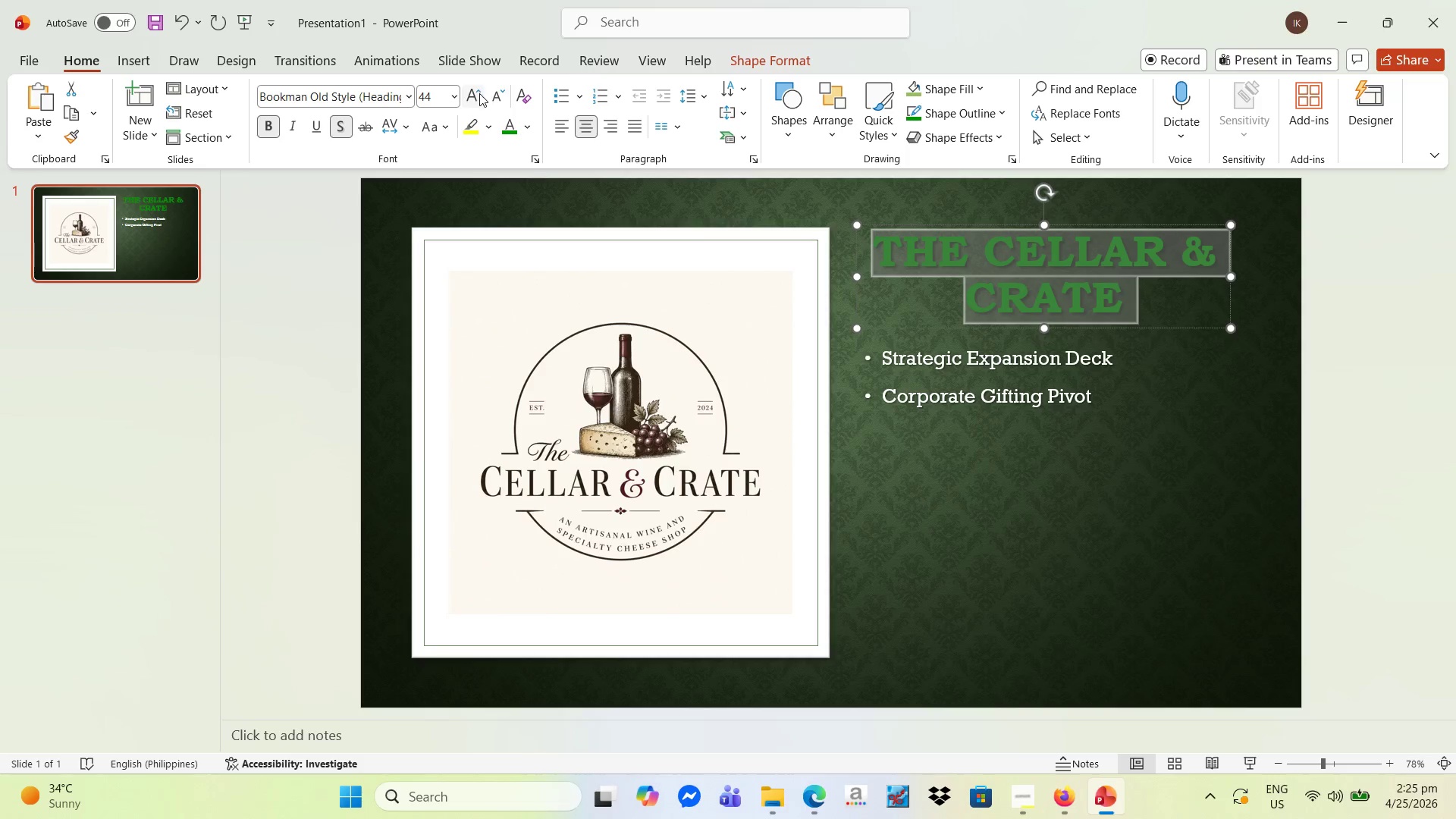 
left_click([474, 101])
 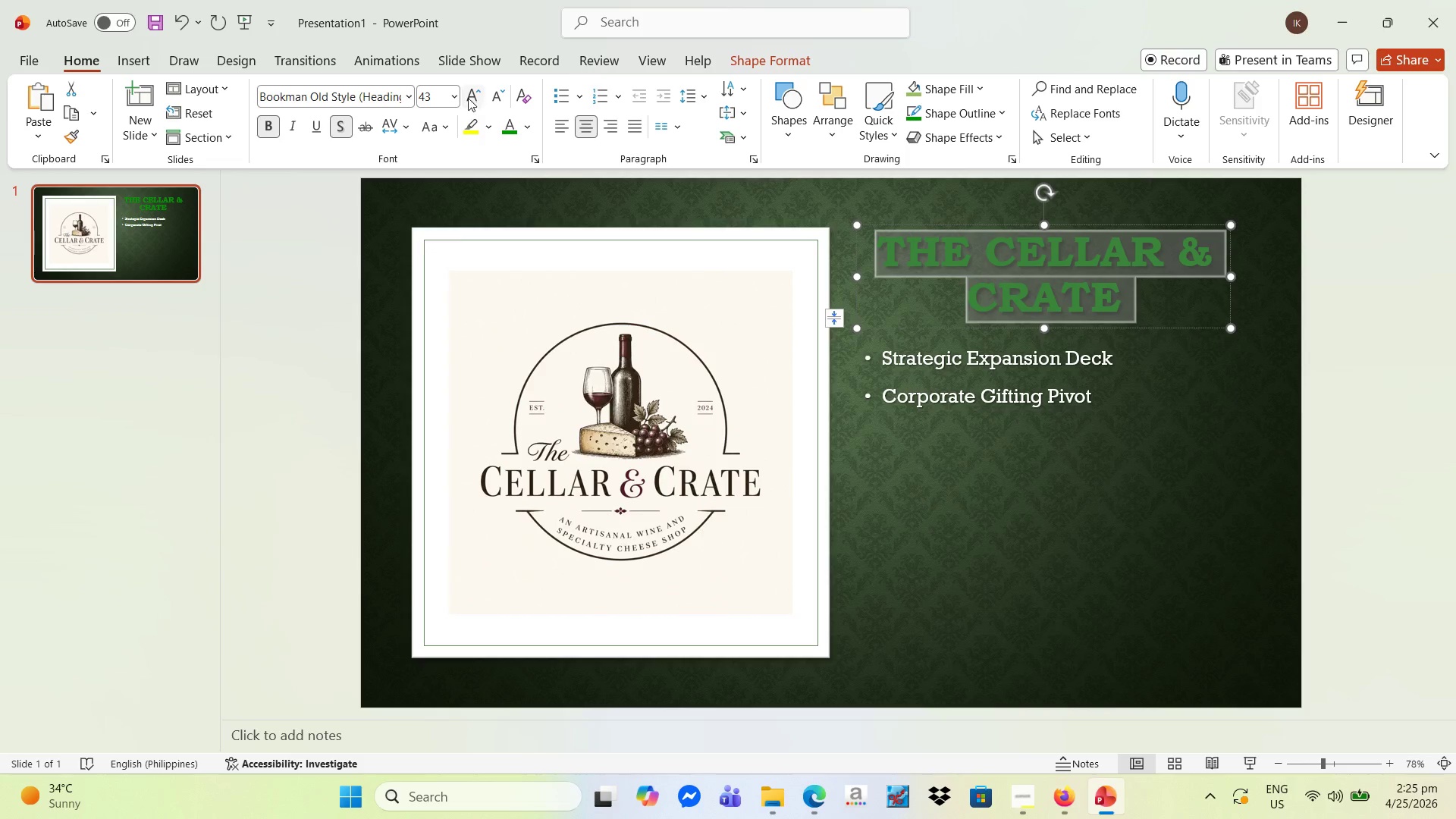 
left_click([467, 96])
 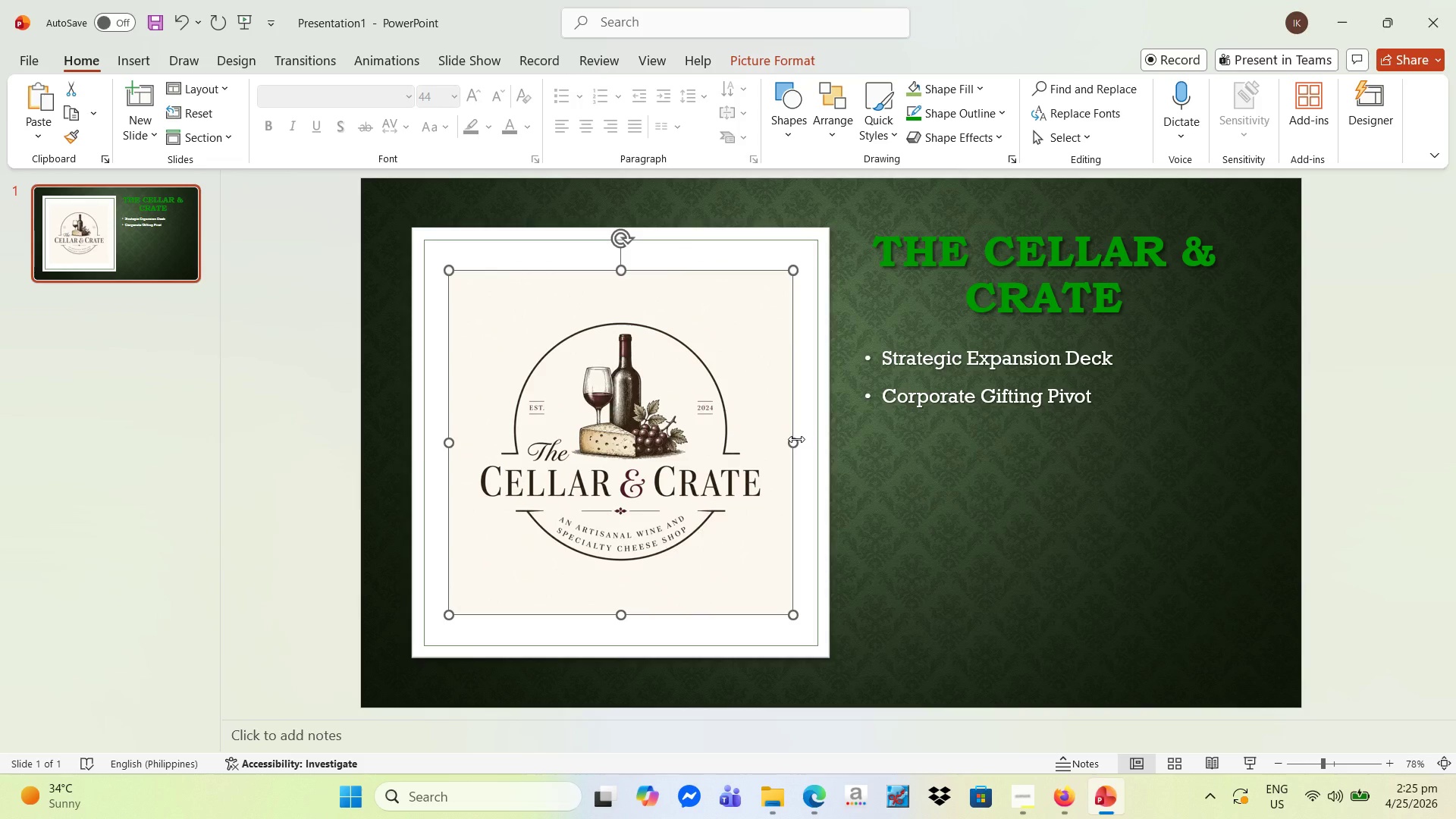 
left_click_drag(start_coordinate=[796, 439], to_coordinate=[686, 426])
 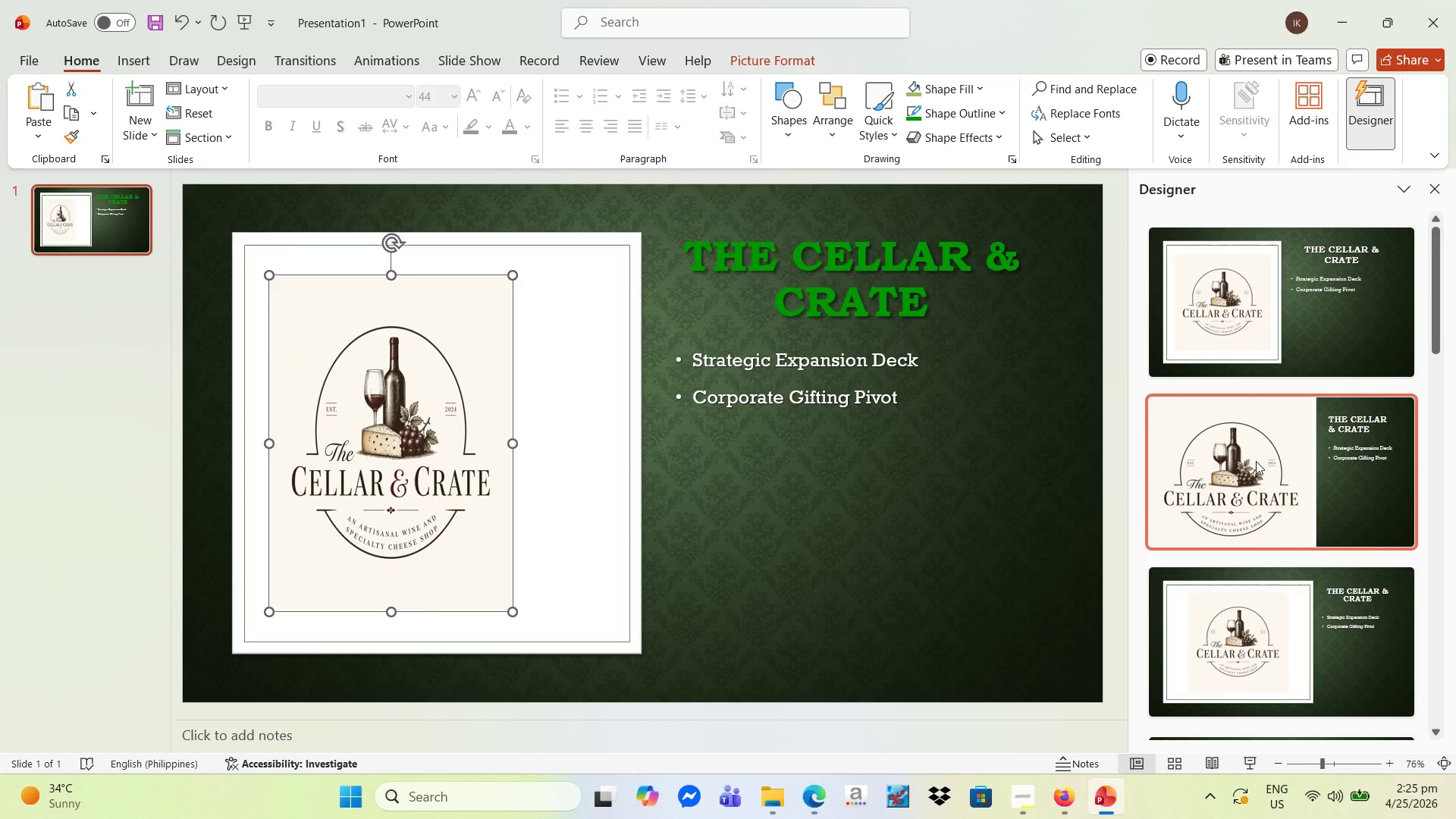 
wait(9.23)
 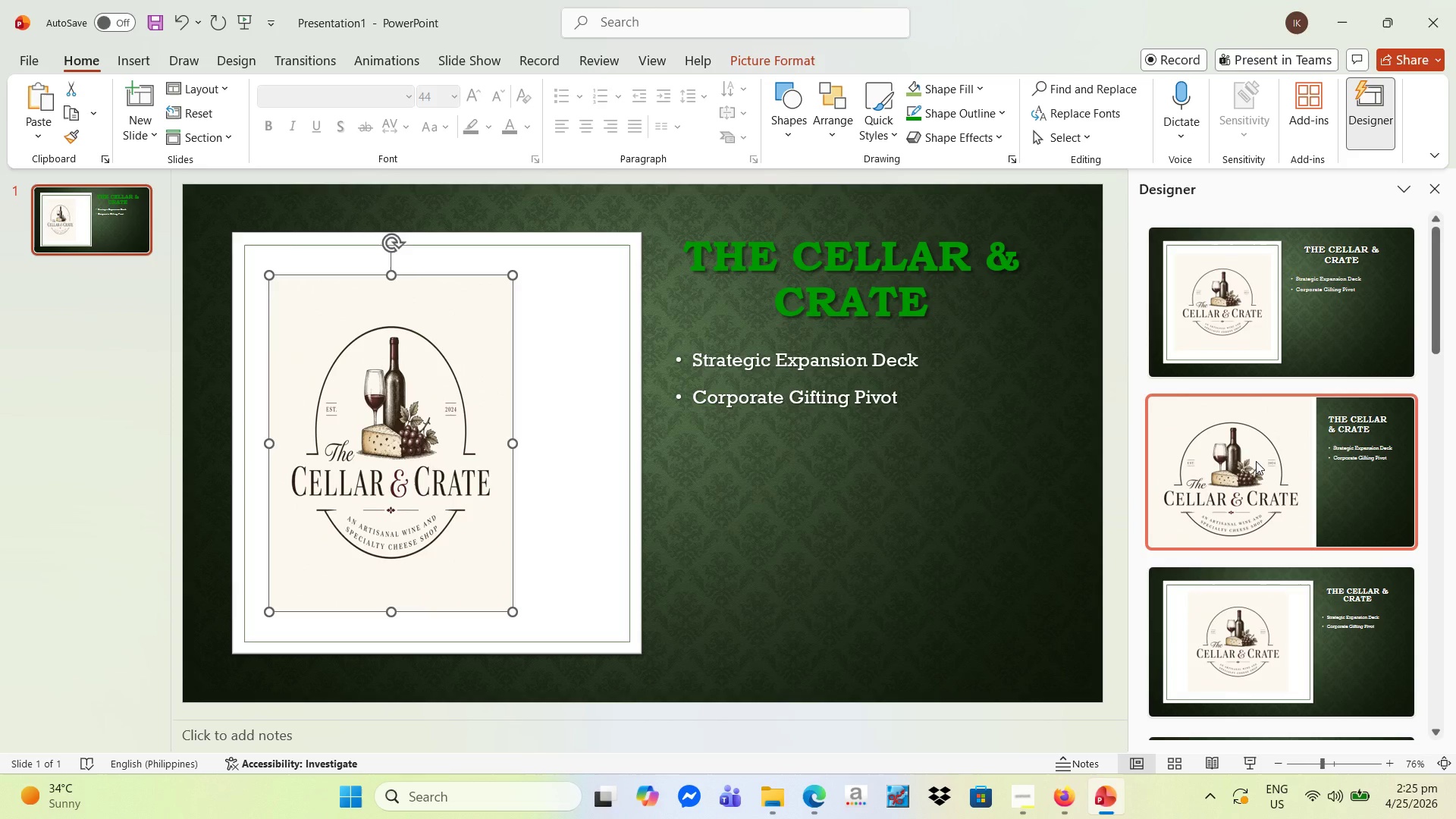 
left_click([721, 358])
 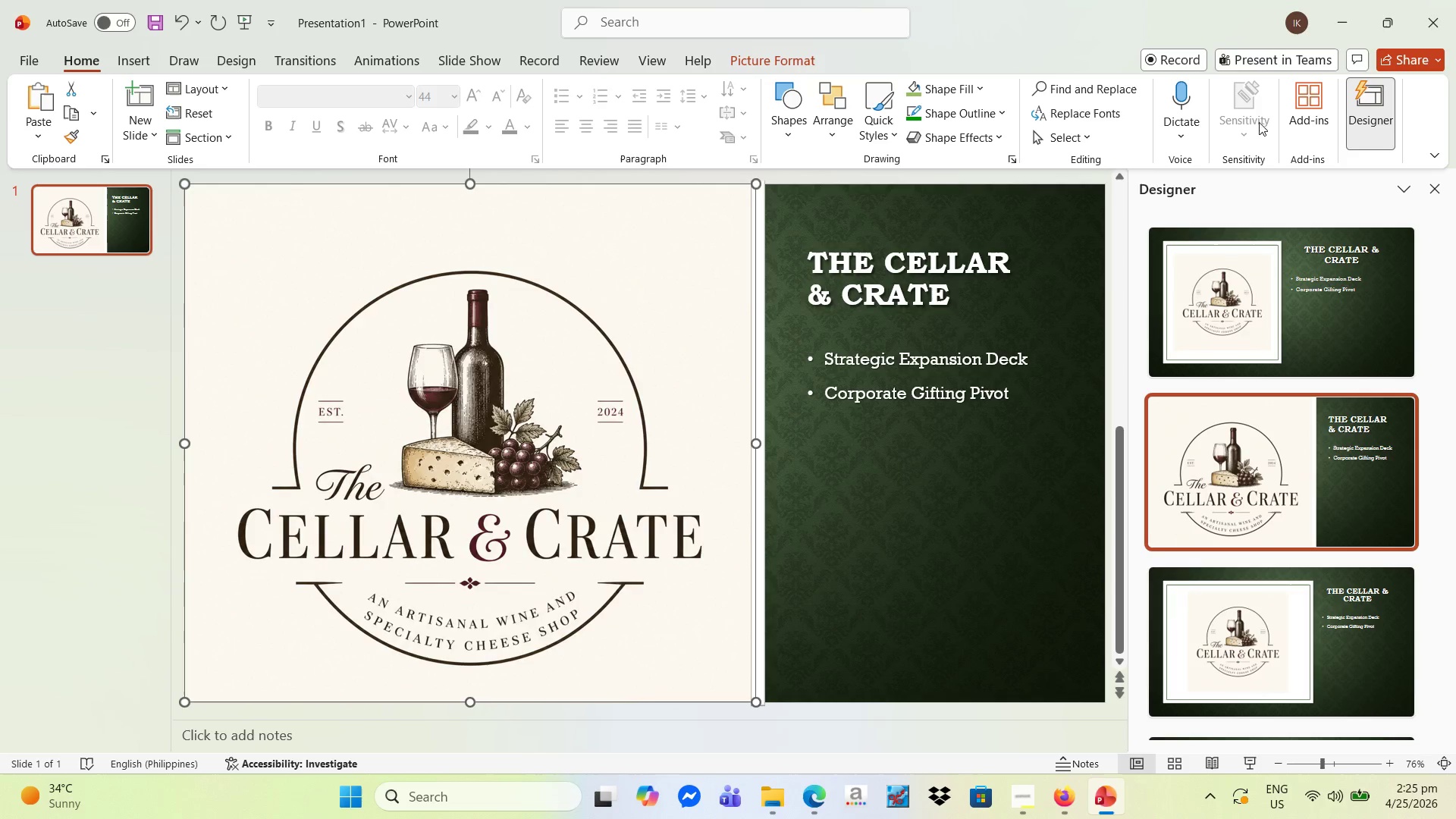 
left_click([932, 345])
 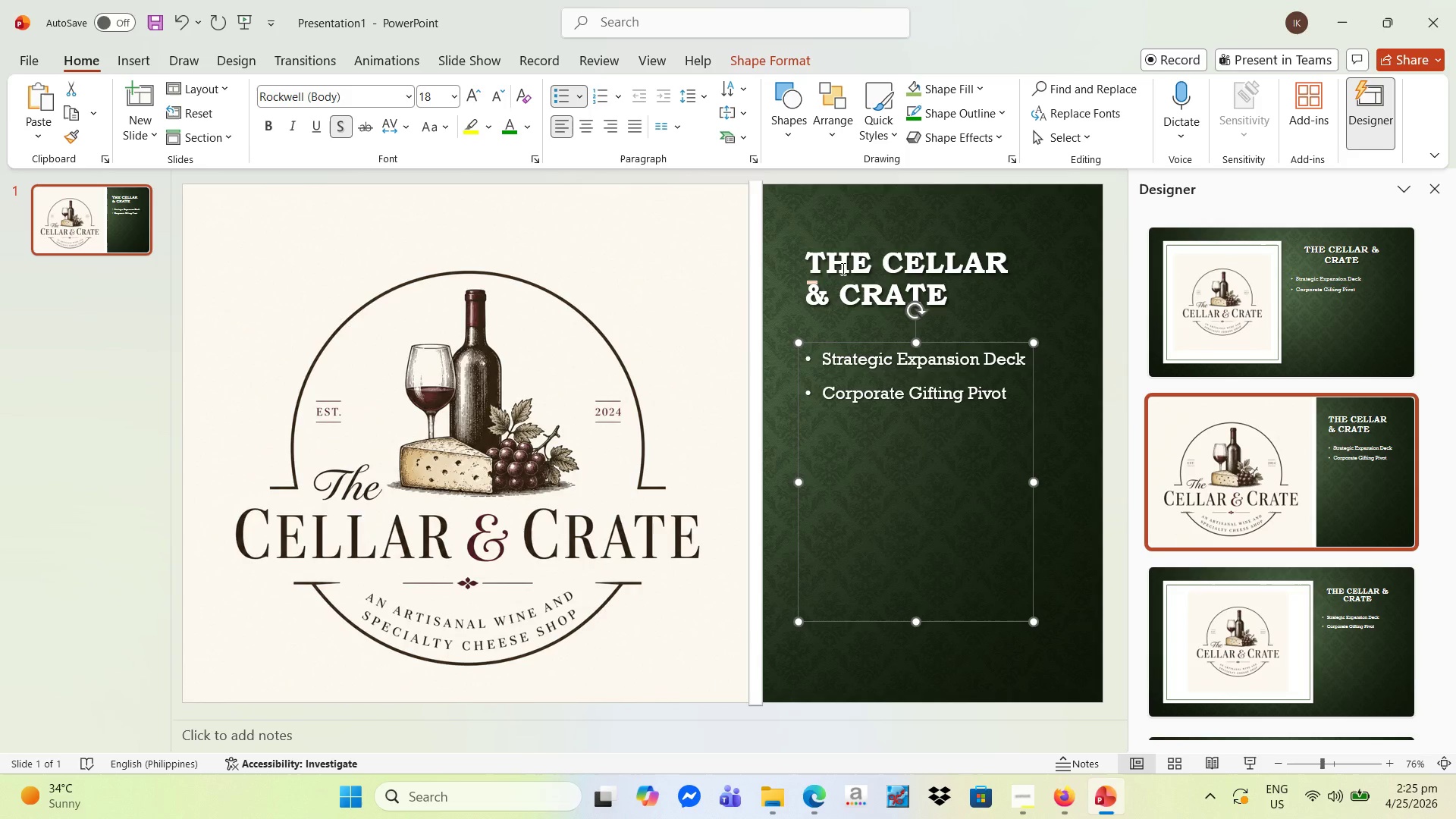 
left_click([695, 284])
 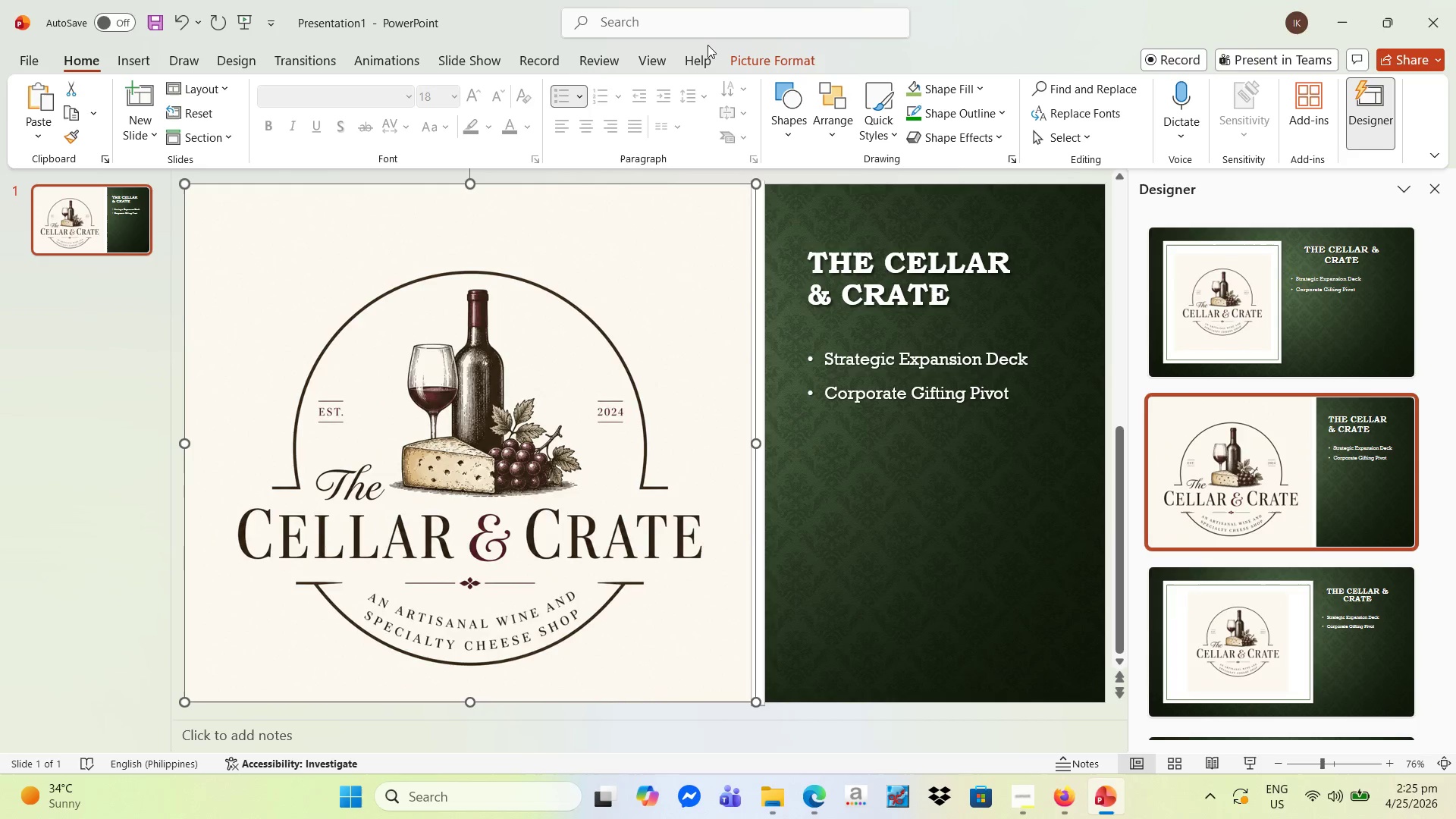 
left_click([786, 61])
 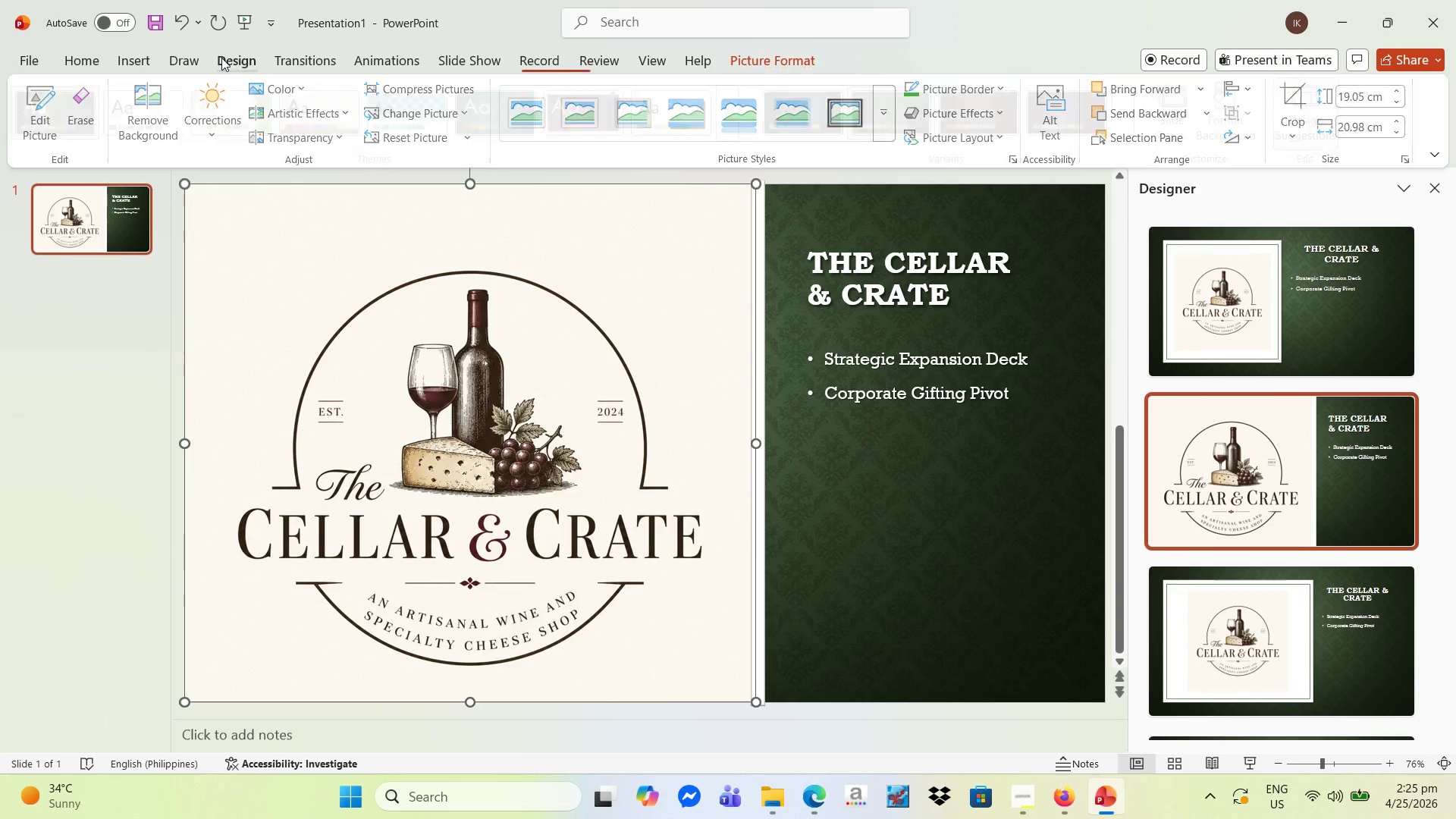 
left_click([1238, 116])
 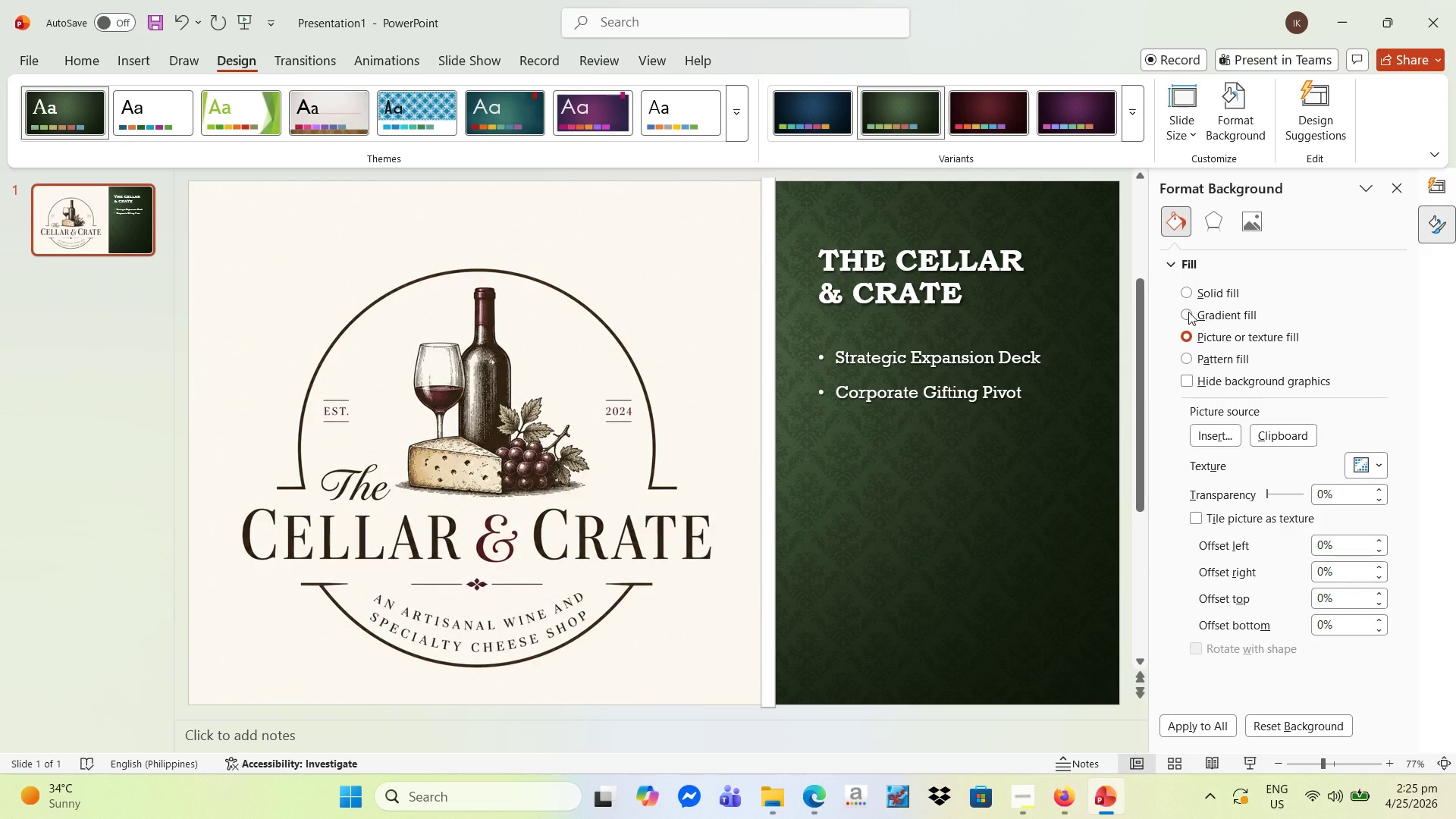 
wait(5.12)
 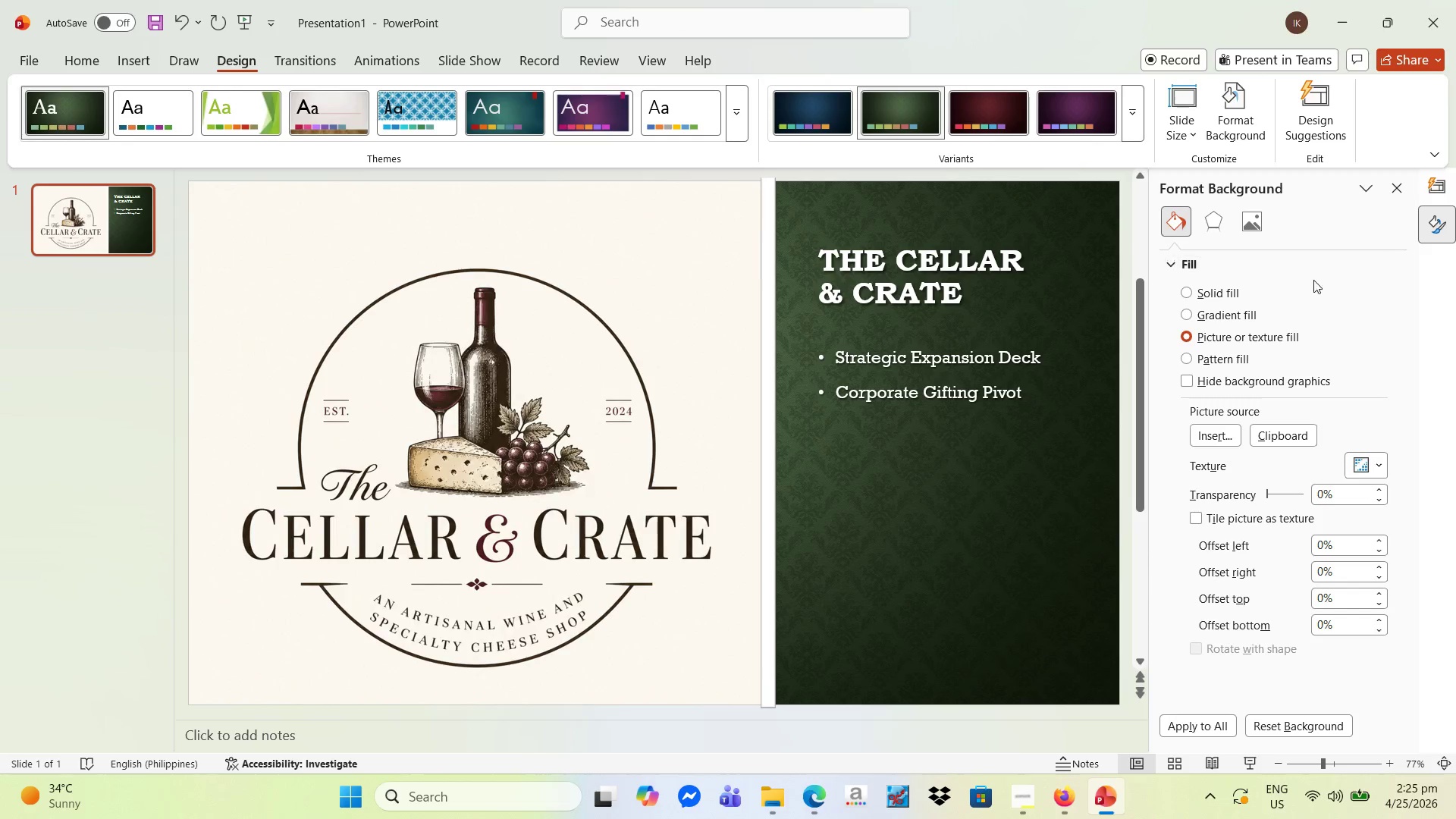 
left_click([1183, 288])
 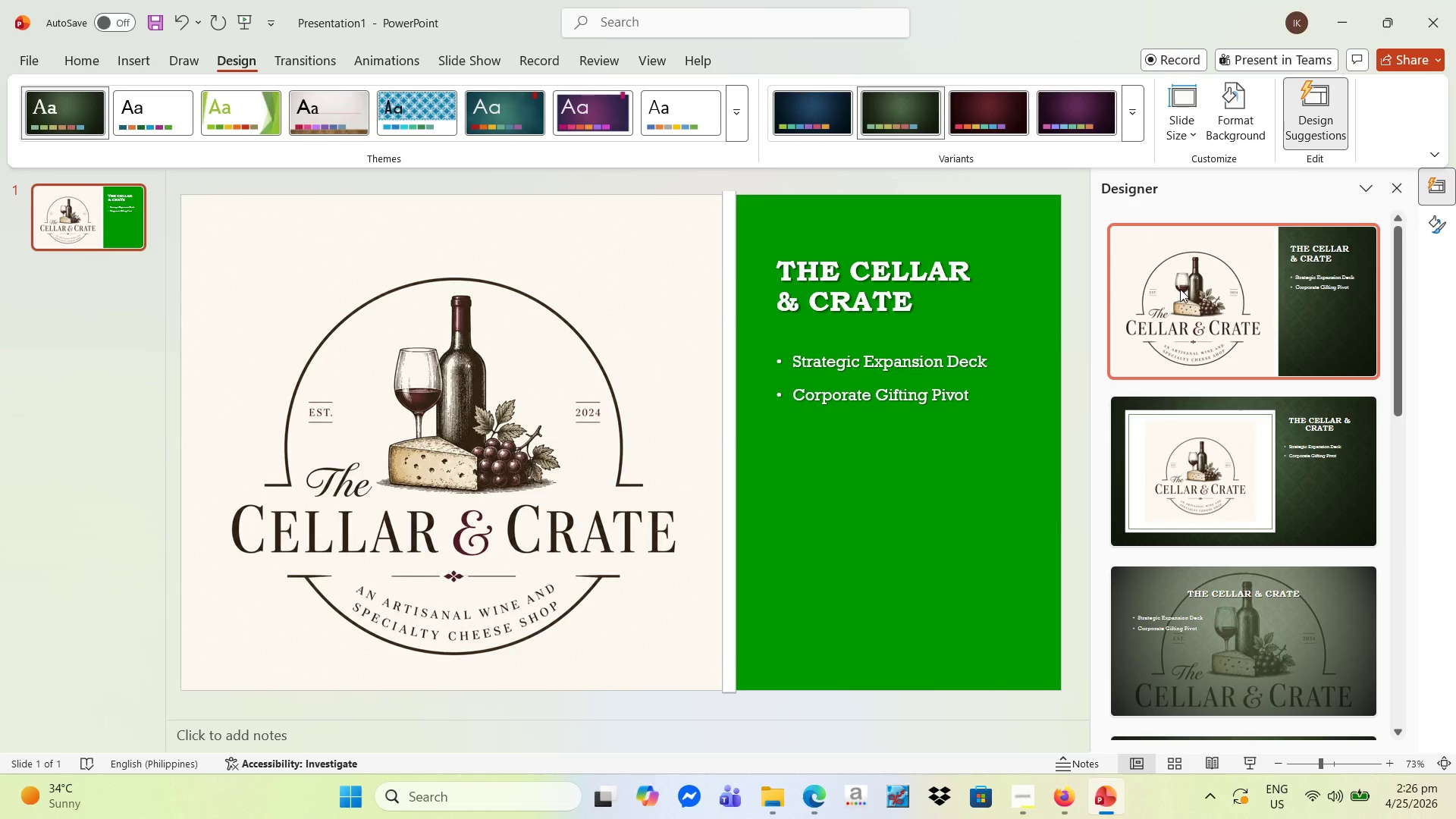 
wait(5.5)
 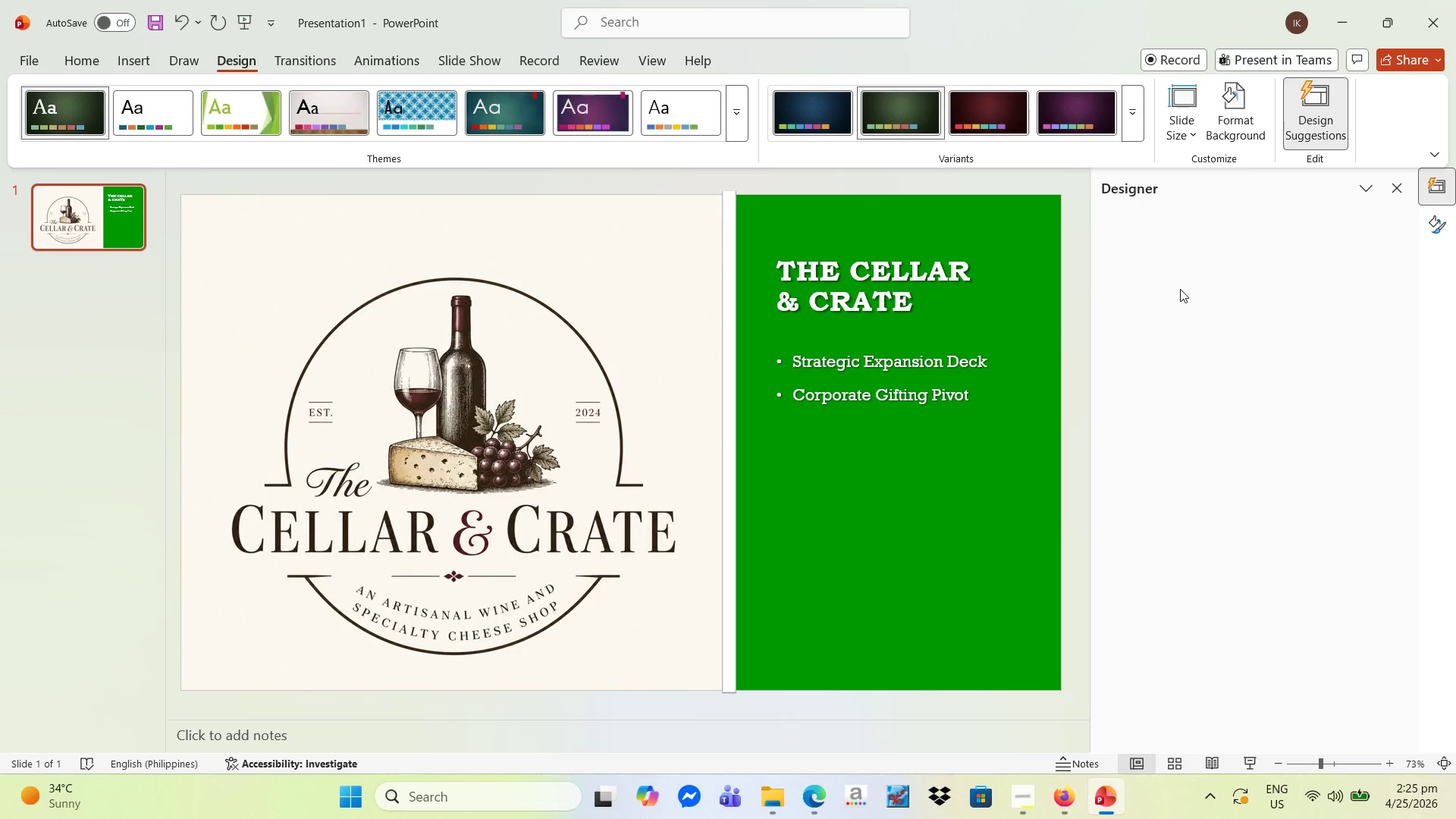 
left_click([1317, 326])
 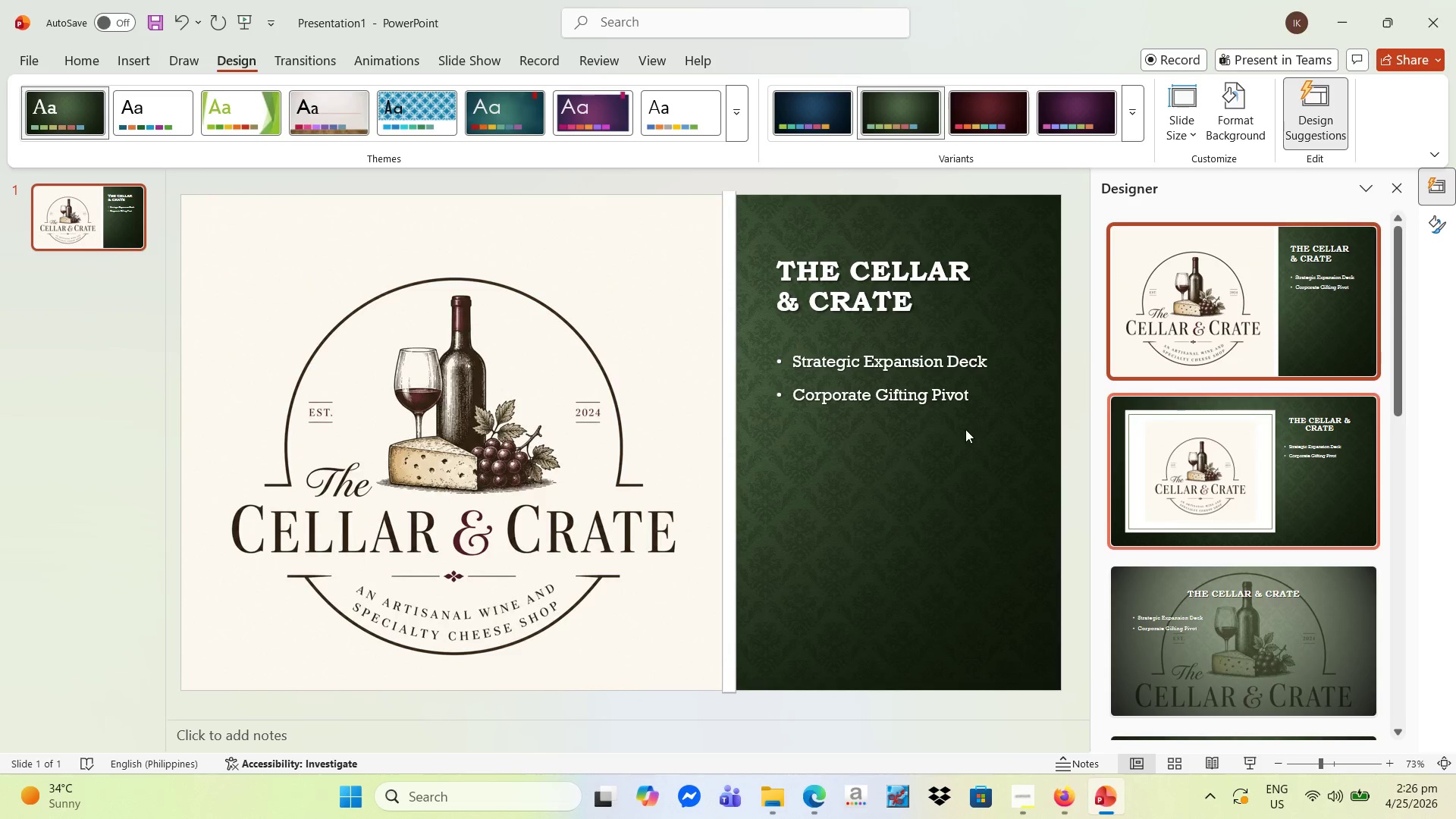 
right_click([967, 425])
 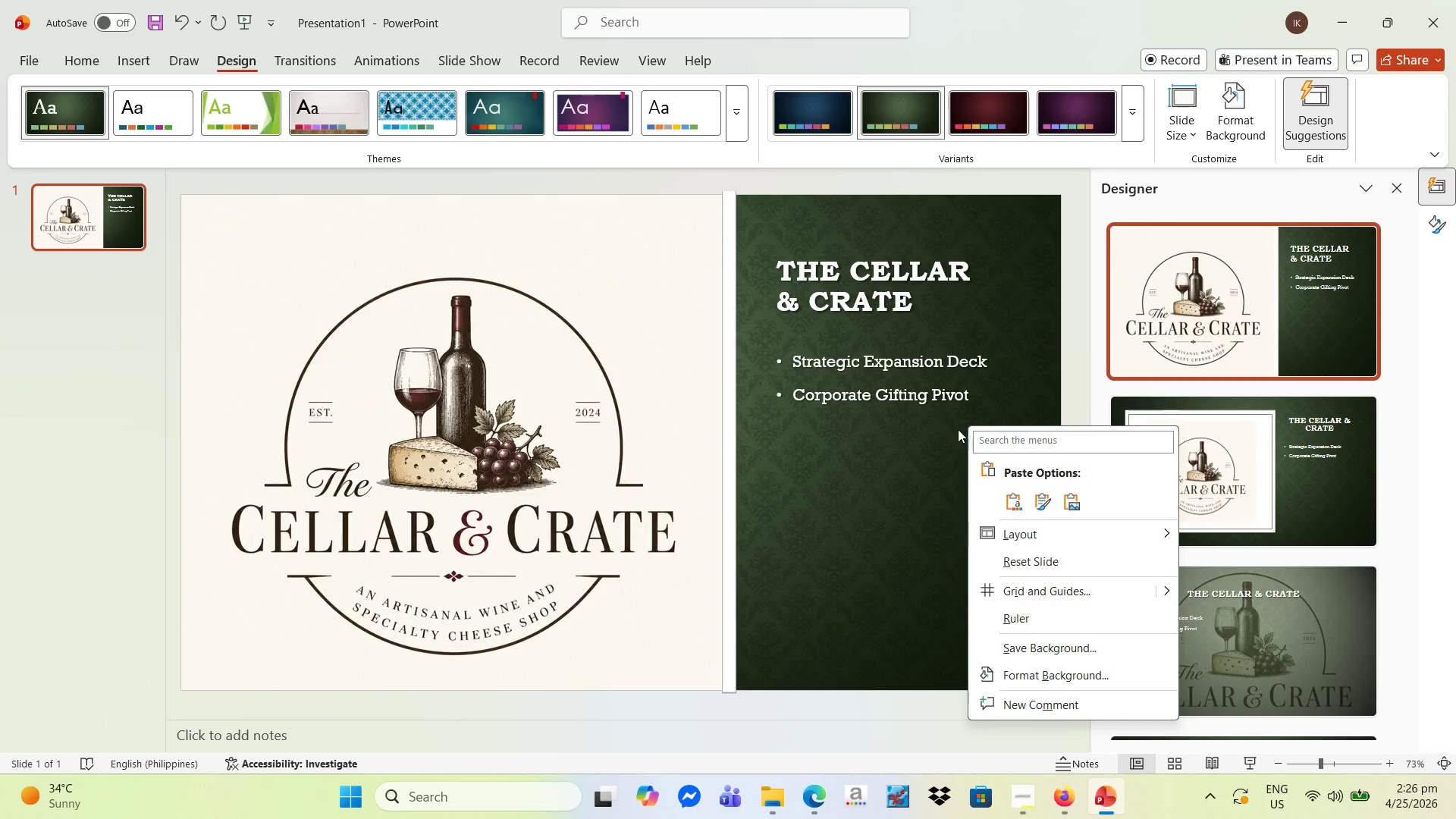 
left_click([936, 436])
 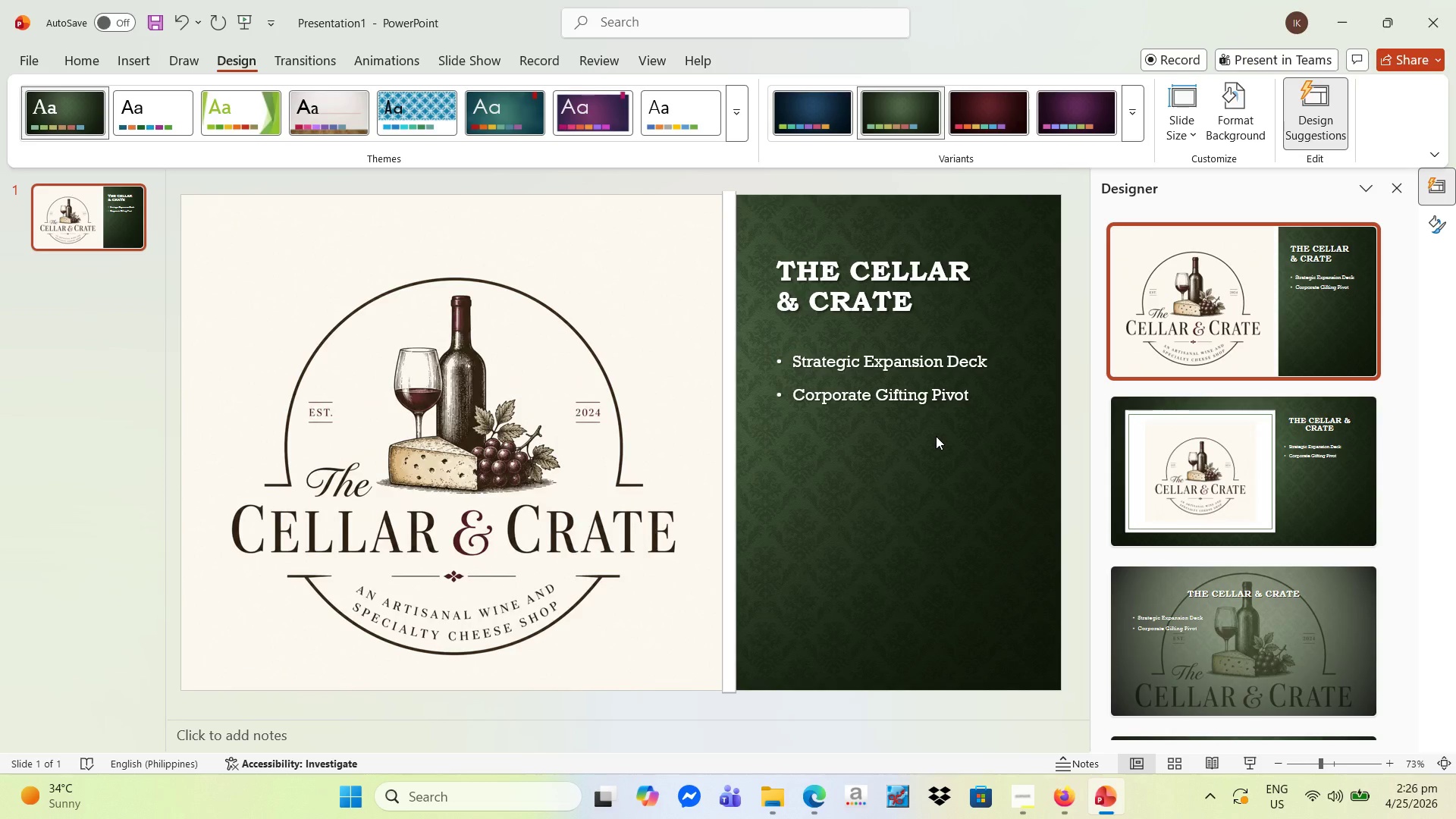 
left_click([936, 436])
 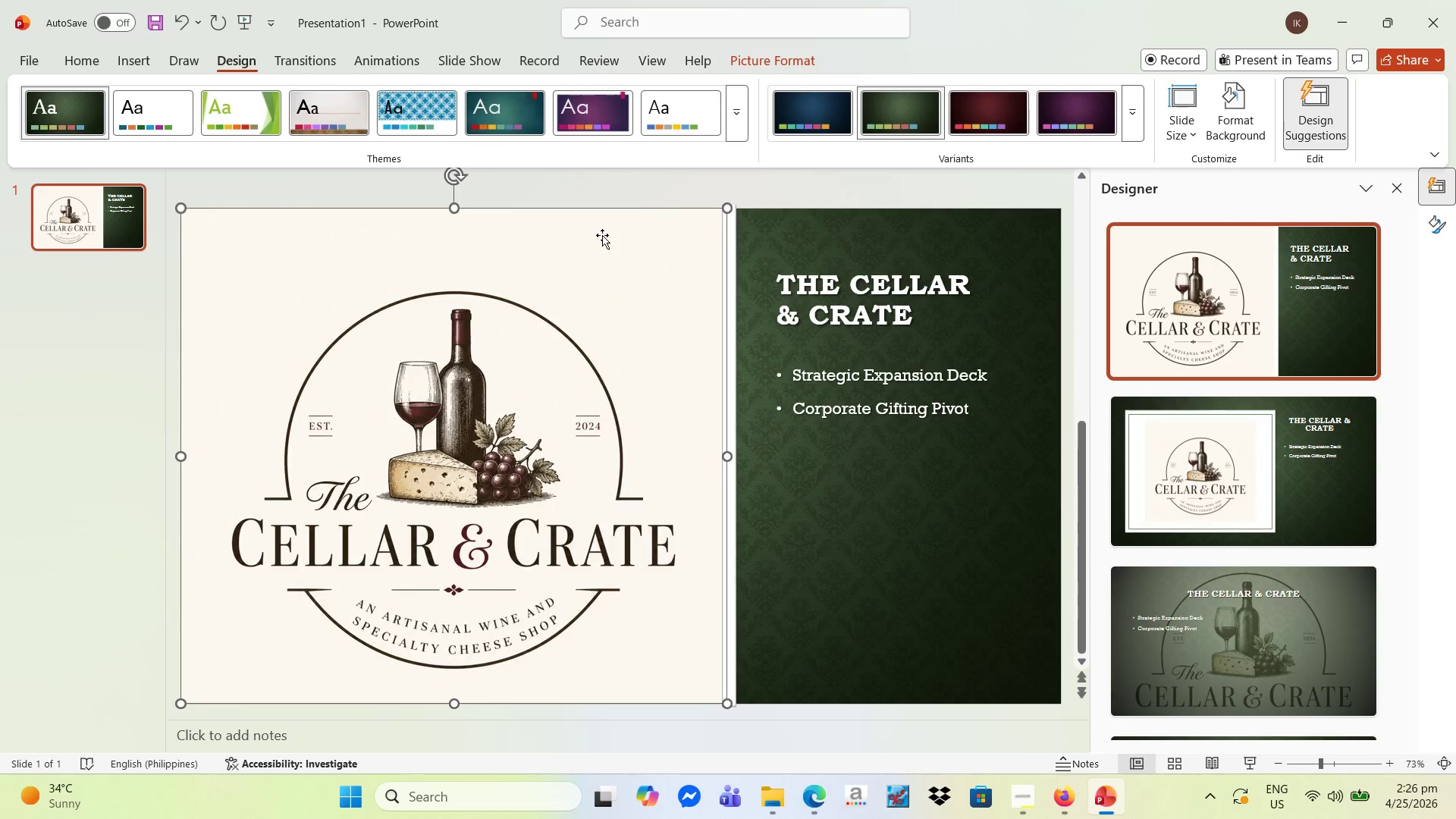 
mouse_move([802, 56])
 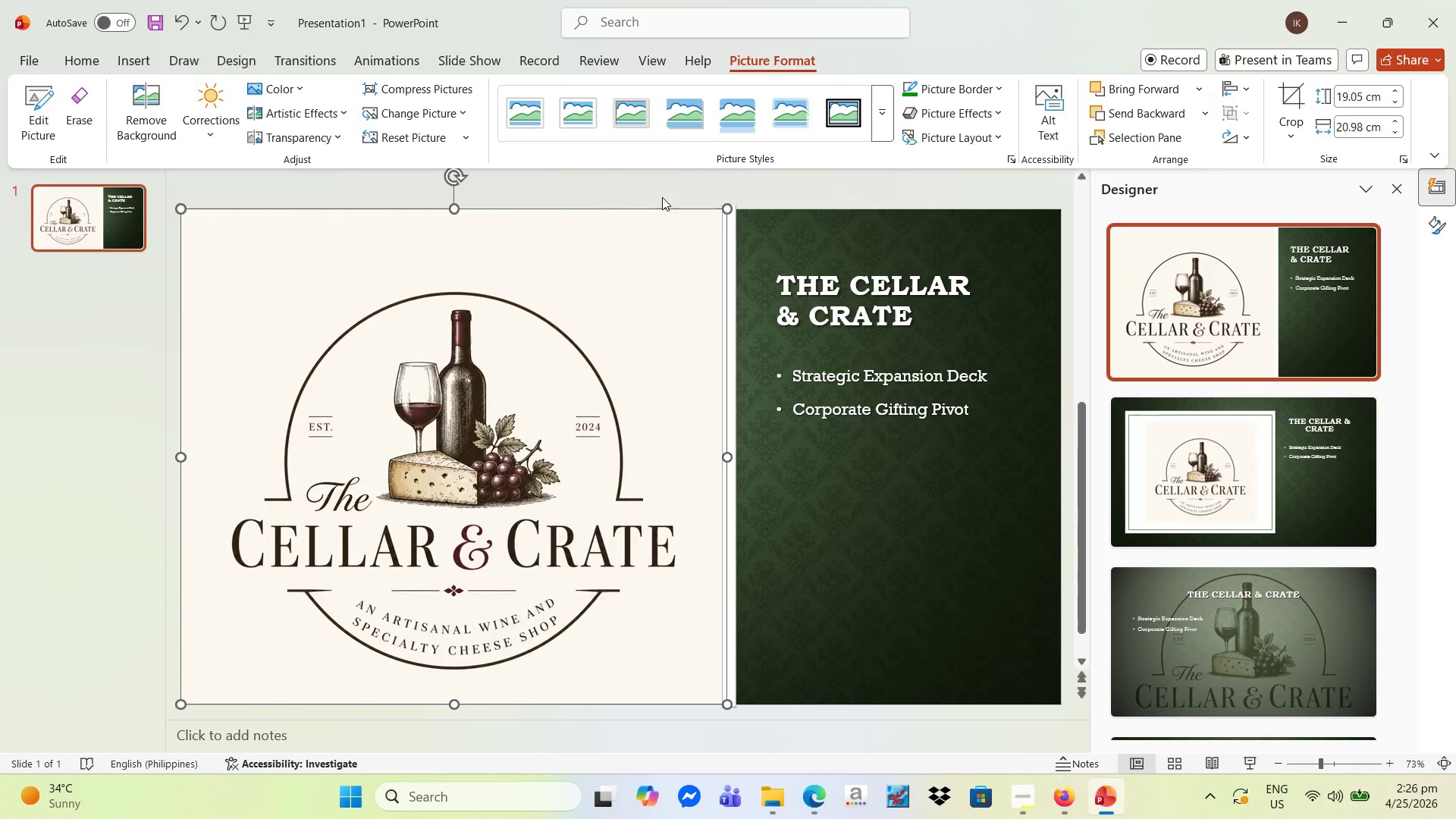 
wait(6.94)
 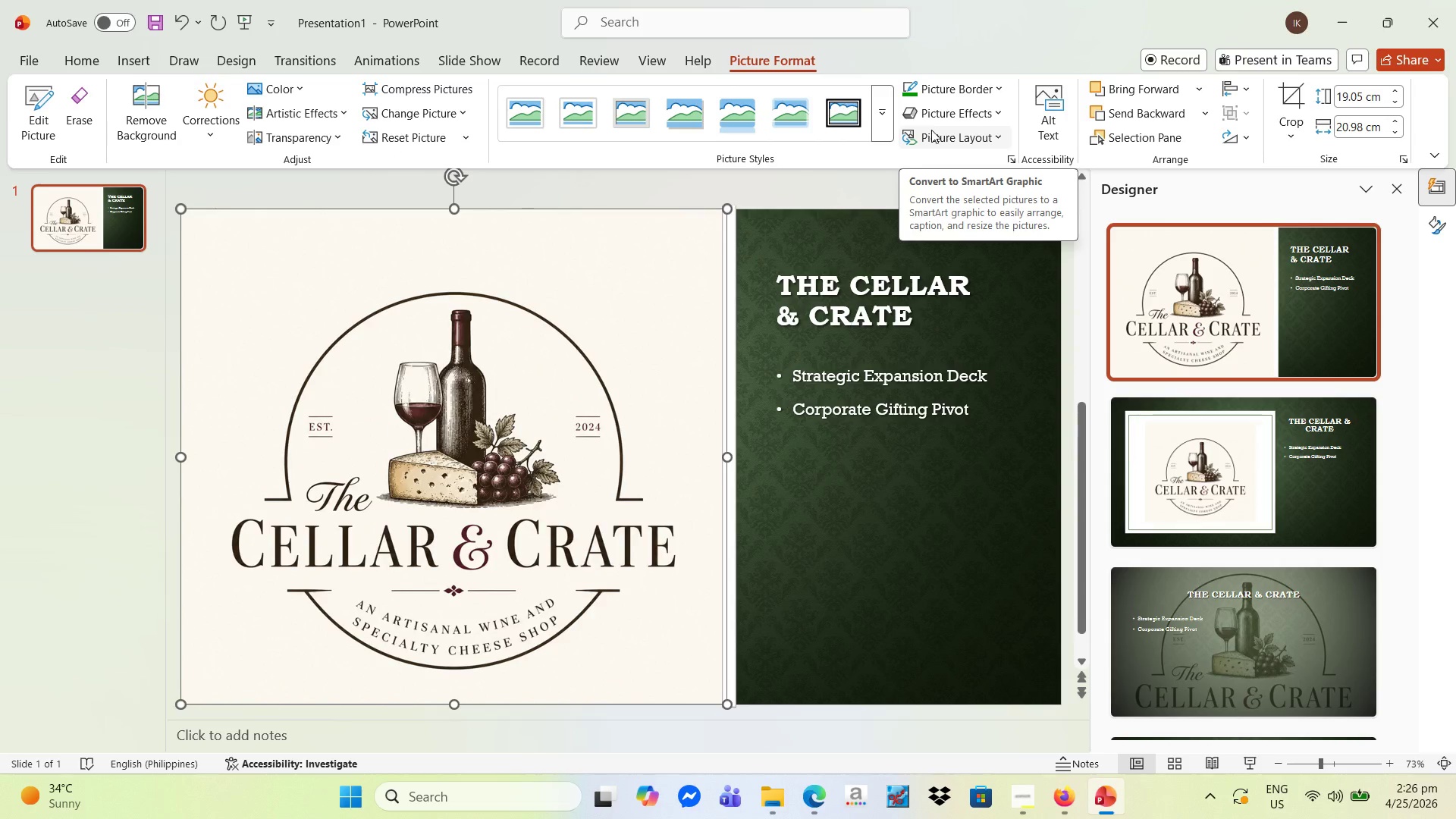 
left_click_drag(start_coordinate=[139, 127], to_coordinate=[143, 127])
 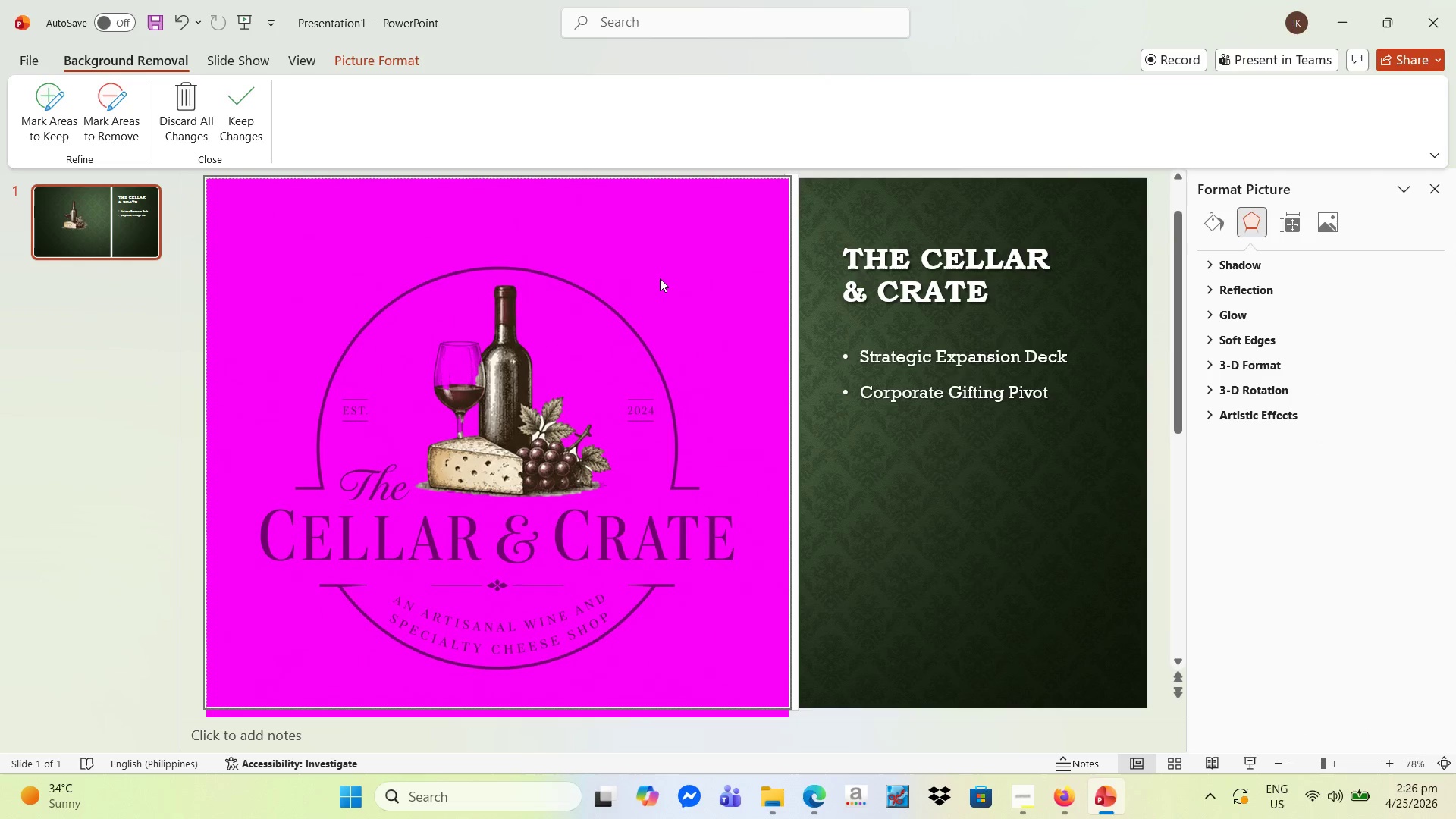 
wait(6.34)
 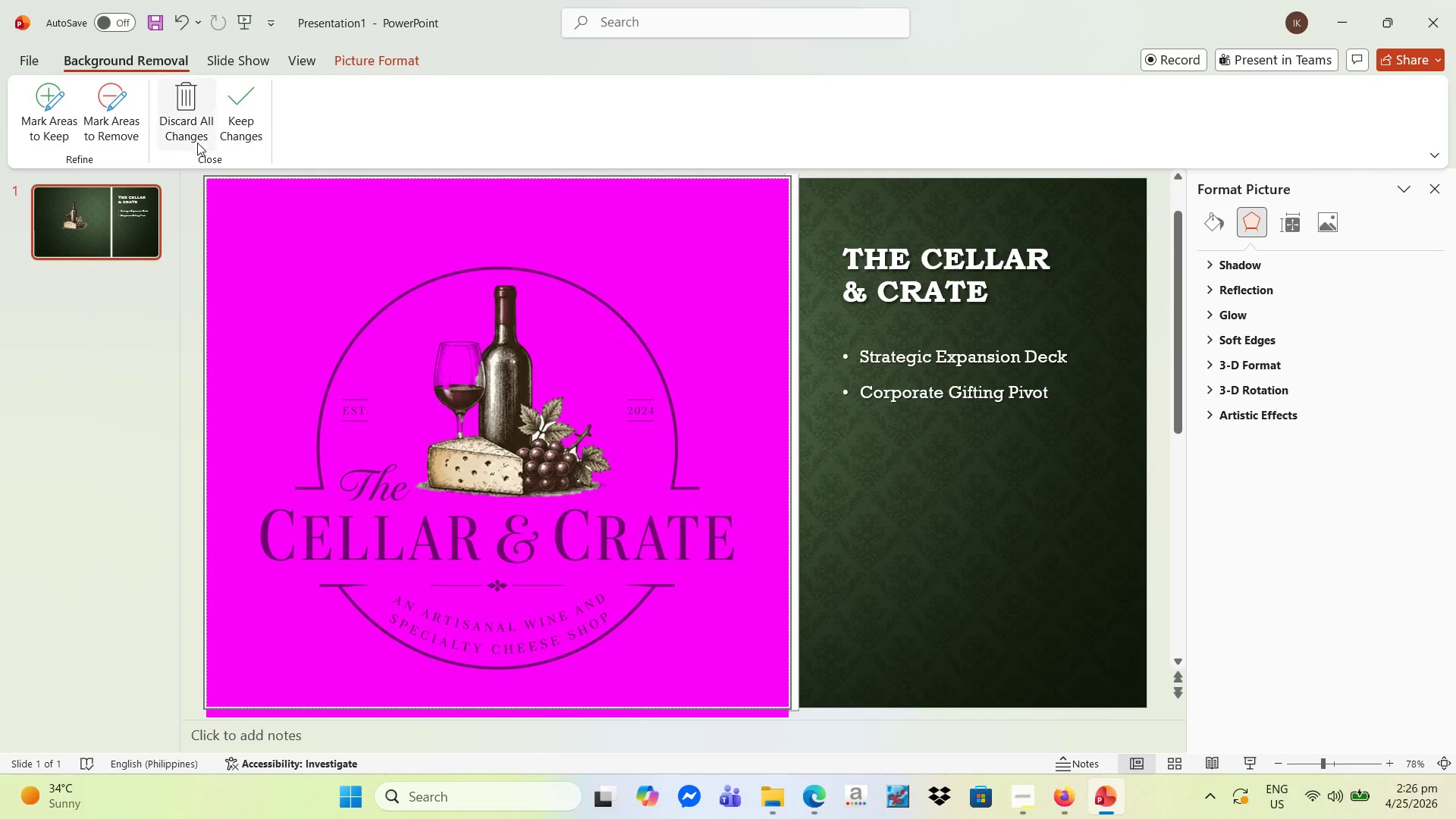 
left_click([1219, 228])
 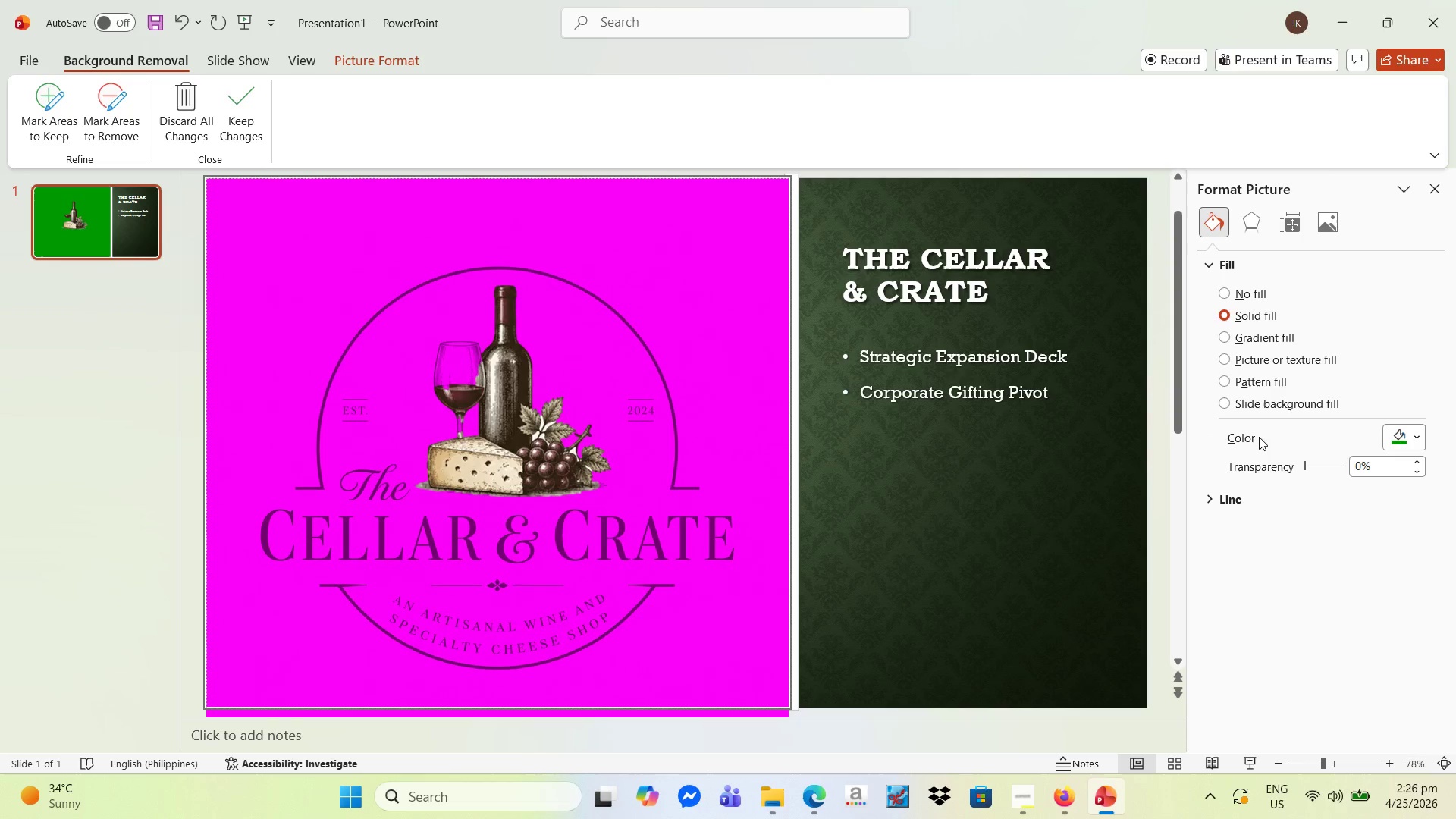 
left_click([1399, 435])
 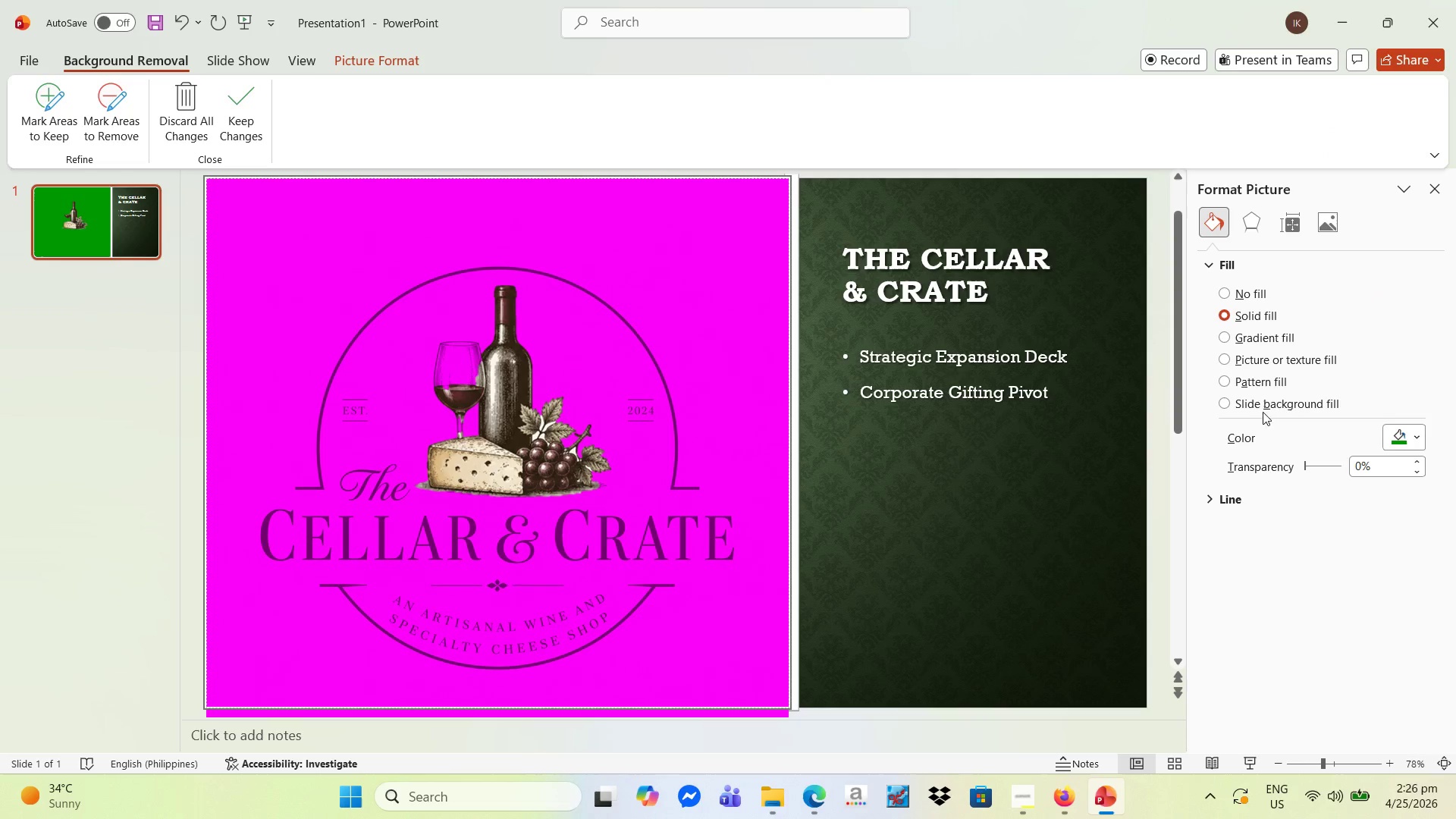 
left_click_drag(start_coordinate=[874, 532], to_coordinate=[878, 532])
 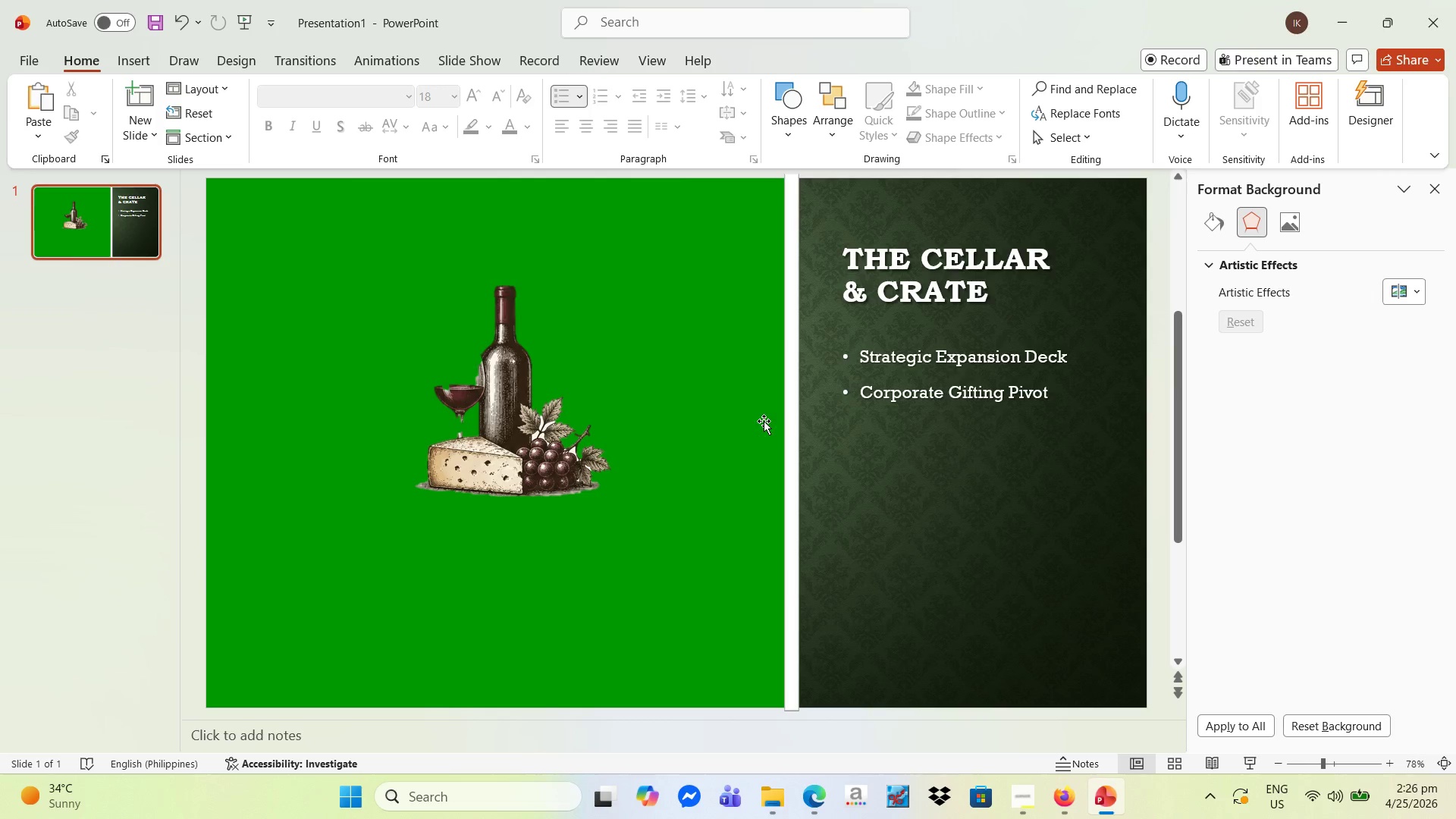 
left_click([181, 20])
 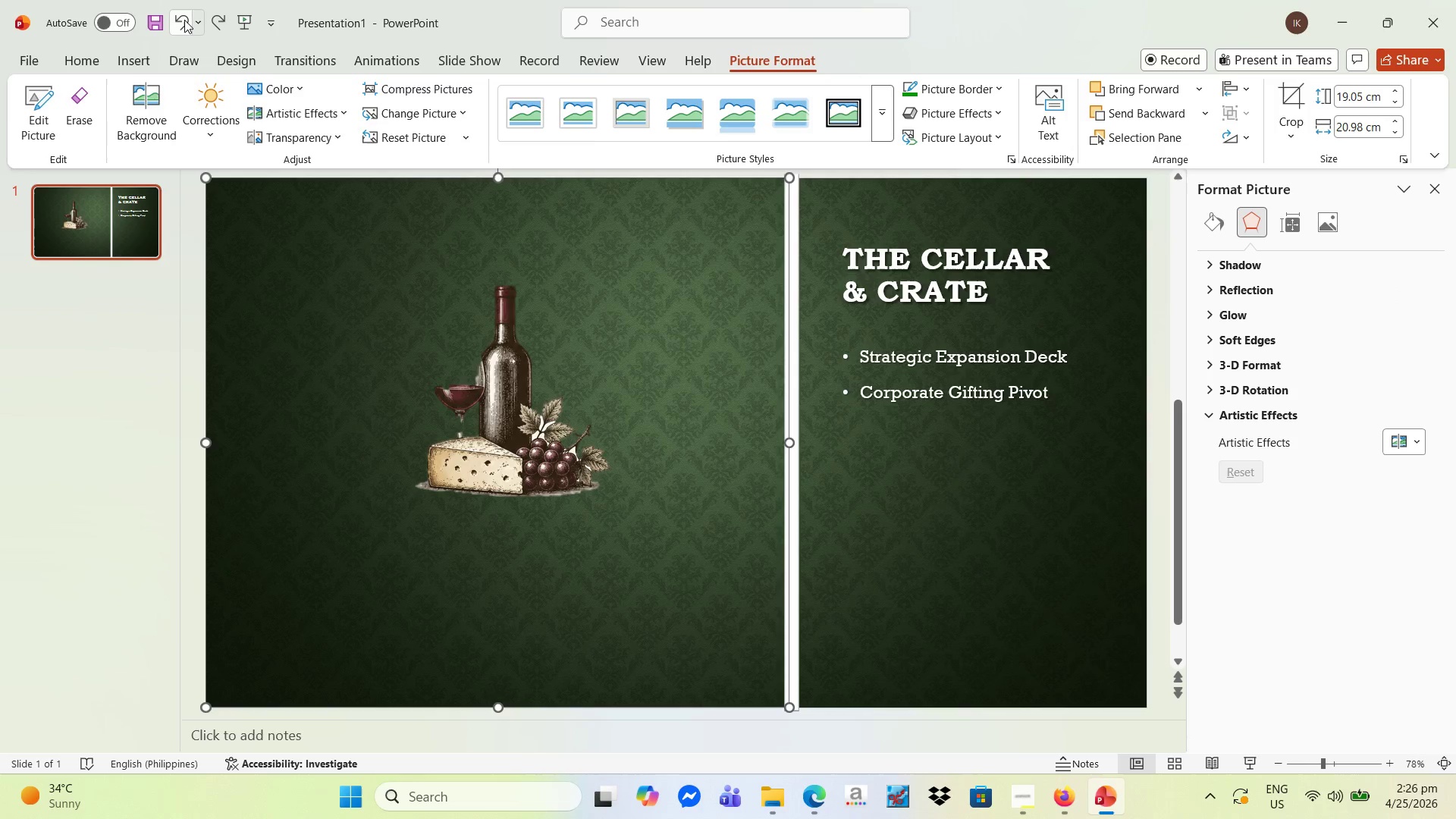 
left_click_drag(start_coordinate=[185, 20], to_coordinate=[189, 20])
 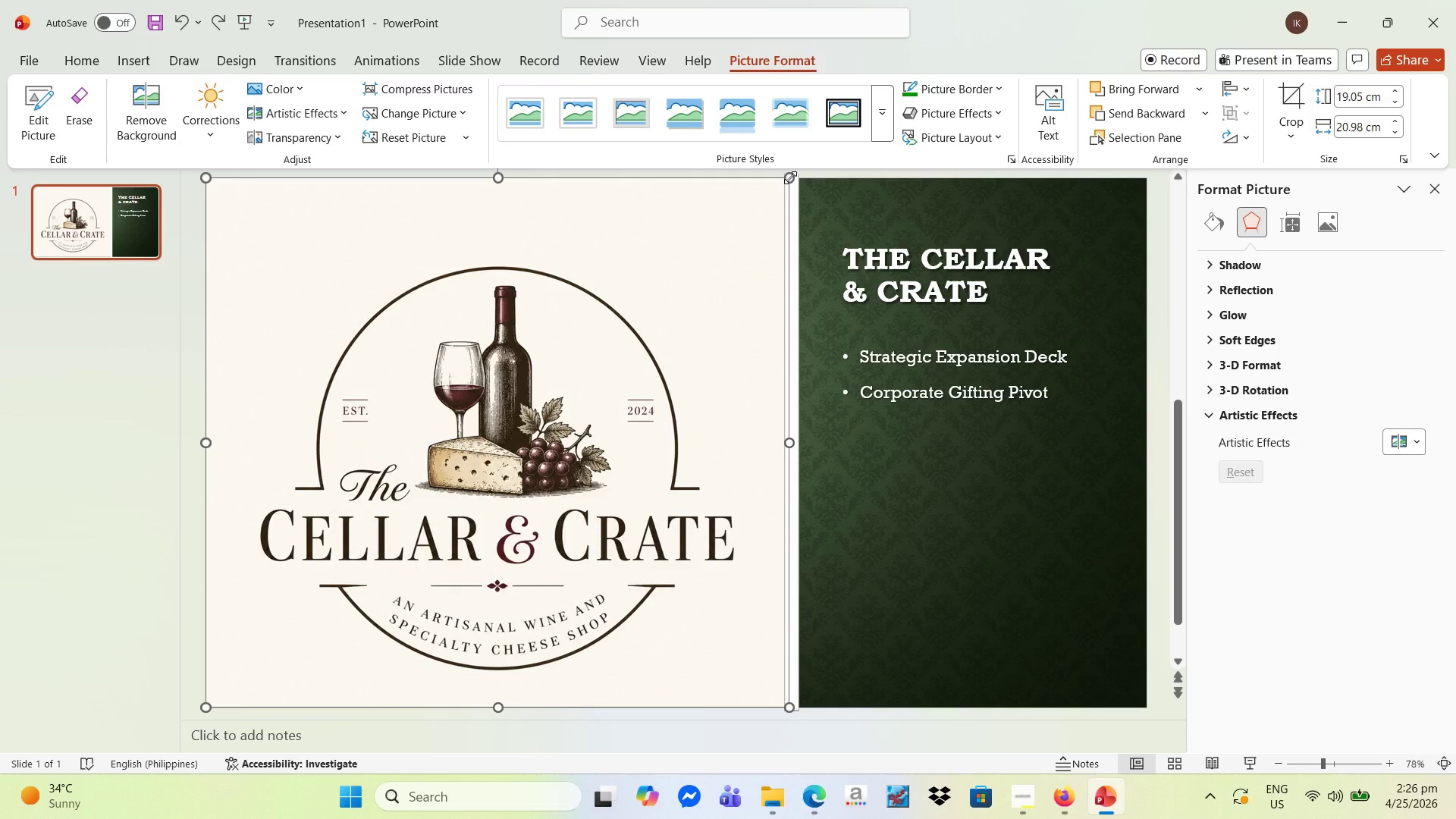 
left_click_drag(start_coordinate=[790, 177], to_coordinate=[718, 257])
 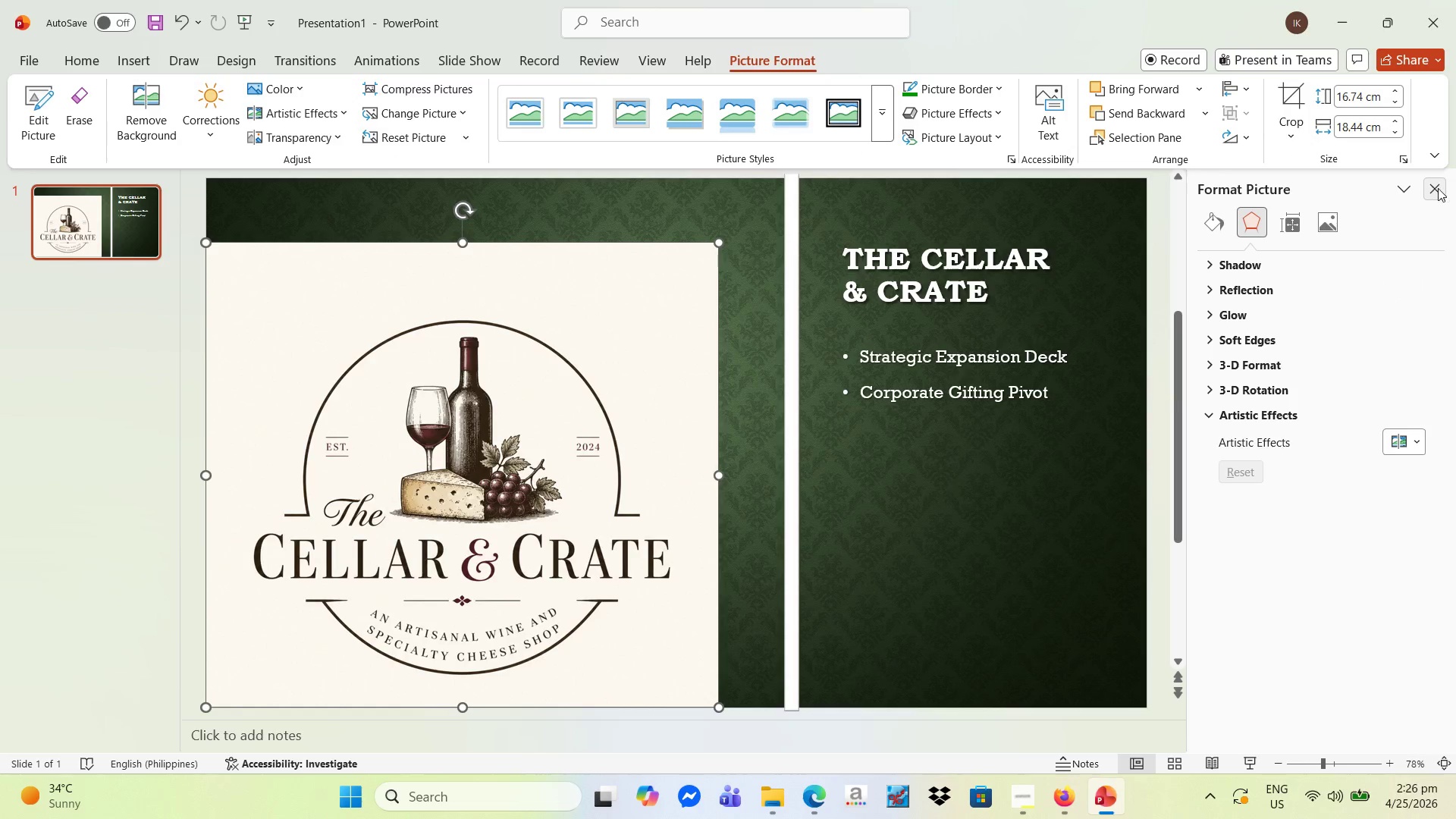 
wait(7.89)
 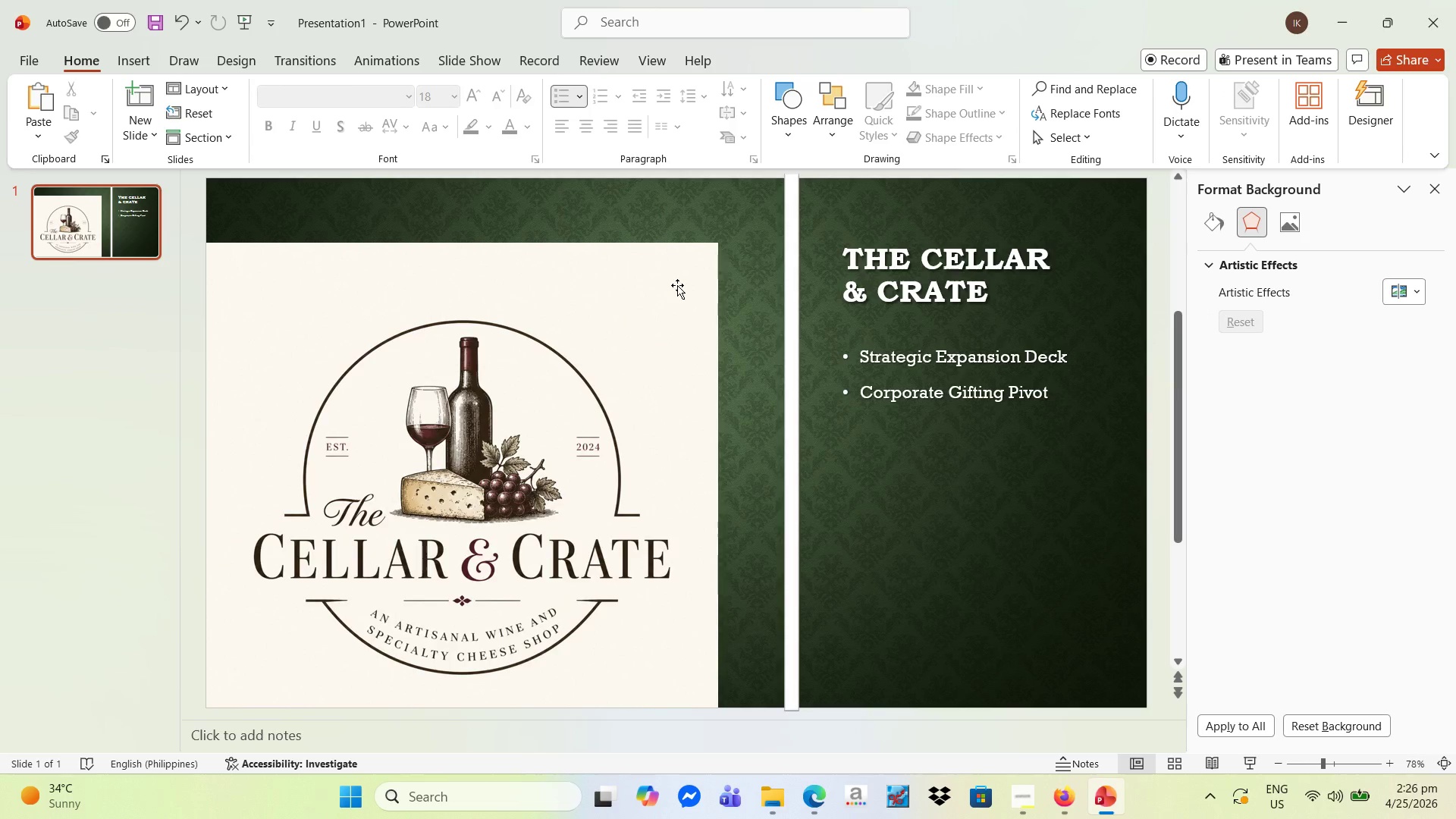 
left_click_drag(start_coordinate=[241, 56], to_coordinate=[246, 56])
 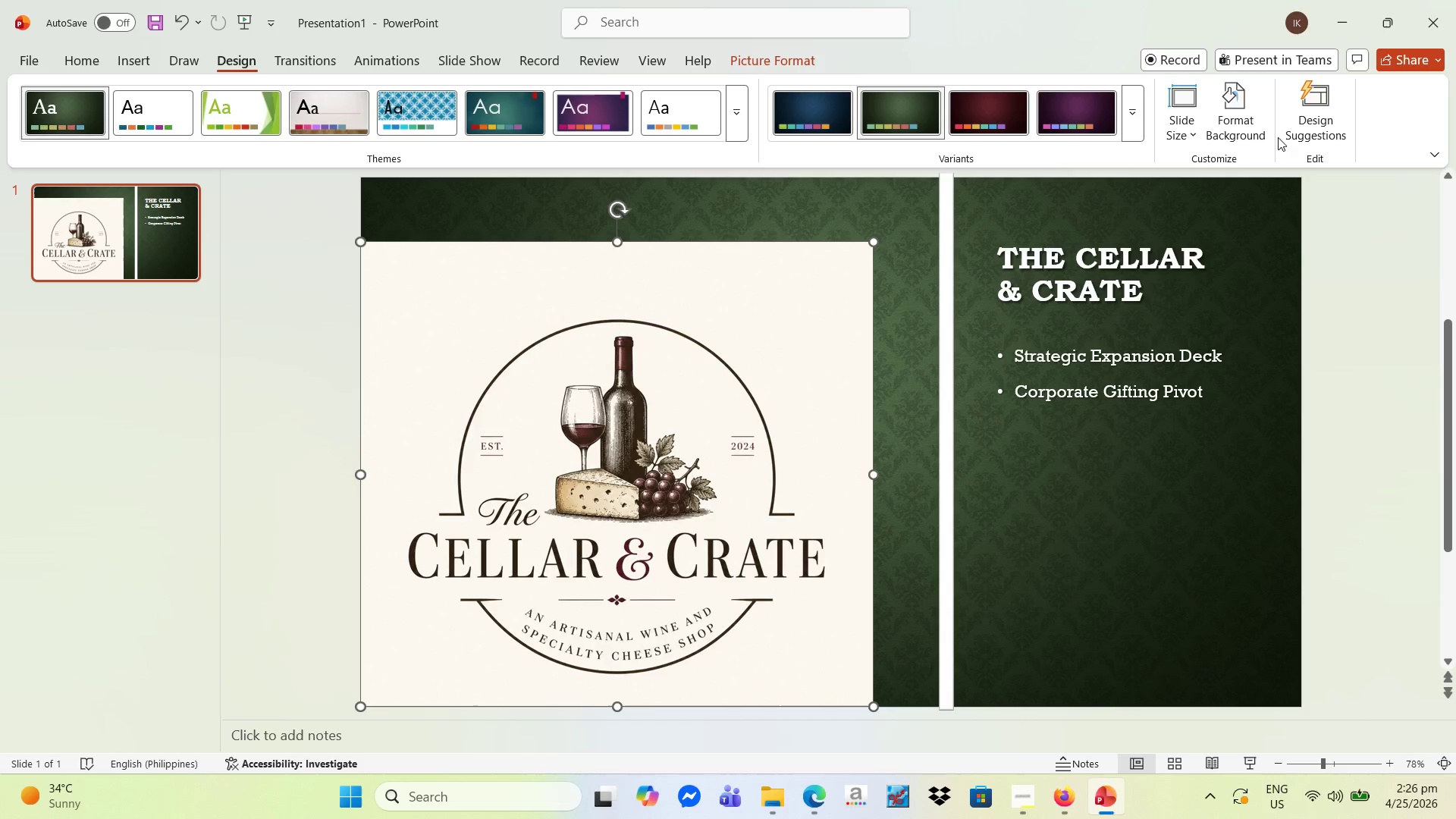 
left_click([1306, 118])
 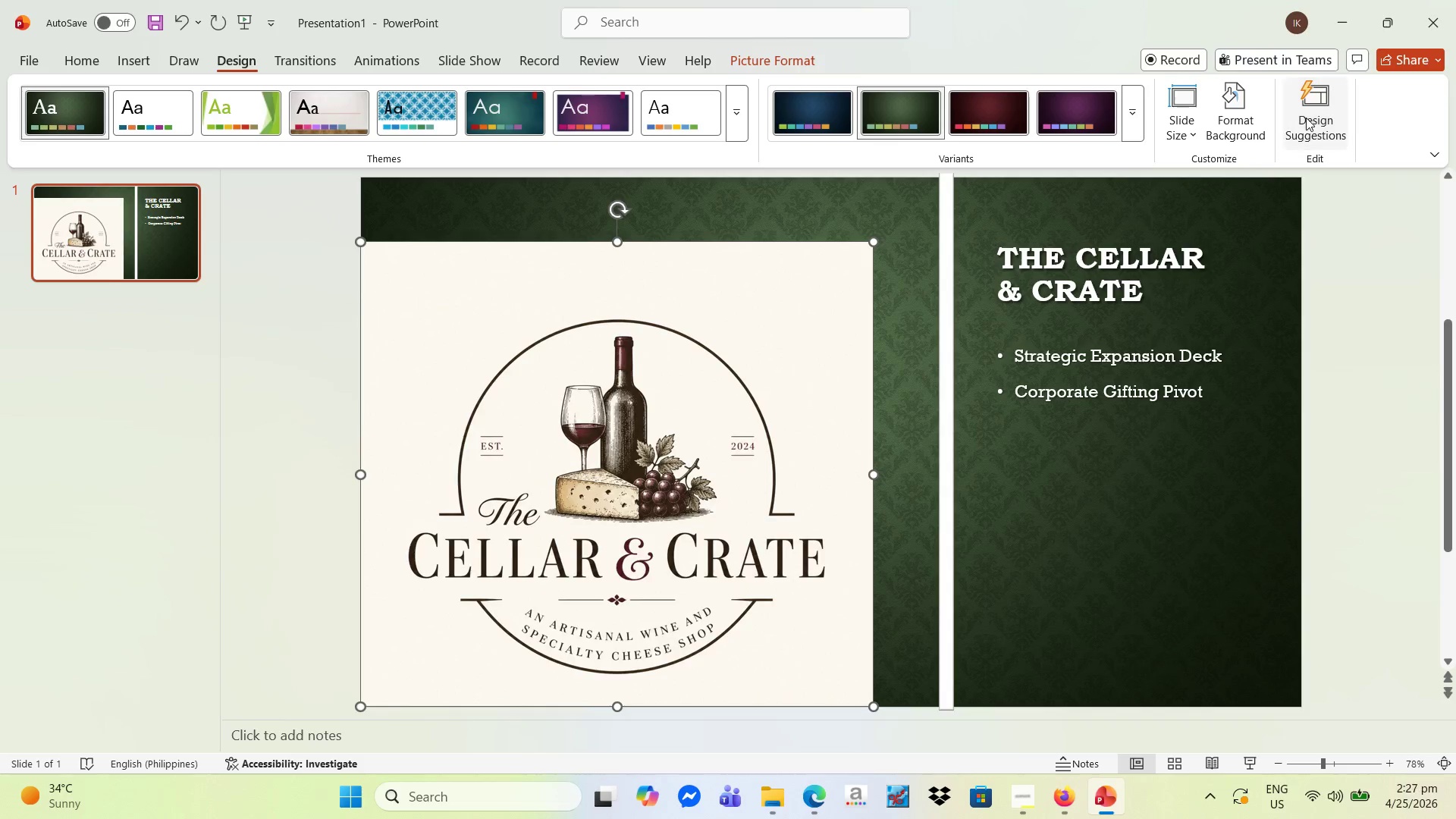 
mouse_move([1326, 132])
 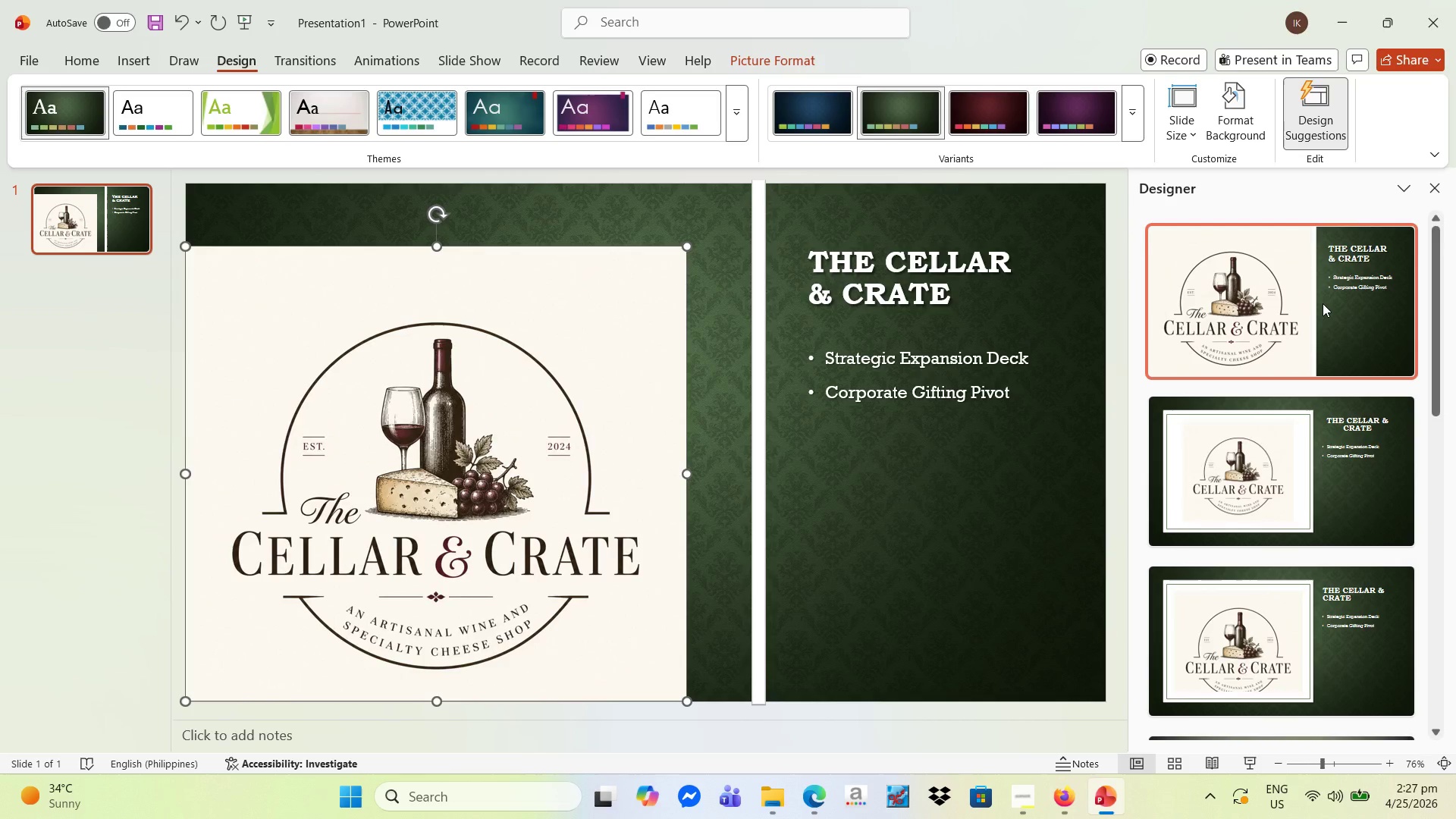 
scroll: coordinate [1323, 325], scroll_direction: down, amount: 8.0
 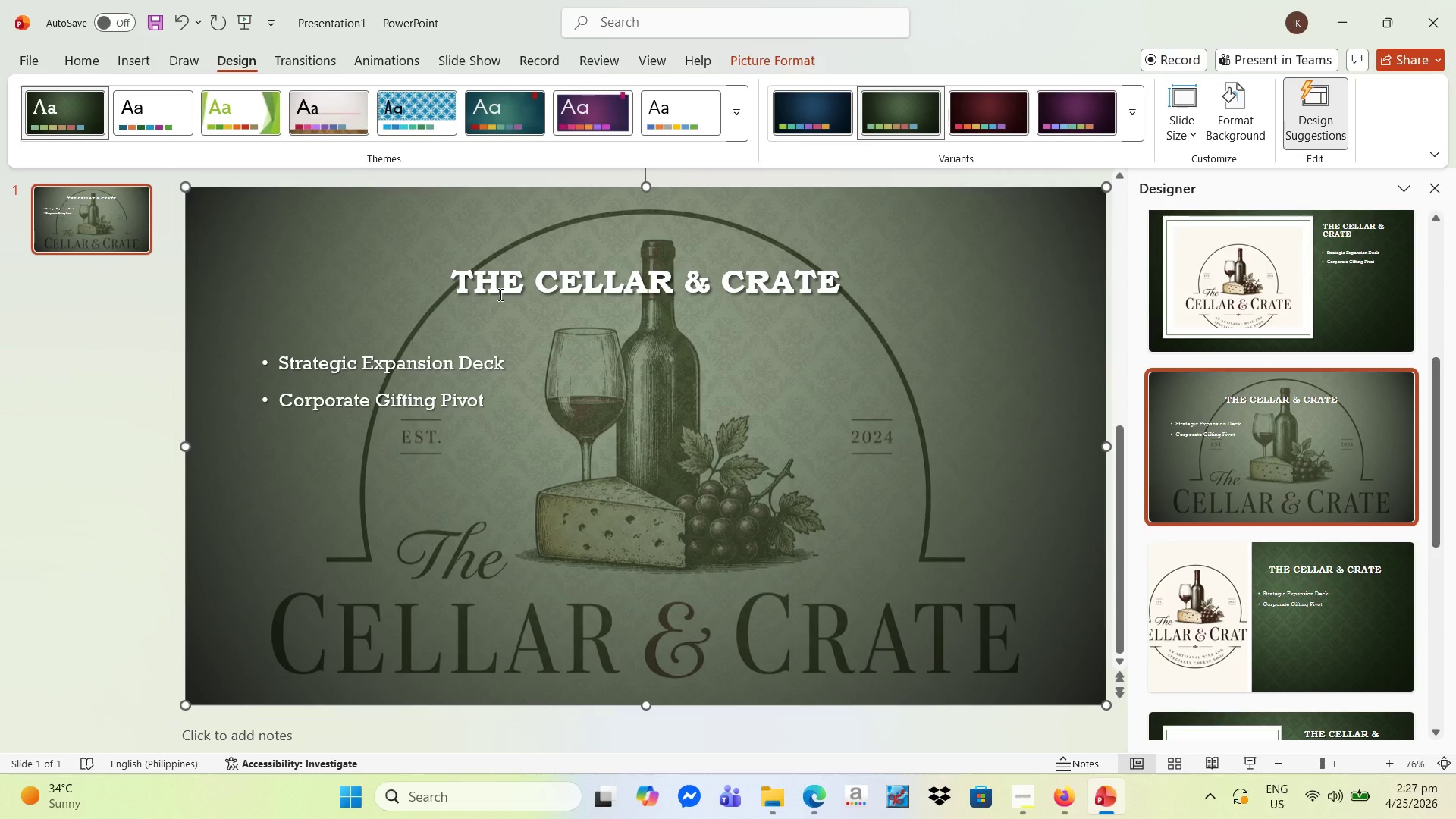 
wait(5.16)
 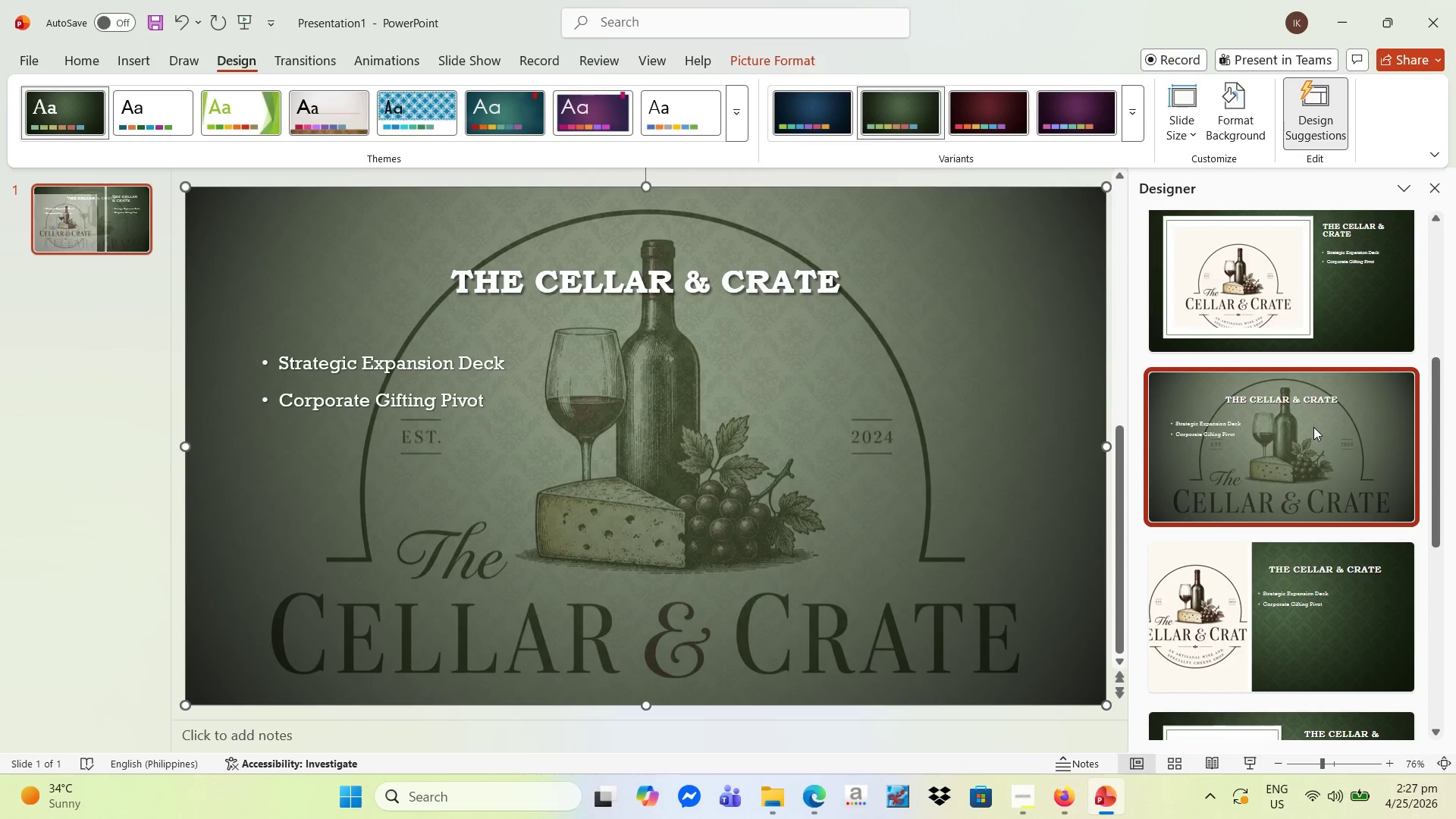 
left_click([619, 431])
 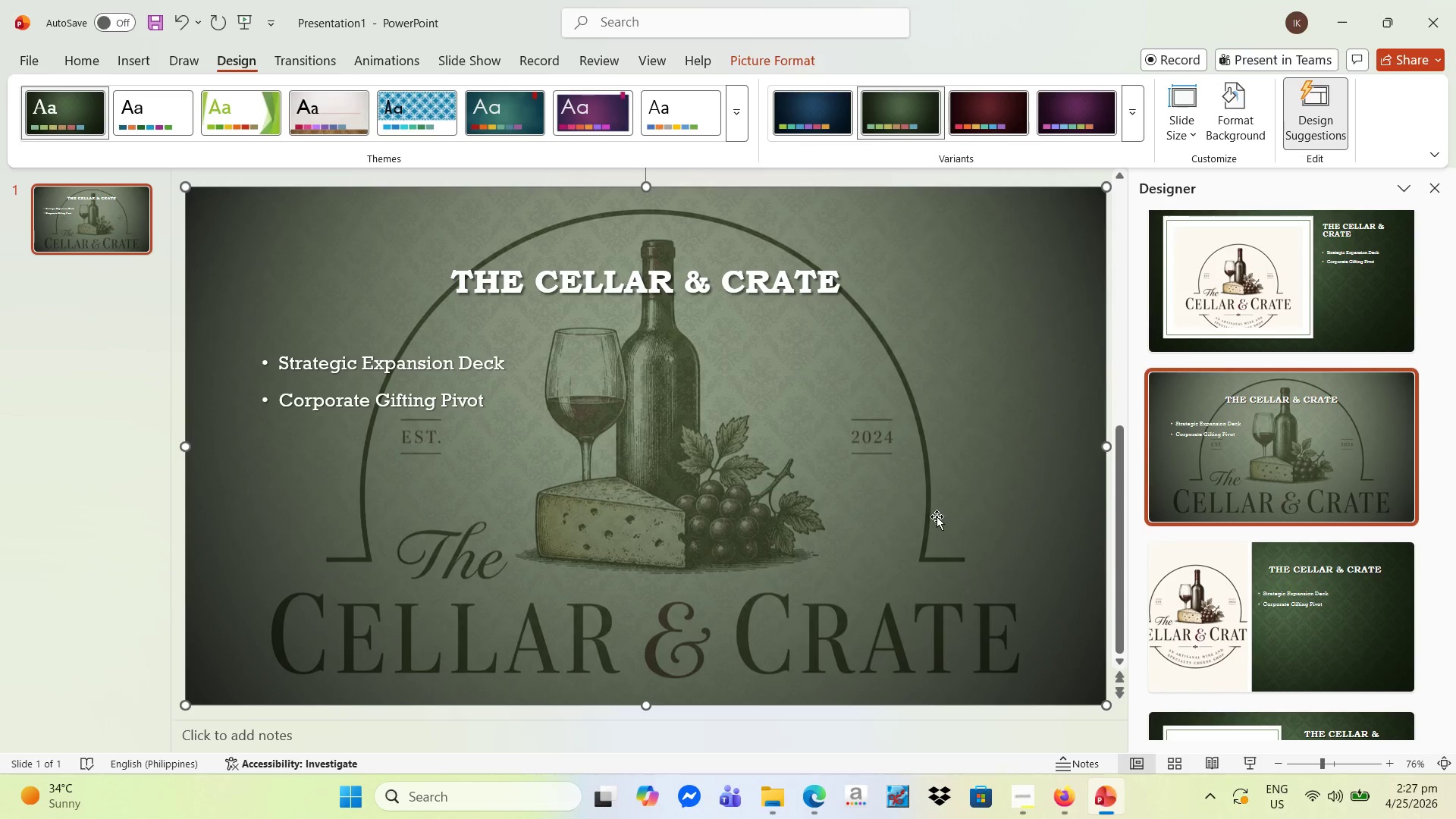 
left_click([939, 514])
 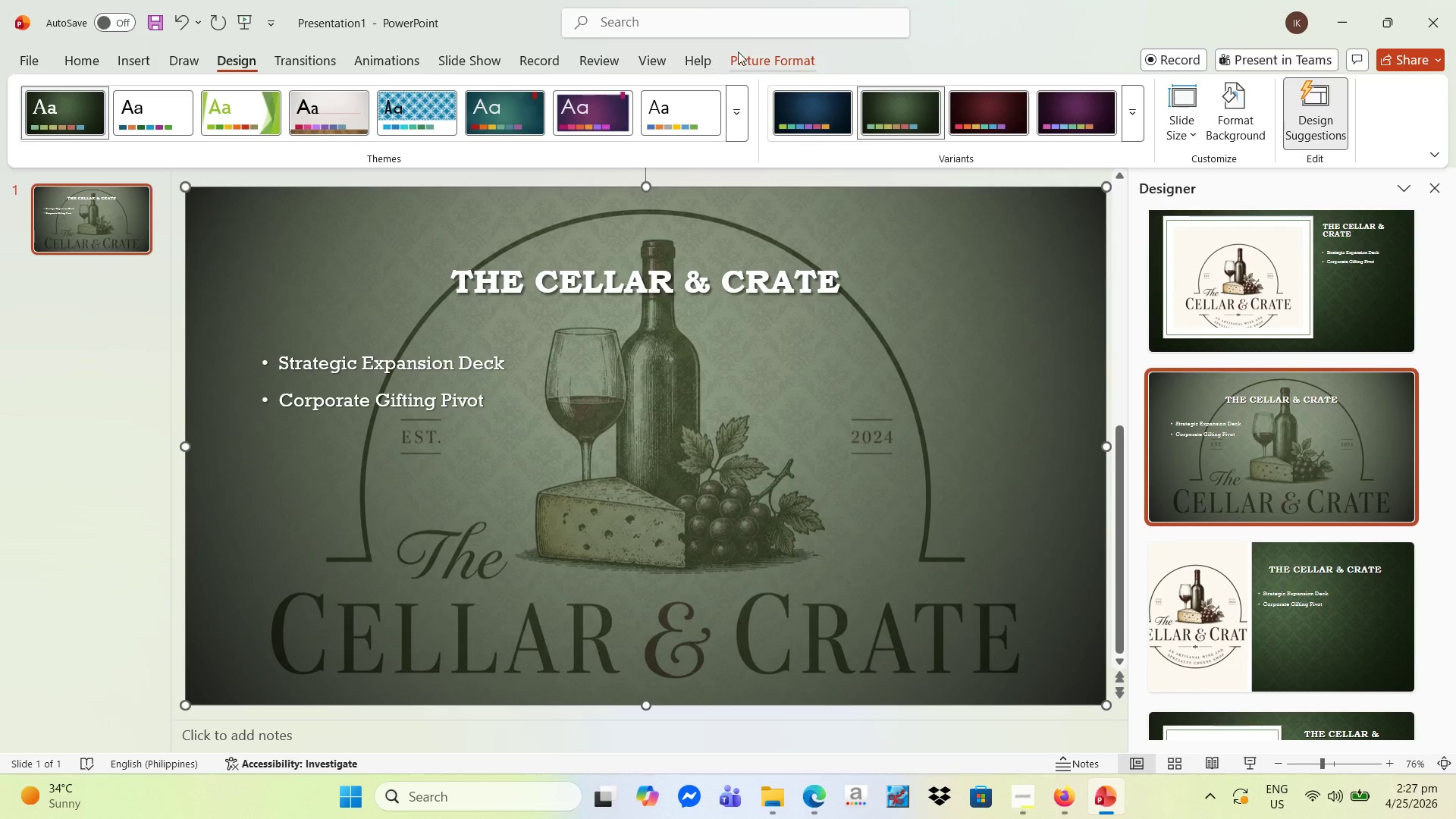 
left_click([765, 56])
 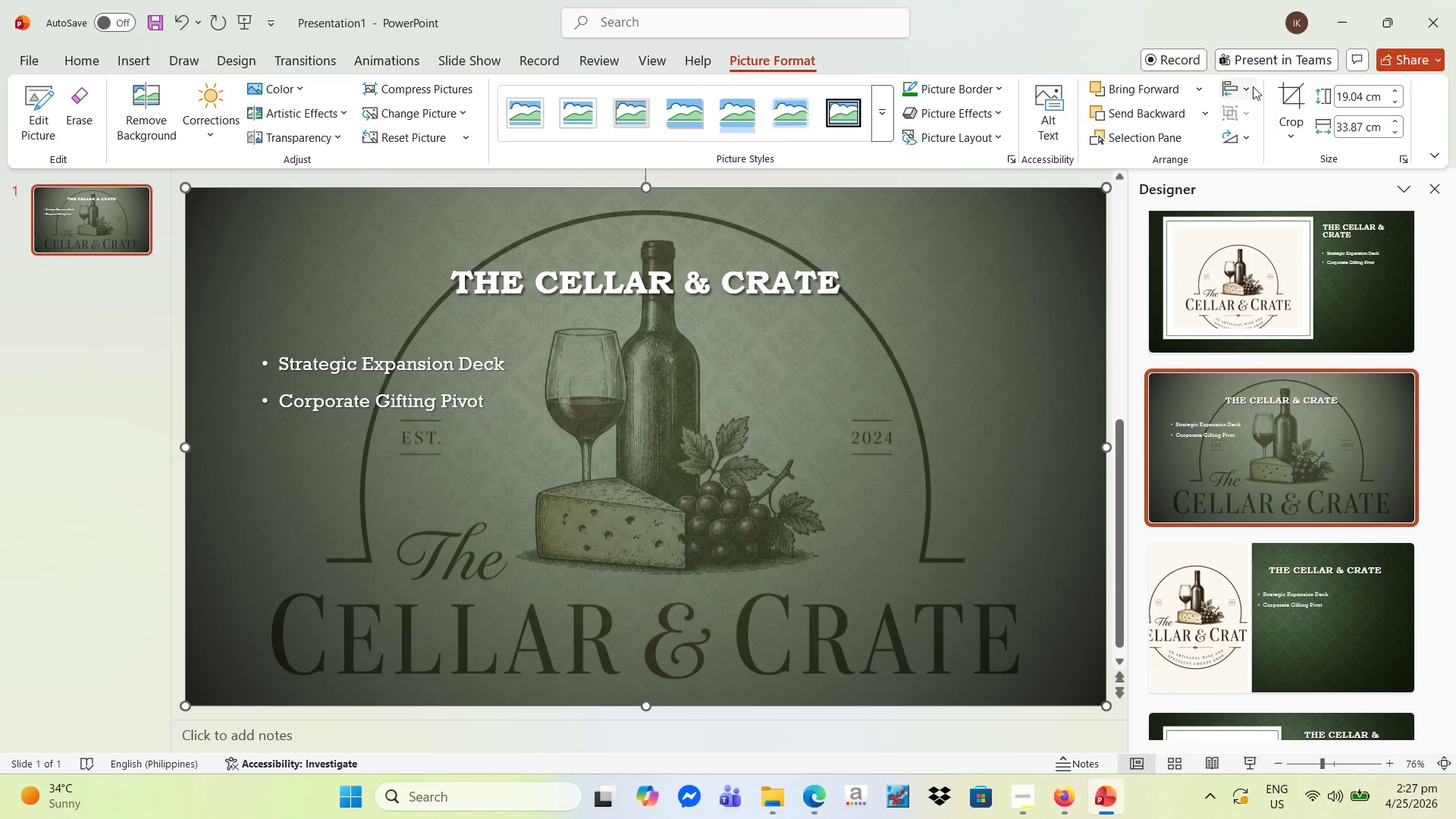 
mouse_move([1257, 109])
 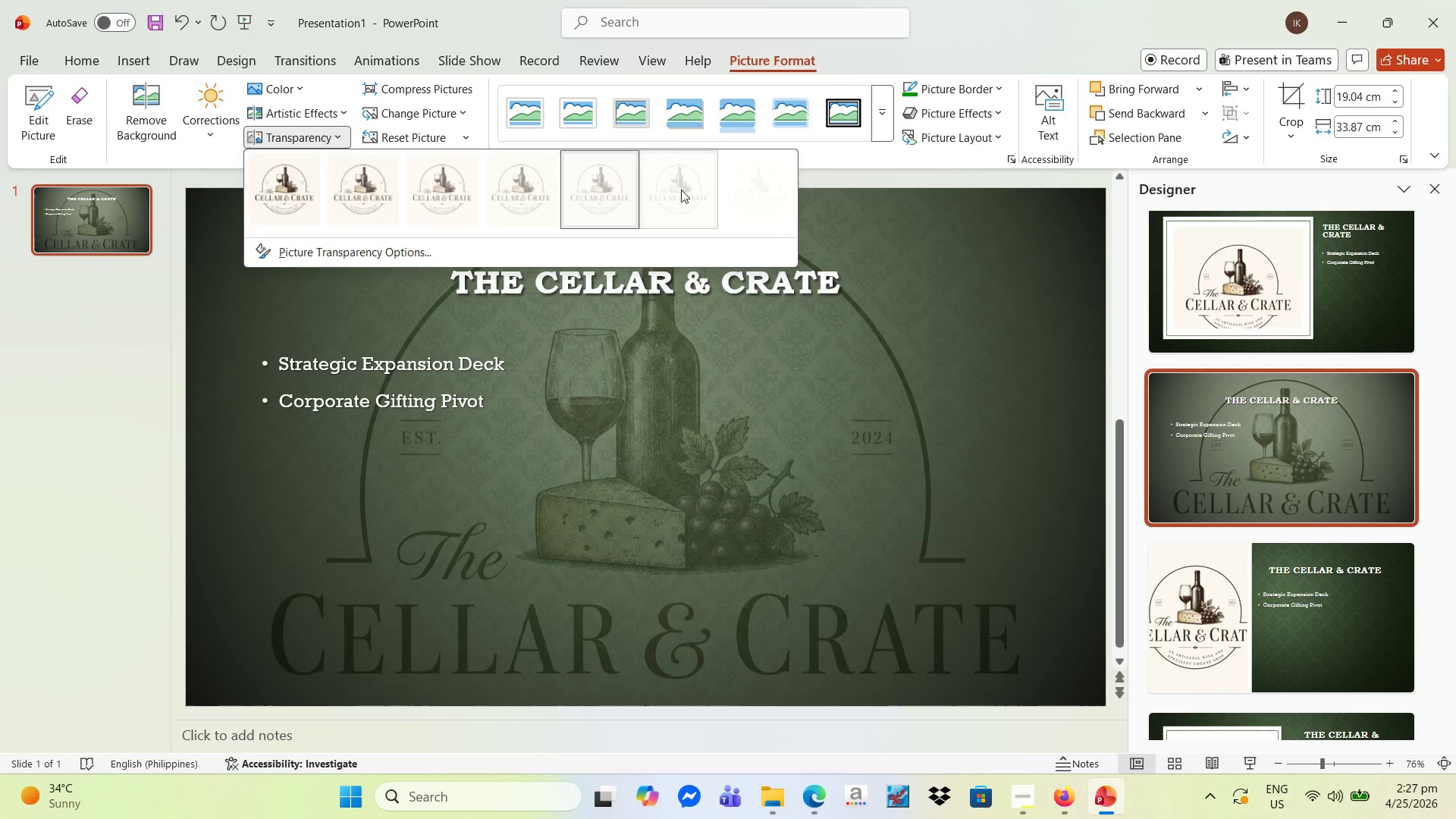 
wait(10.68)
 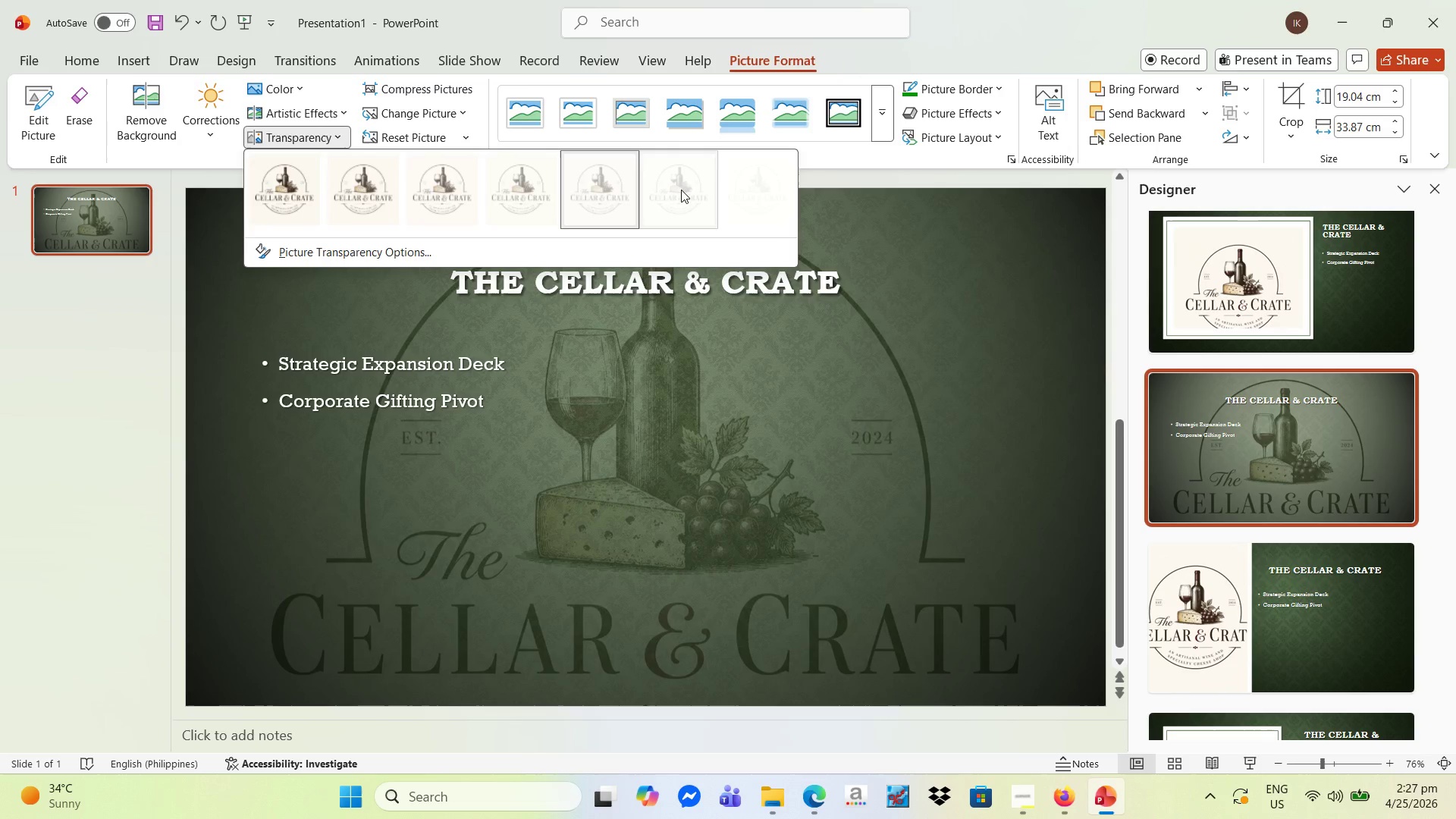 
left_click([682, 186])
 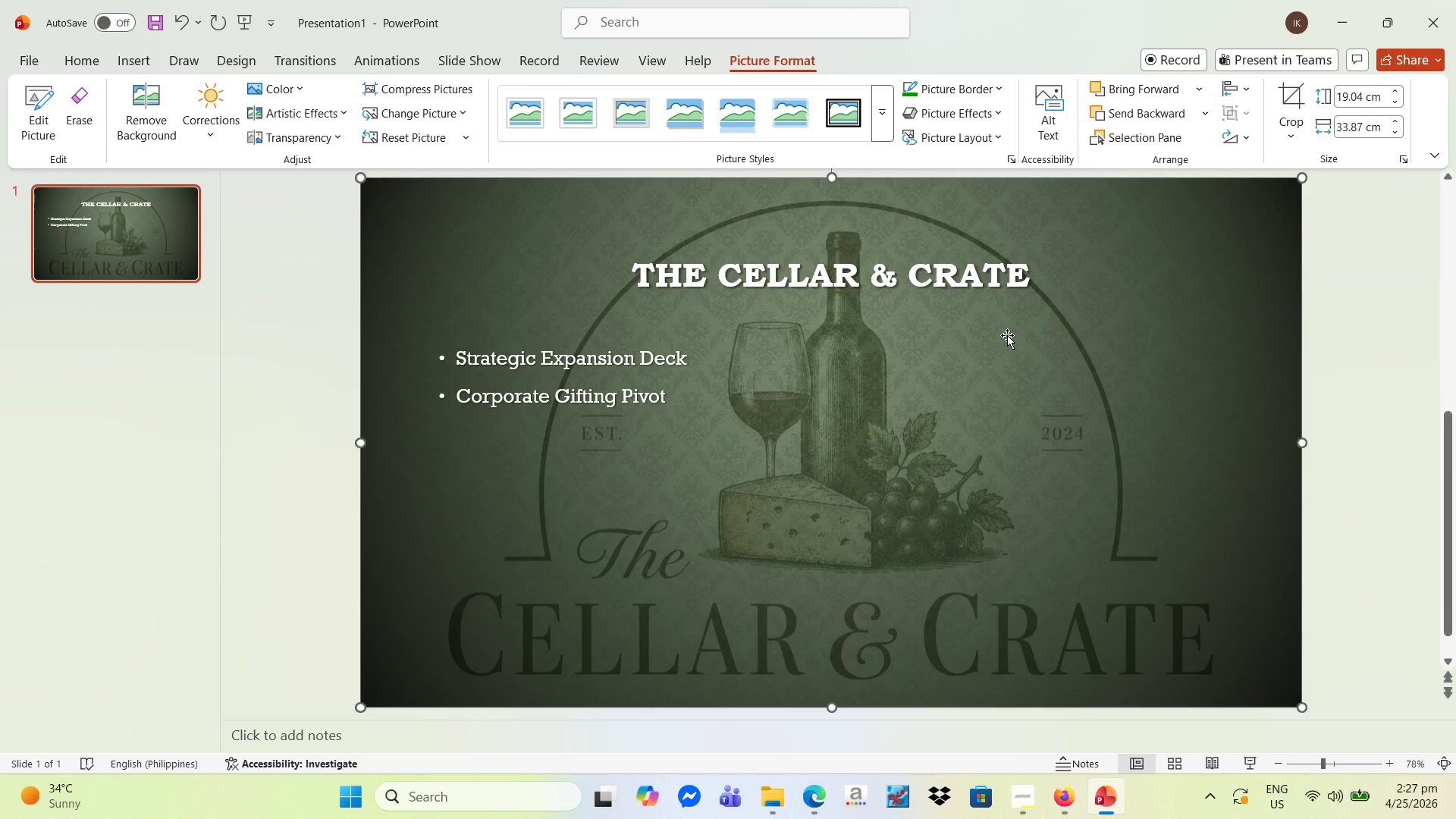 
left_click([1166, 280])
 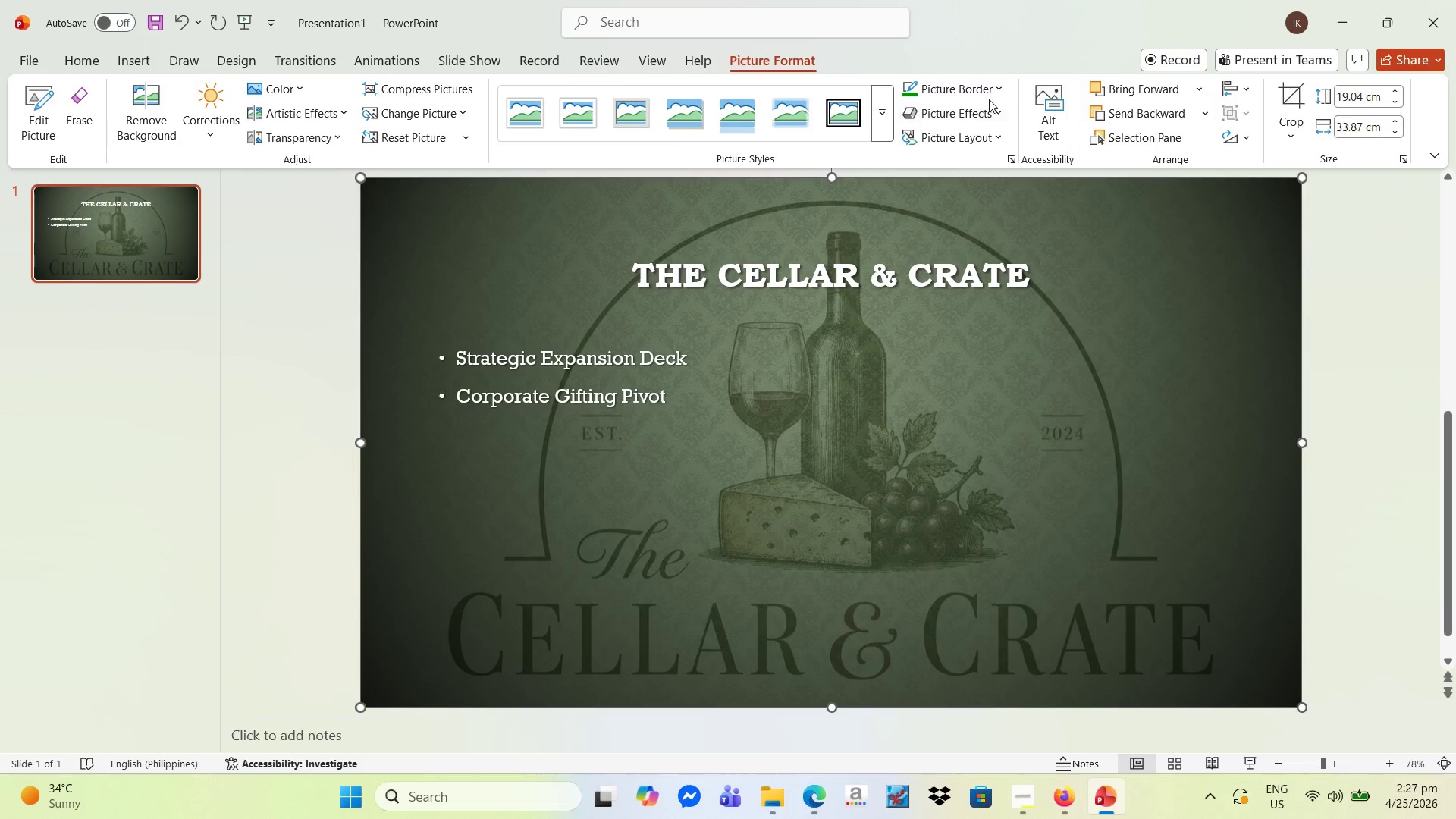 
mouse_move([998, 108])
 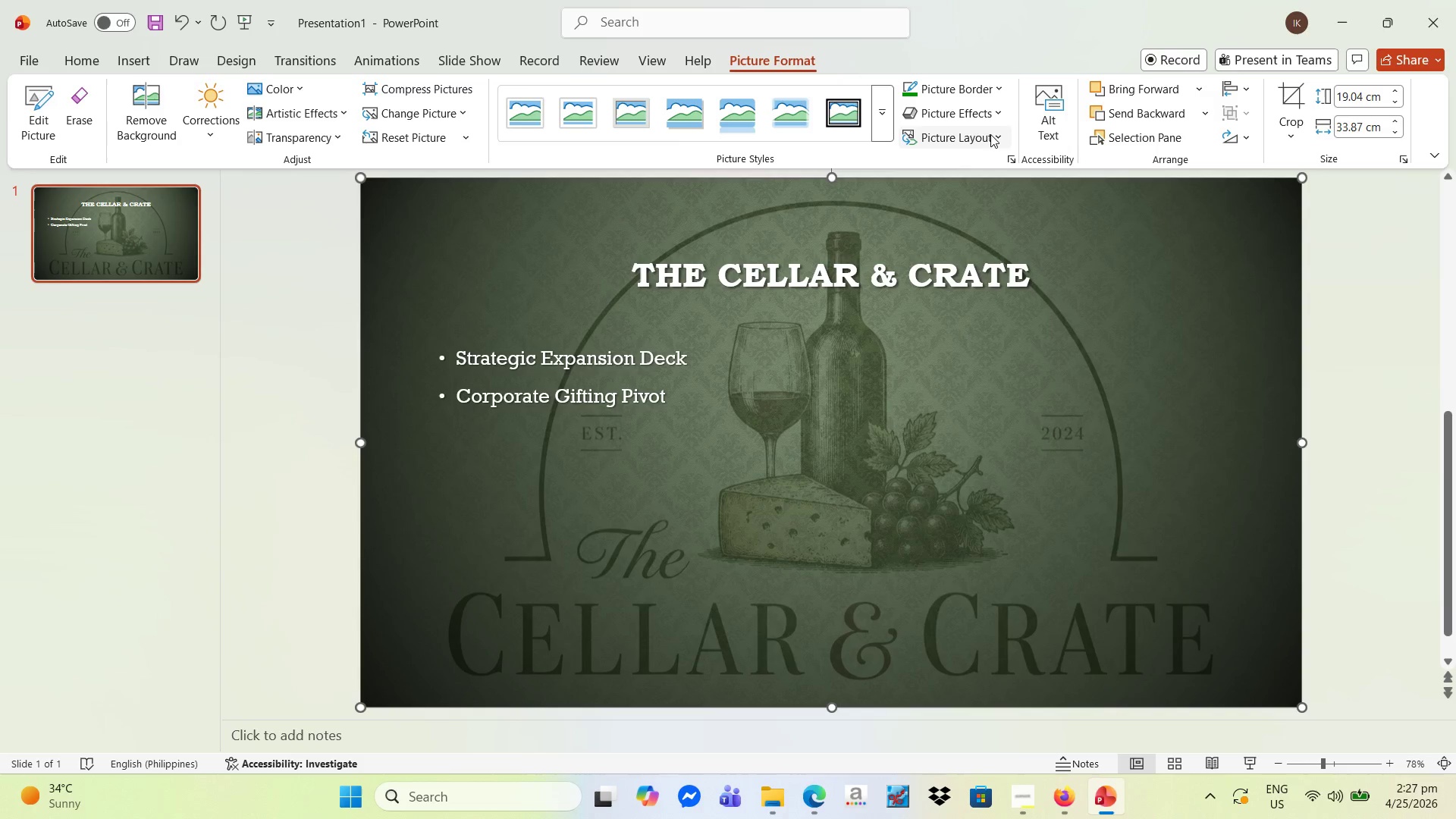 
left_click([995, 139])
 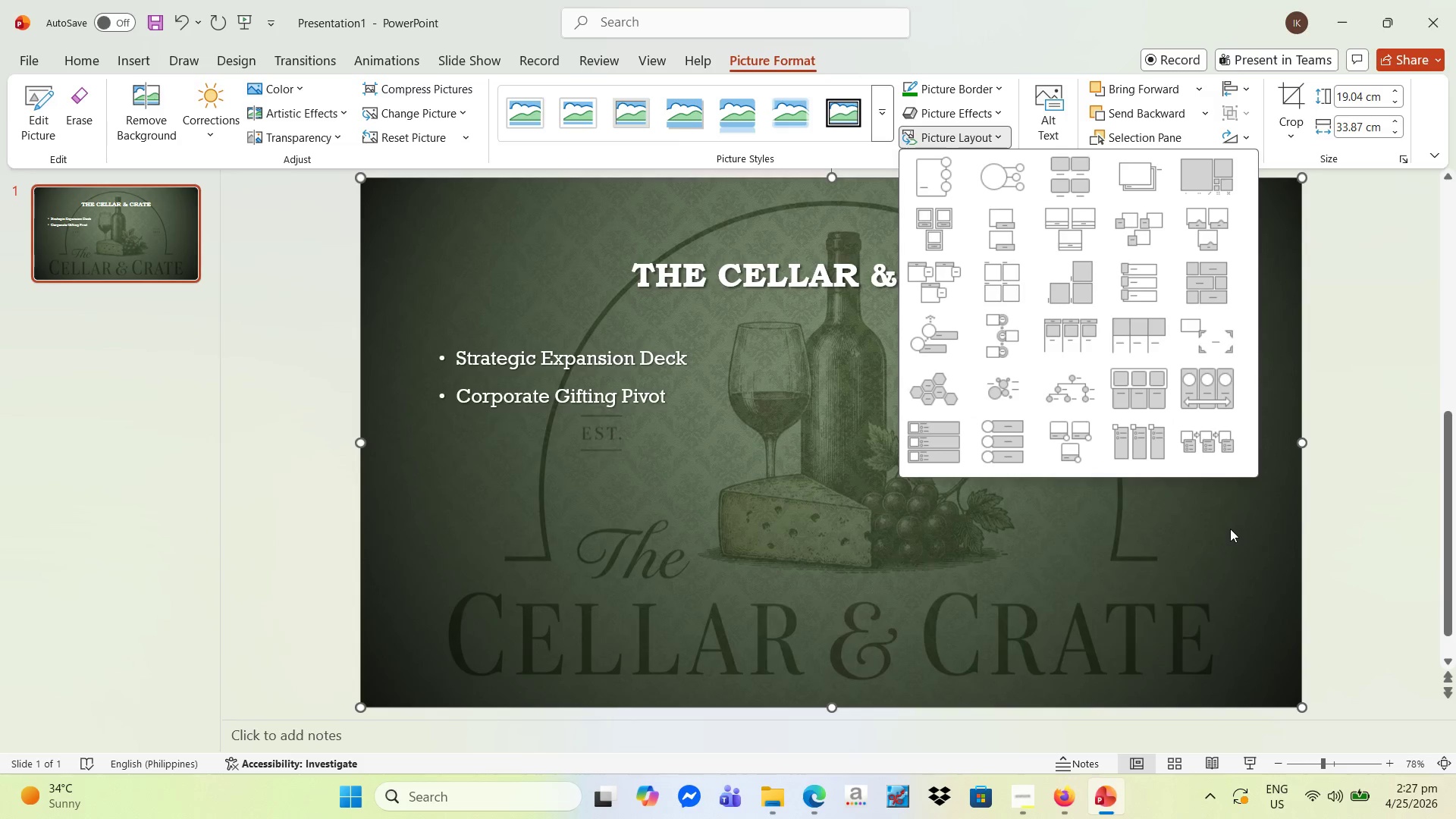 
left_click([1207, 518])
 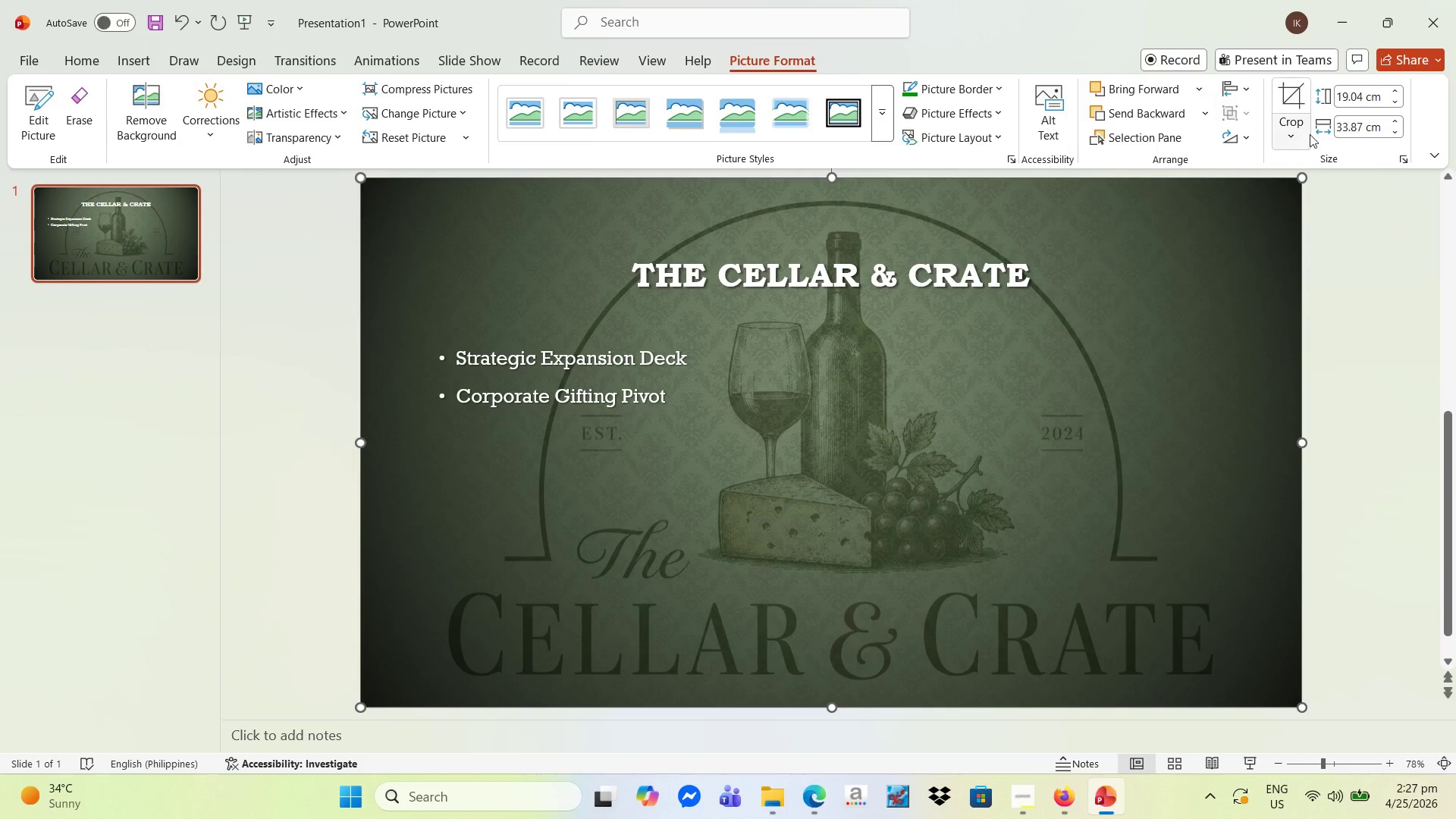 
wait(10.08)
 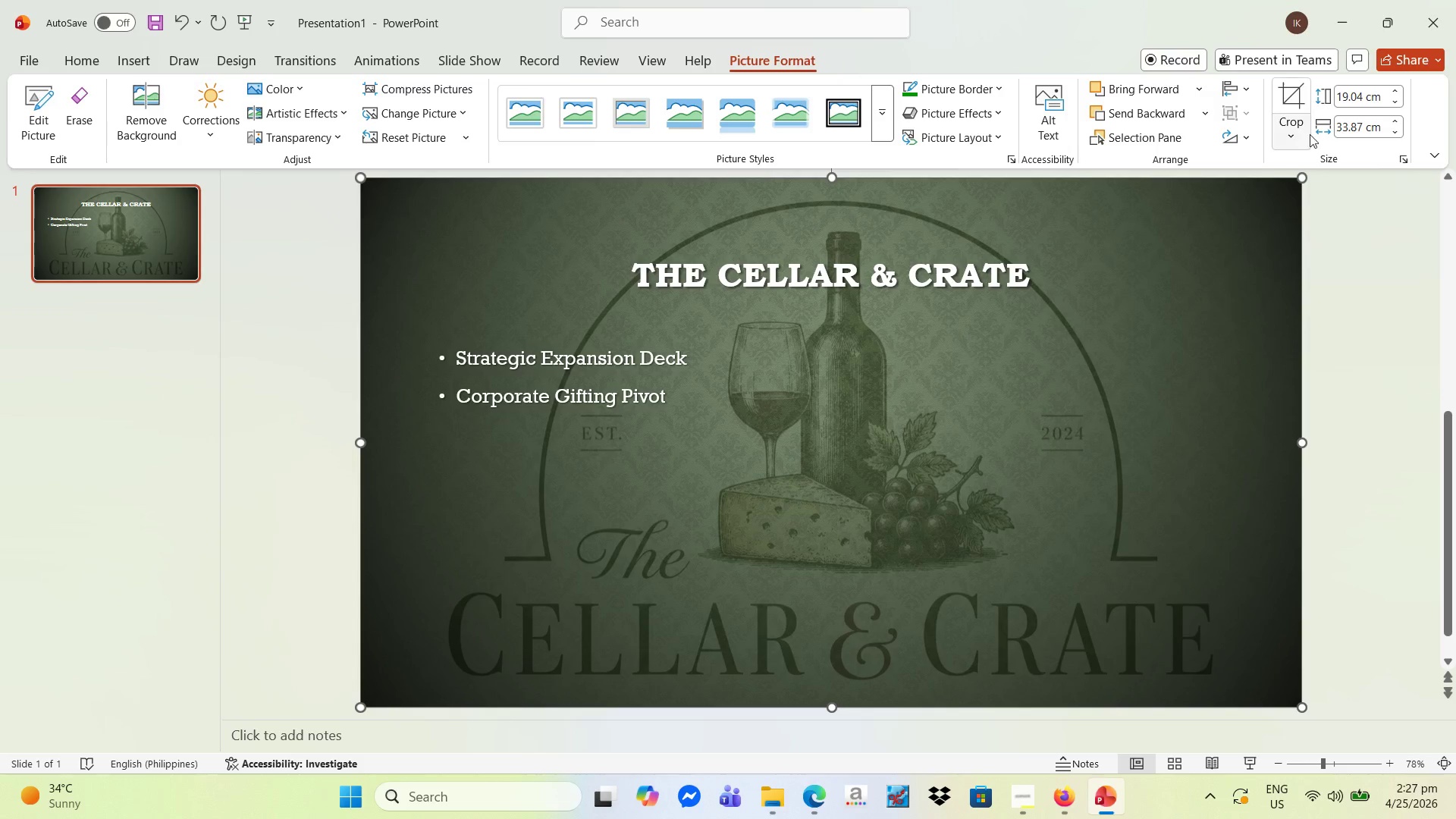 
left_click([1309, 109])
 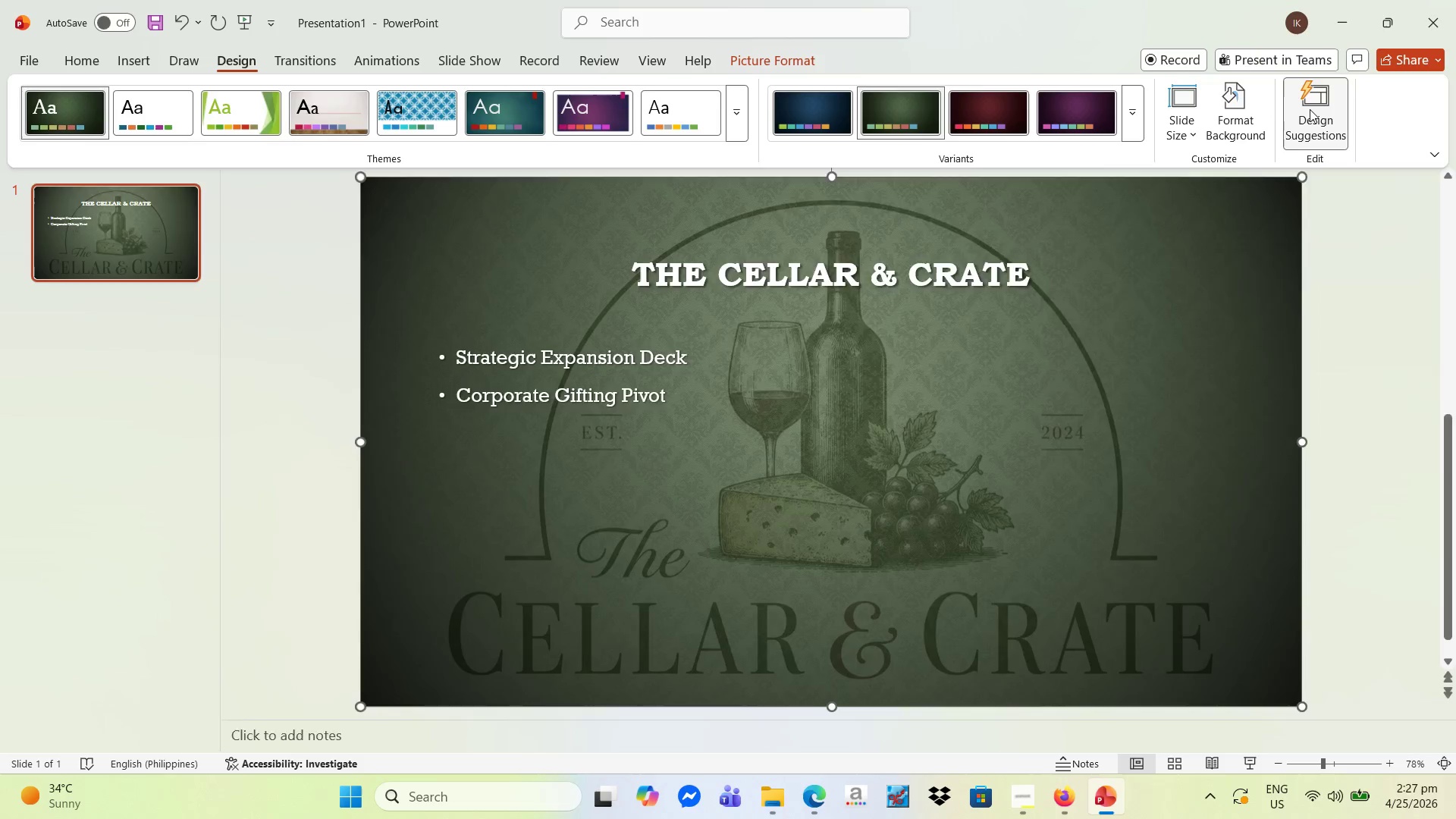 
mouse_move([1305, 126])
 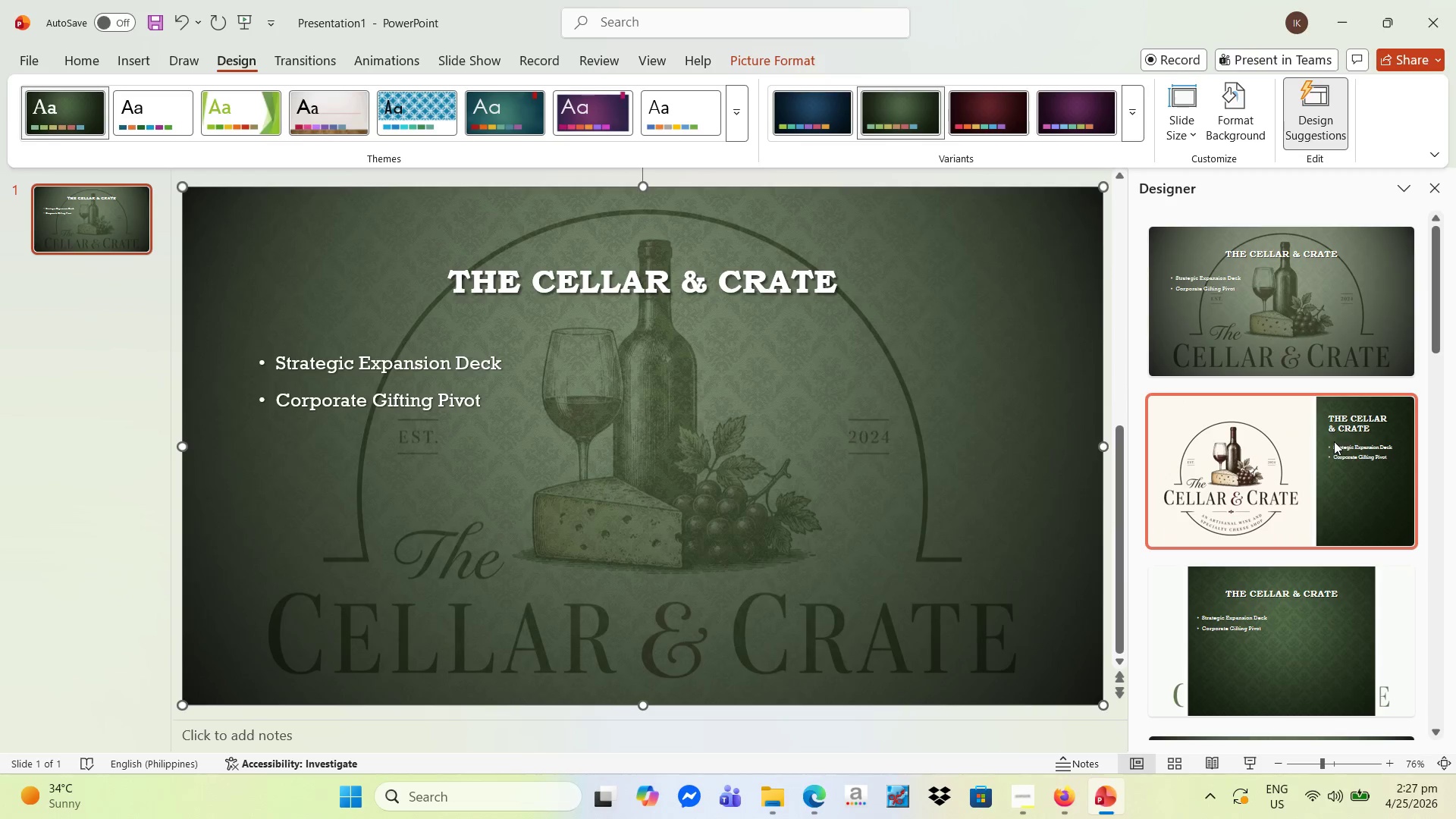 
left_click([1007, 354])
 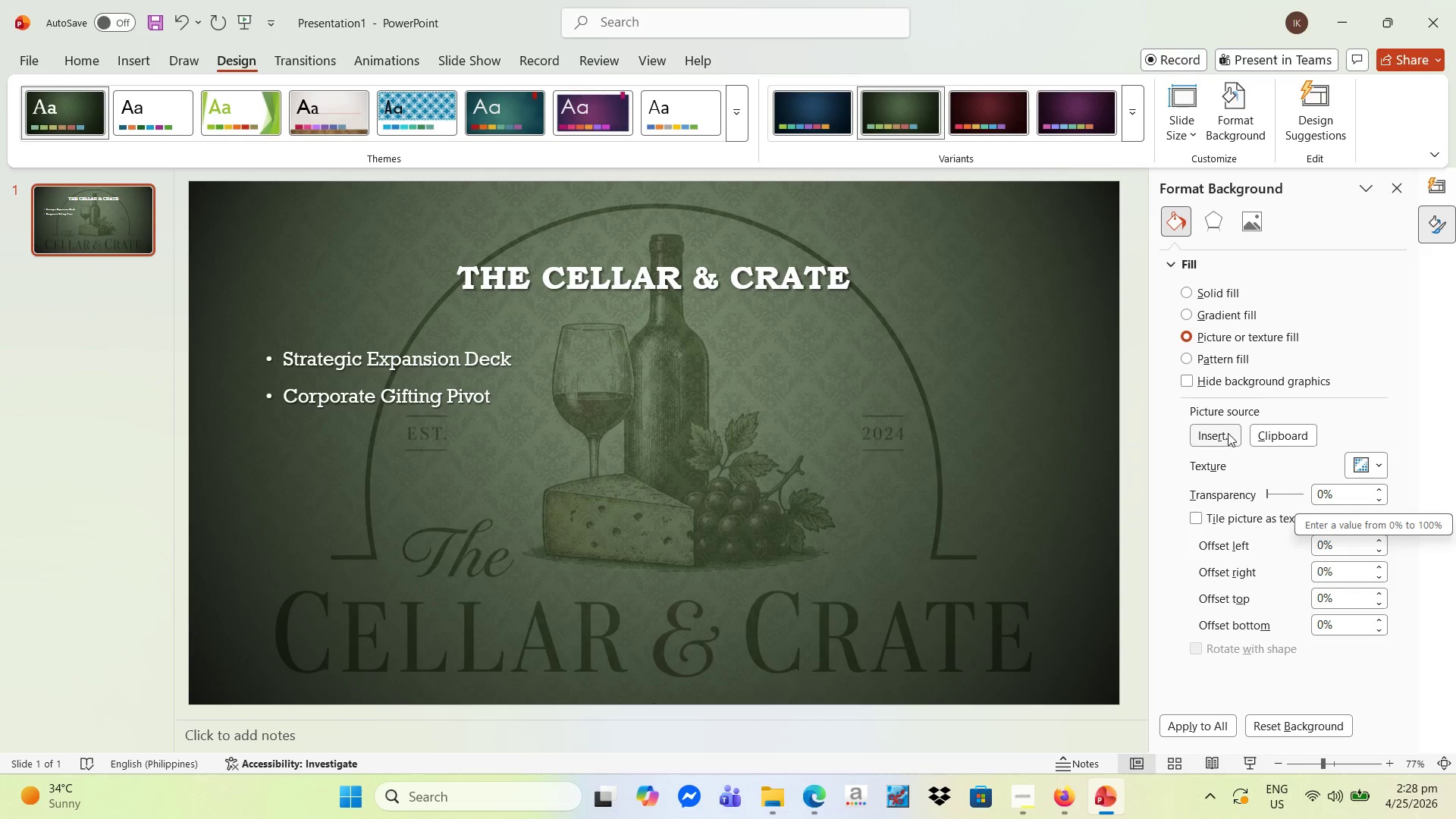 
wait(17.52)
 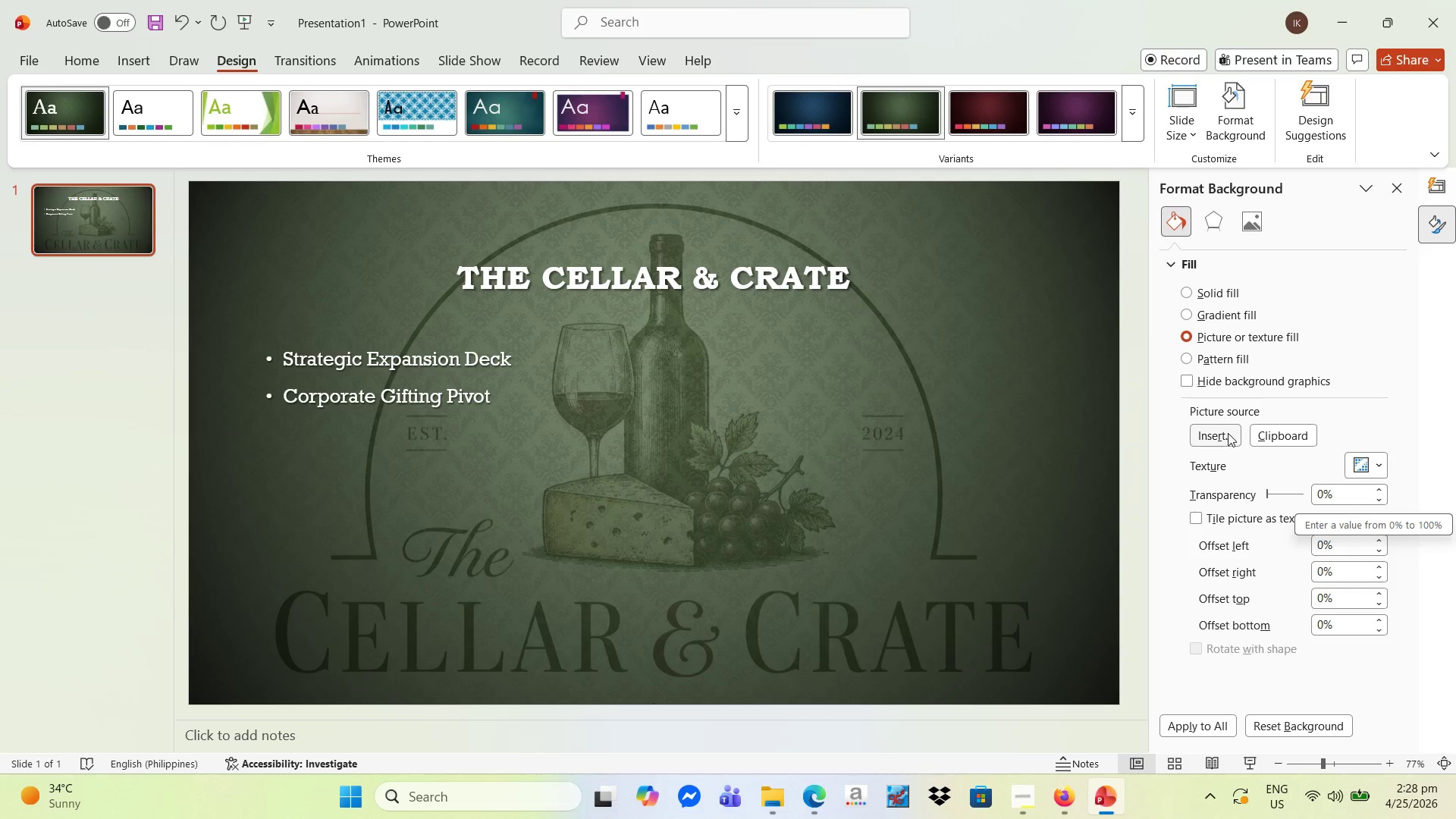 
left_click([1382, 468])
 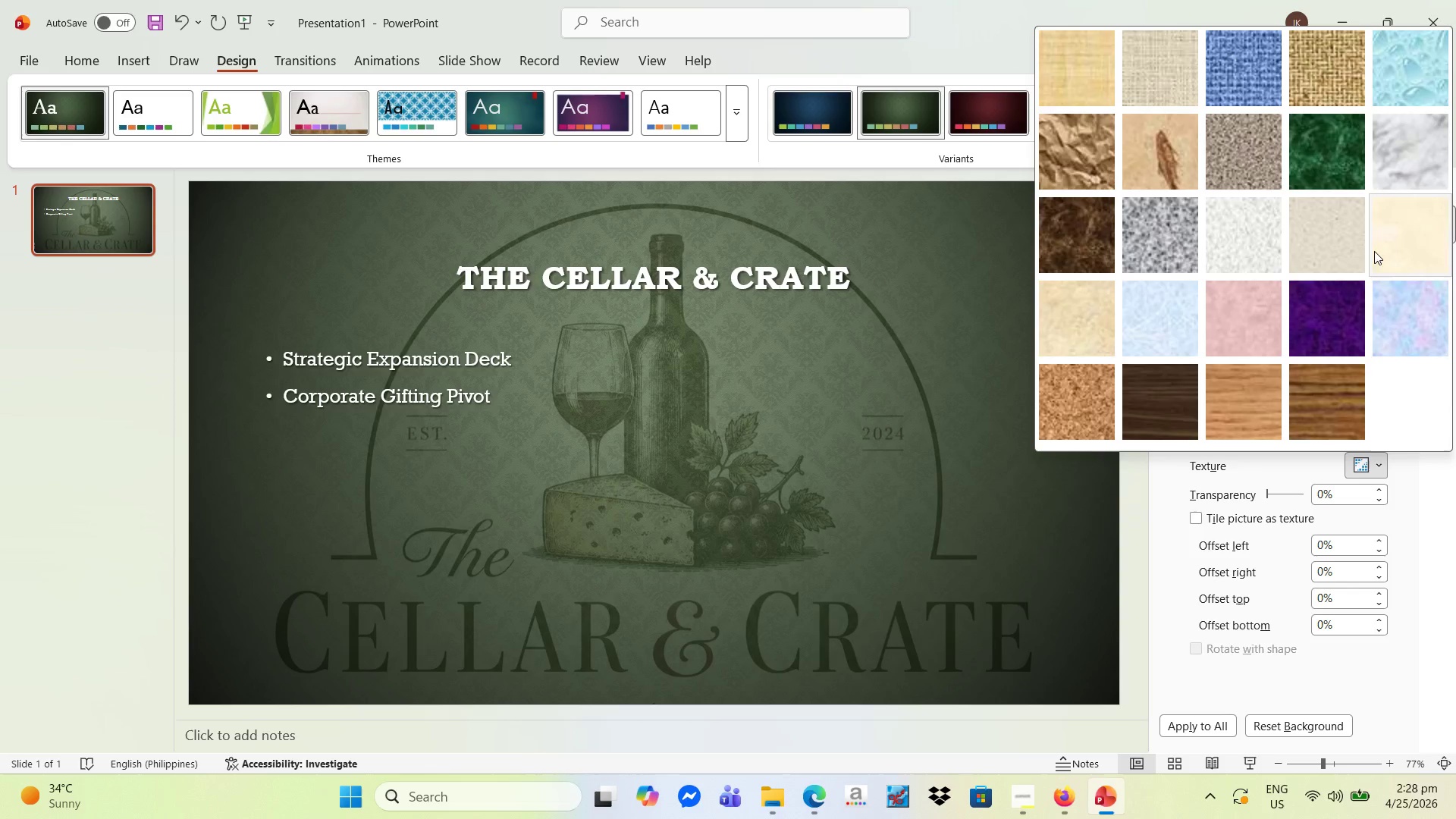 
mouse_move([1320, 155])
 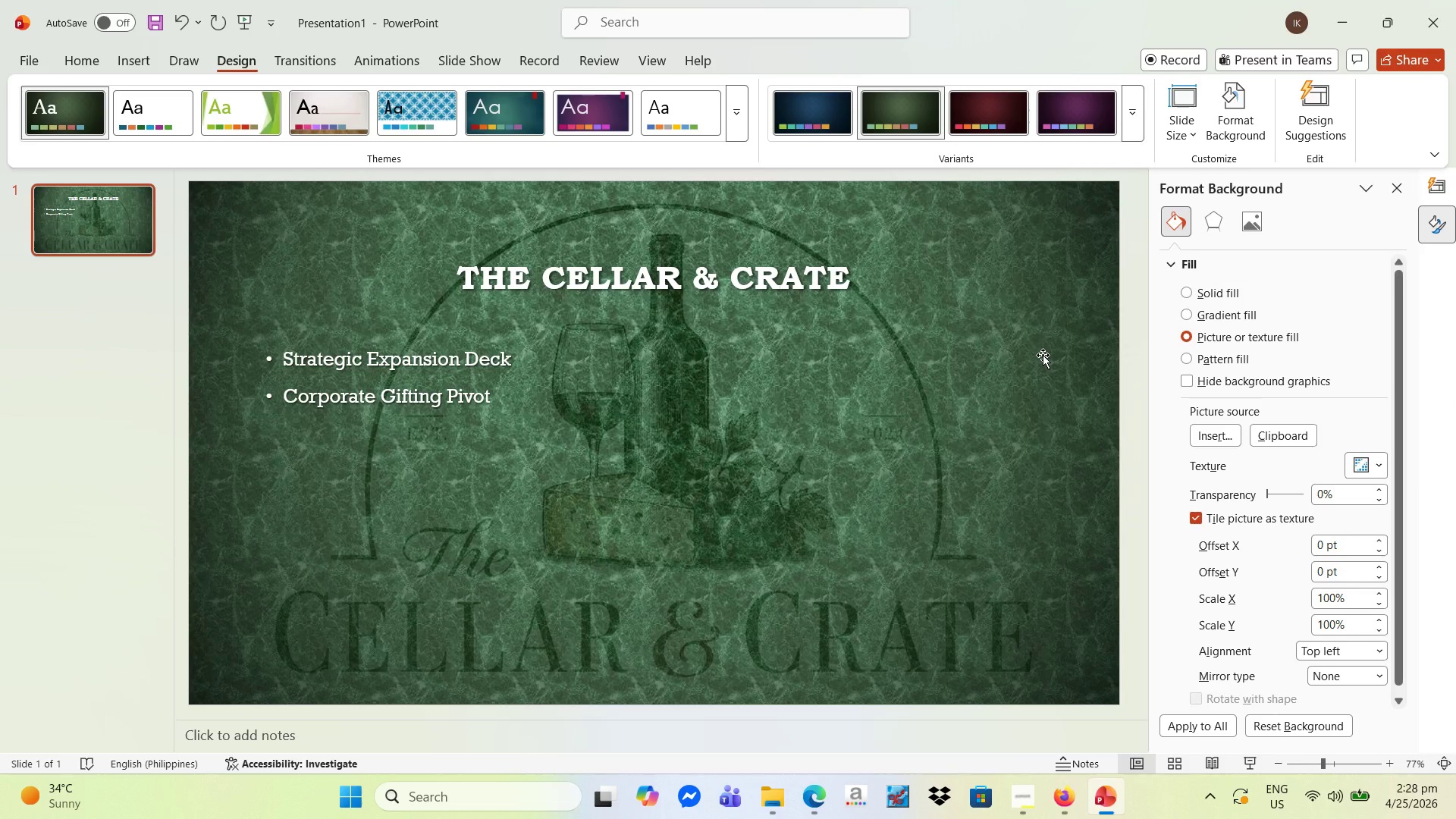 
left_click([1043, 355])
 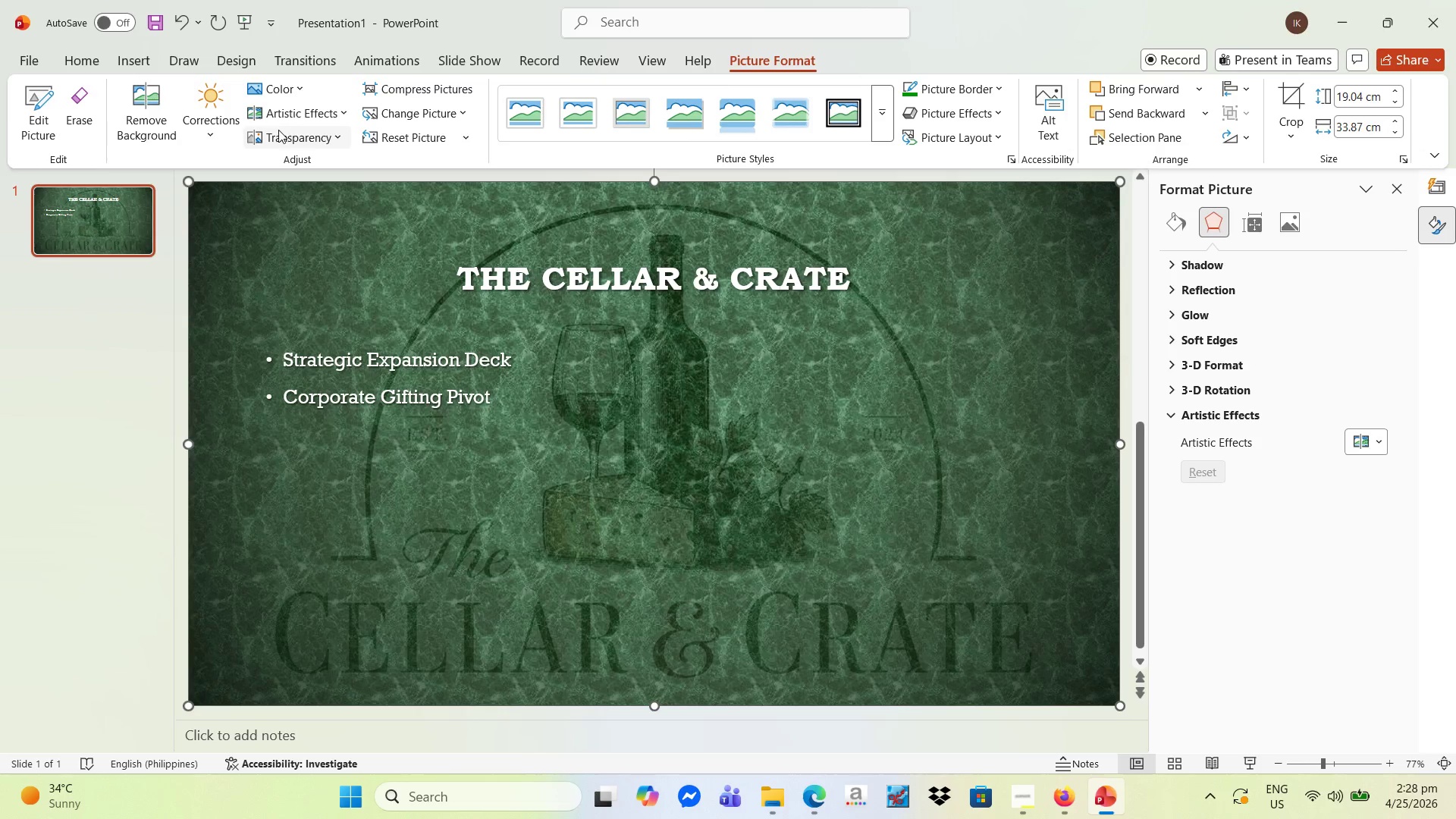 
wait(10.21)
 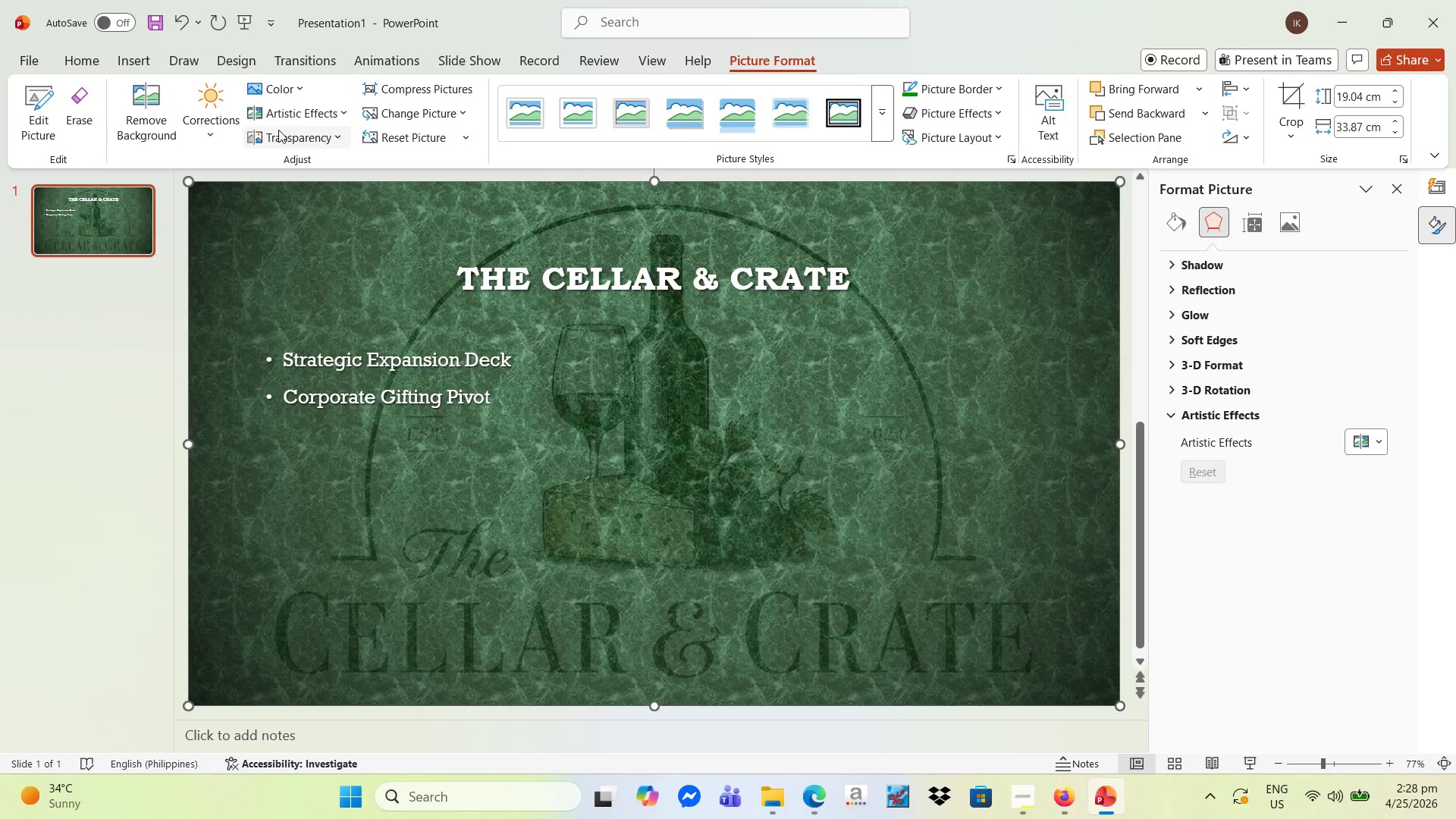 
mouse_move([720, 186])
 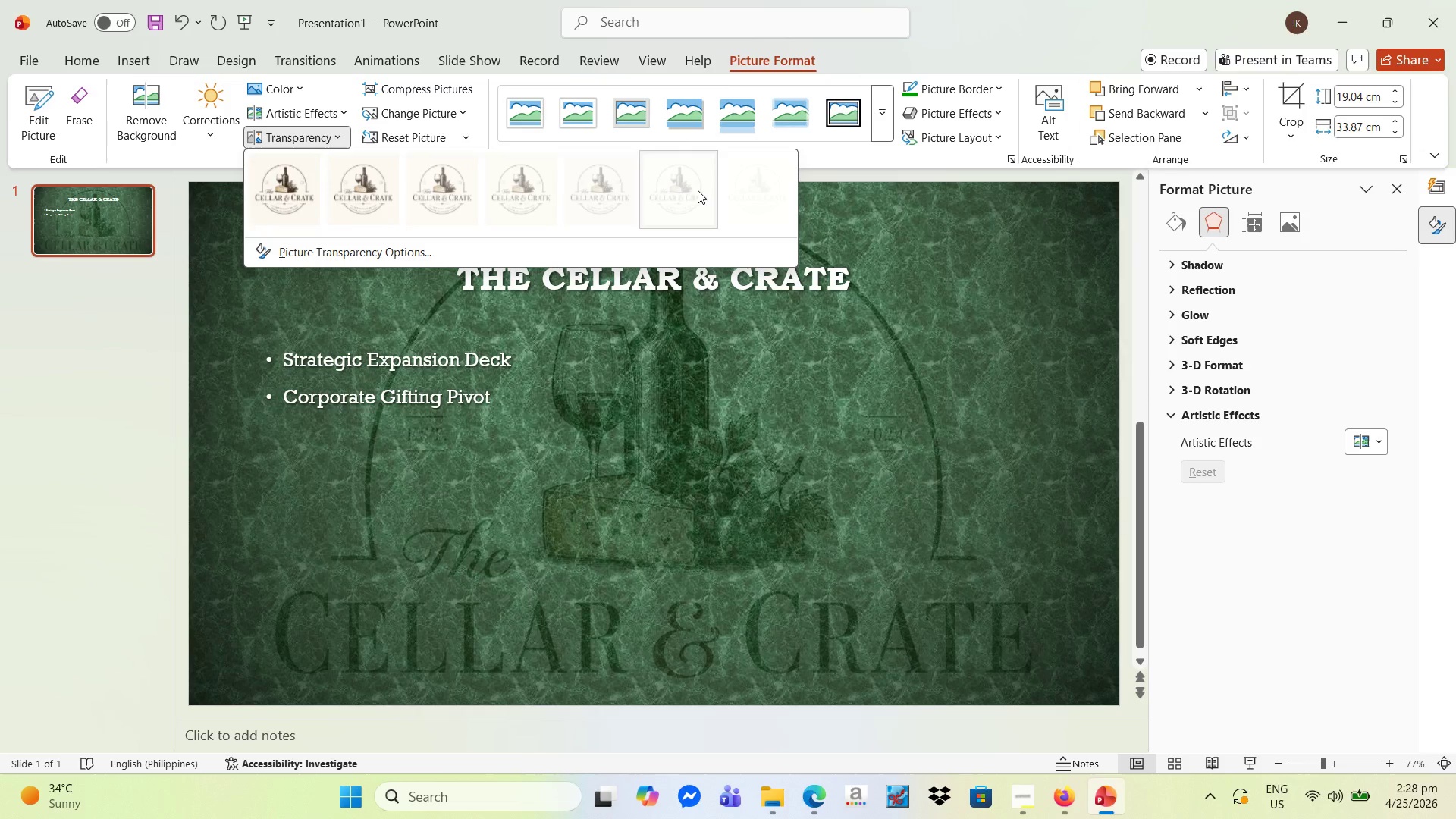 
left_click([698, 190])
 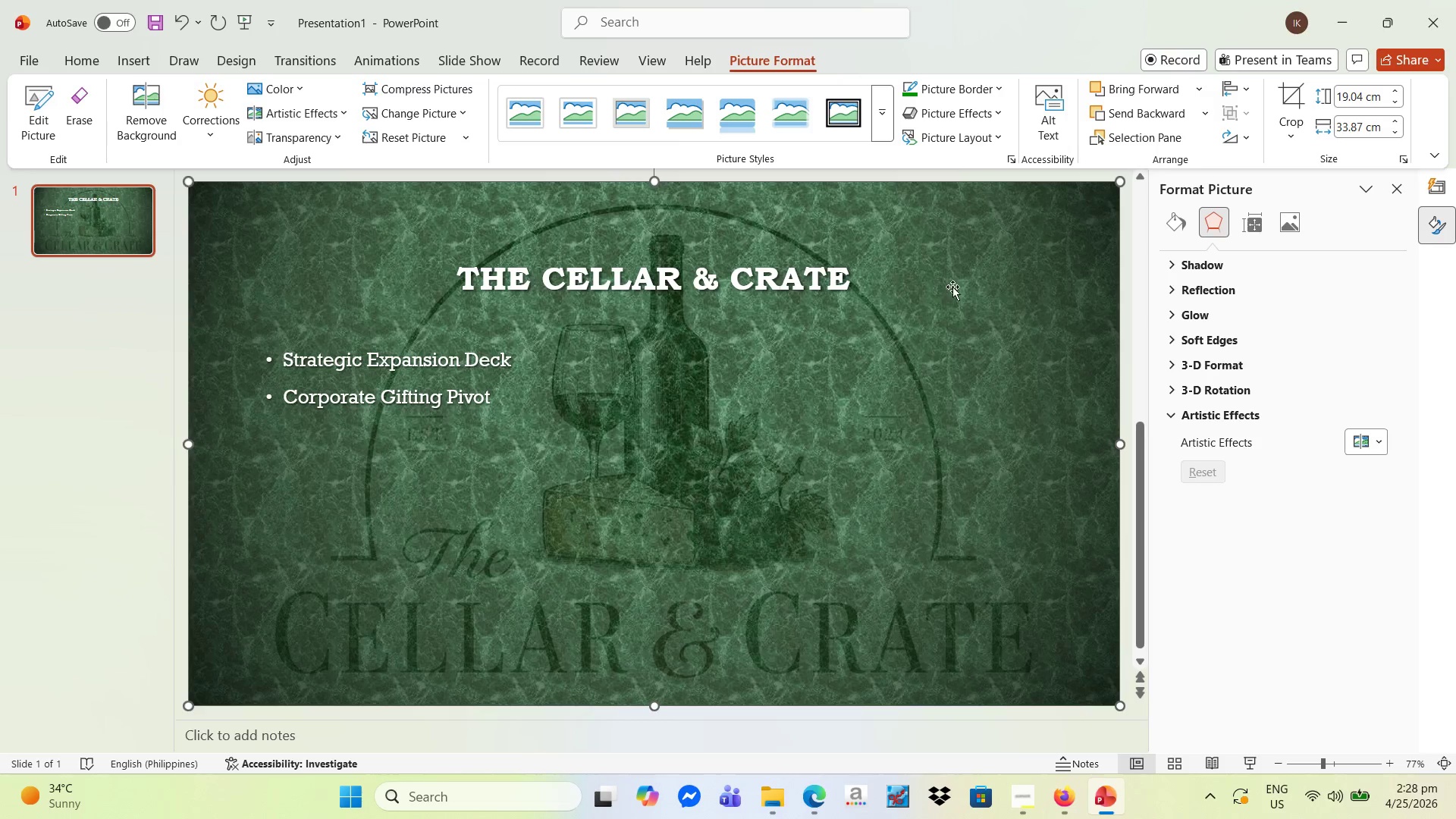 
left_click_drag(start_coordinate=[954, 287], to_coordinate=[959, 288])
 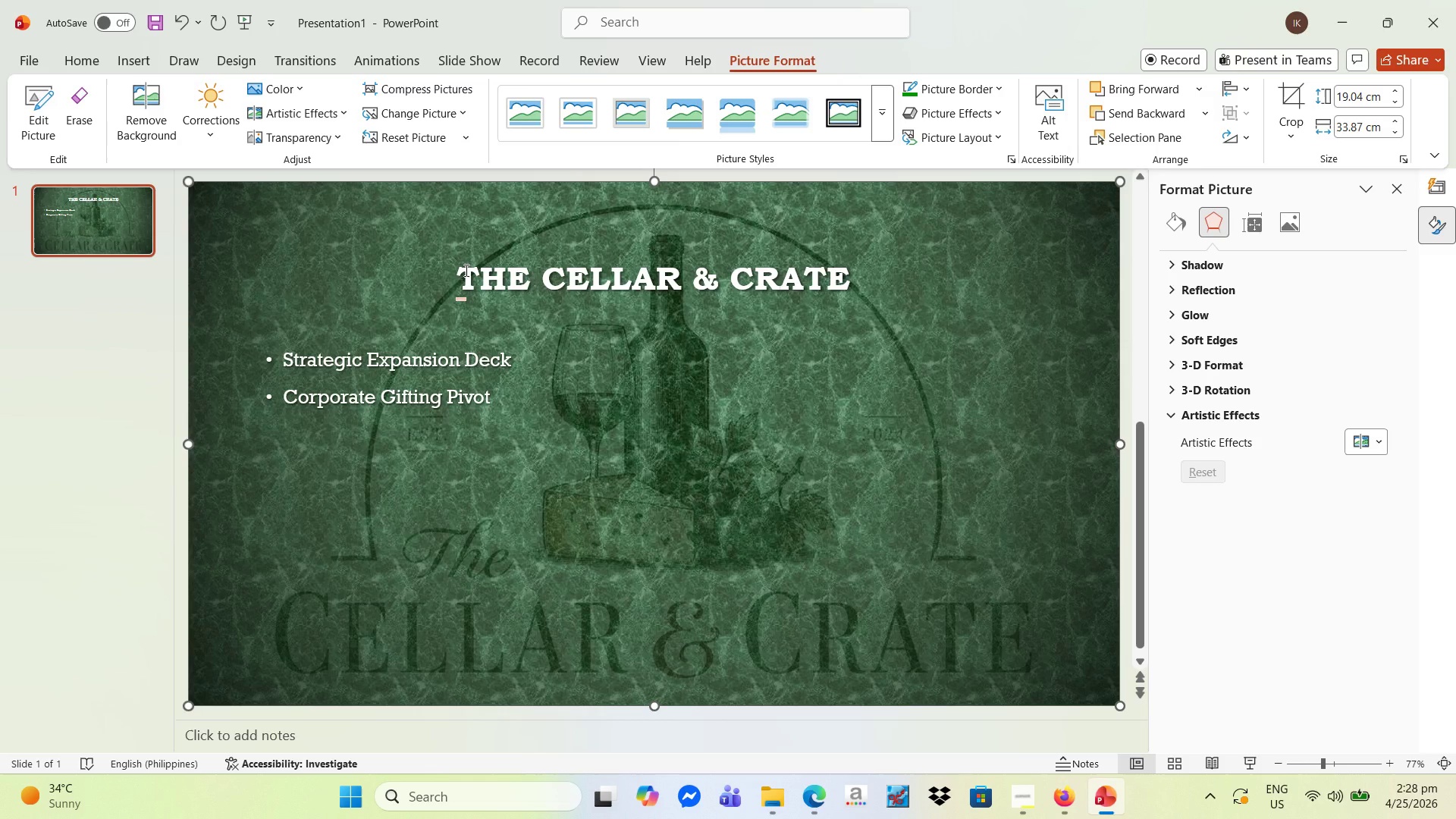 
left_click_drag(start_coordinate=[460, 270], to_coordinate=[1135, 268])
 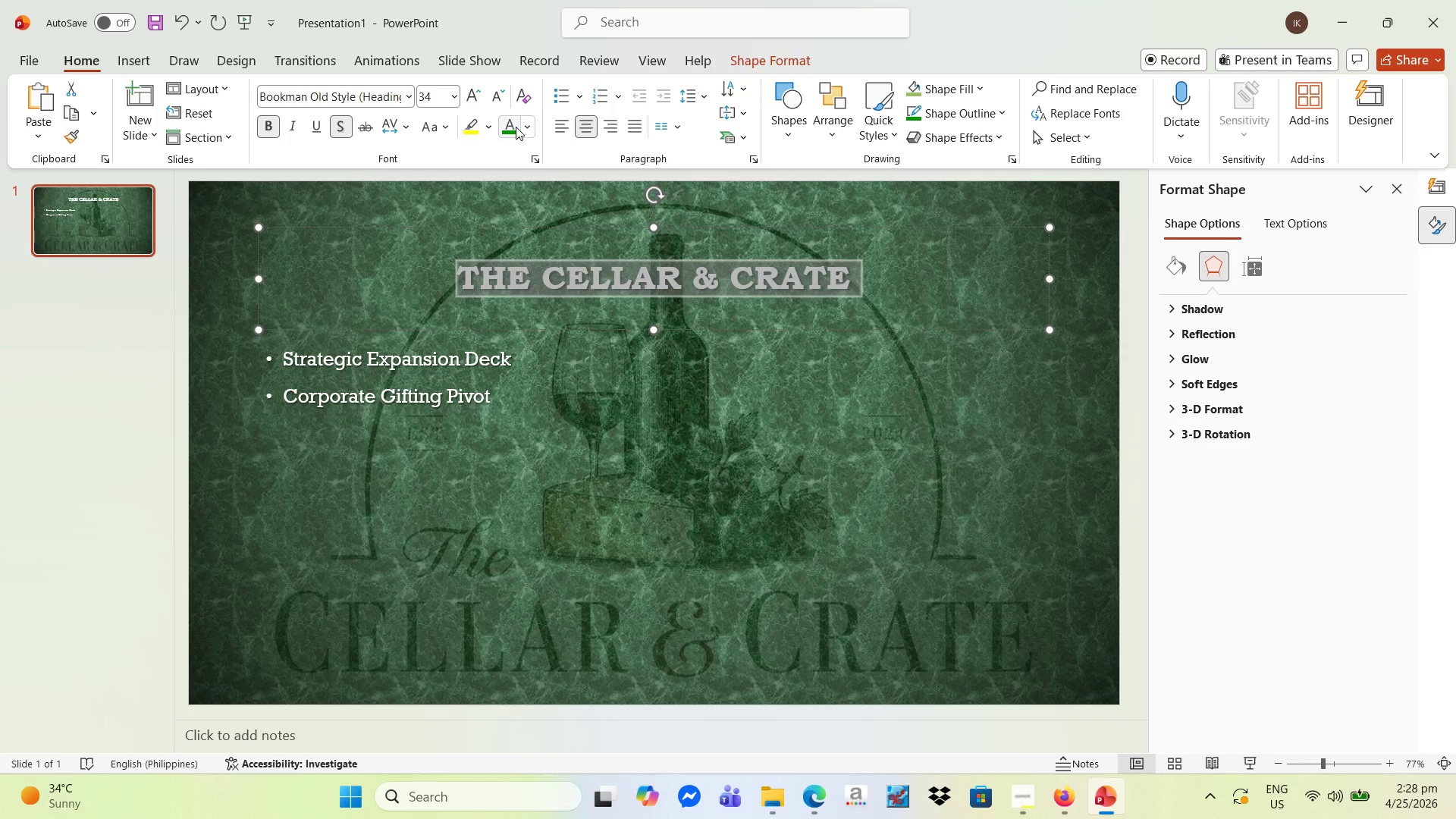 
left_click([505, 128])
 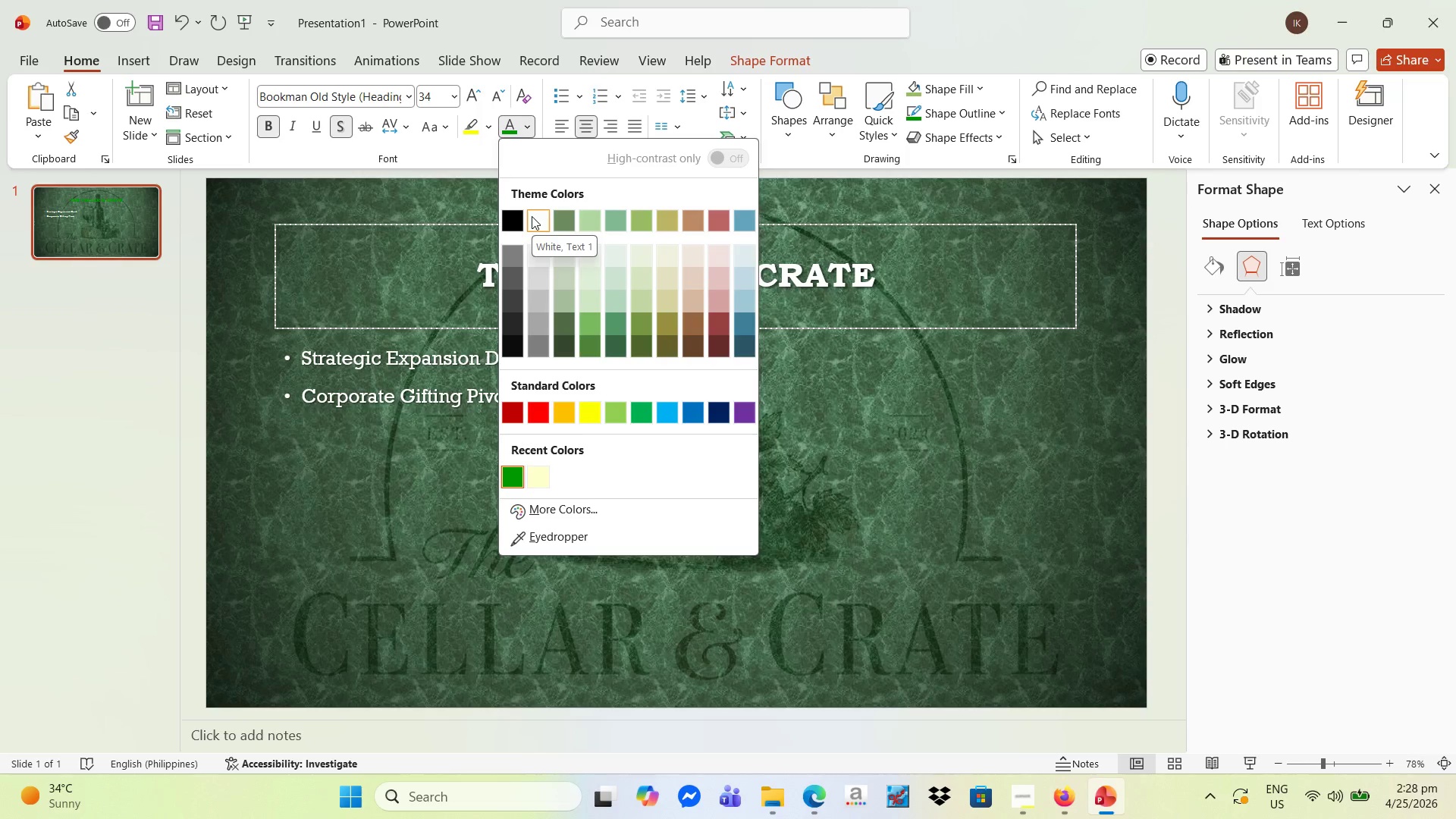 
wait(6.58)
 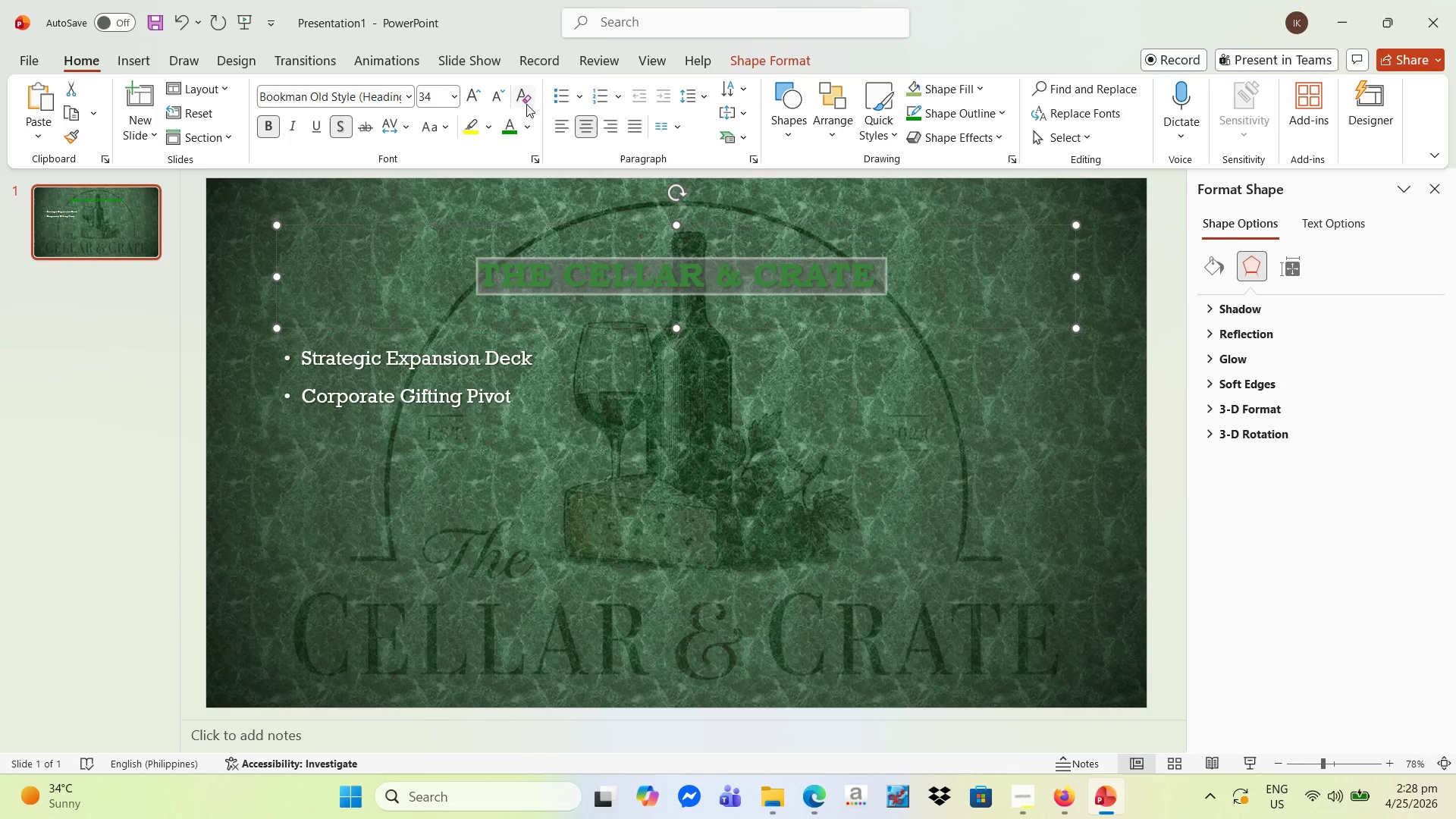 
double_click([474, 99])
 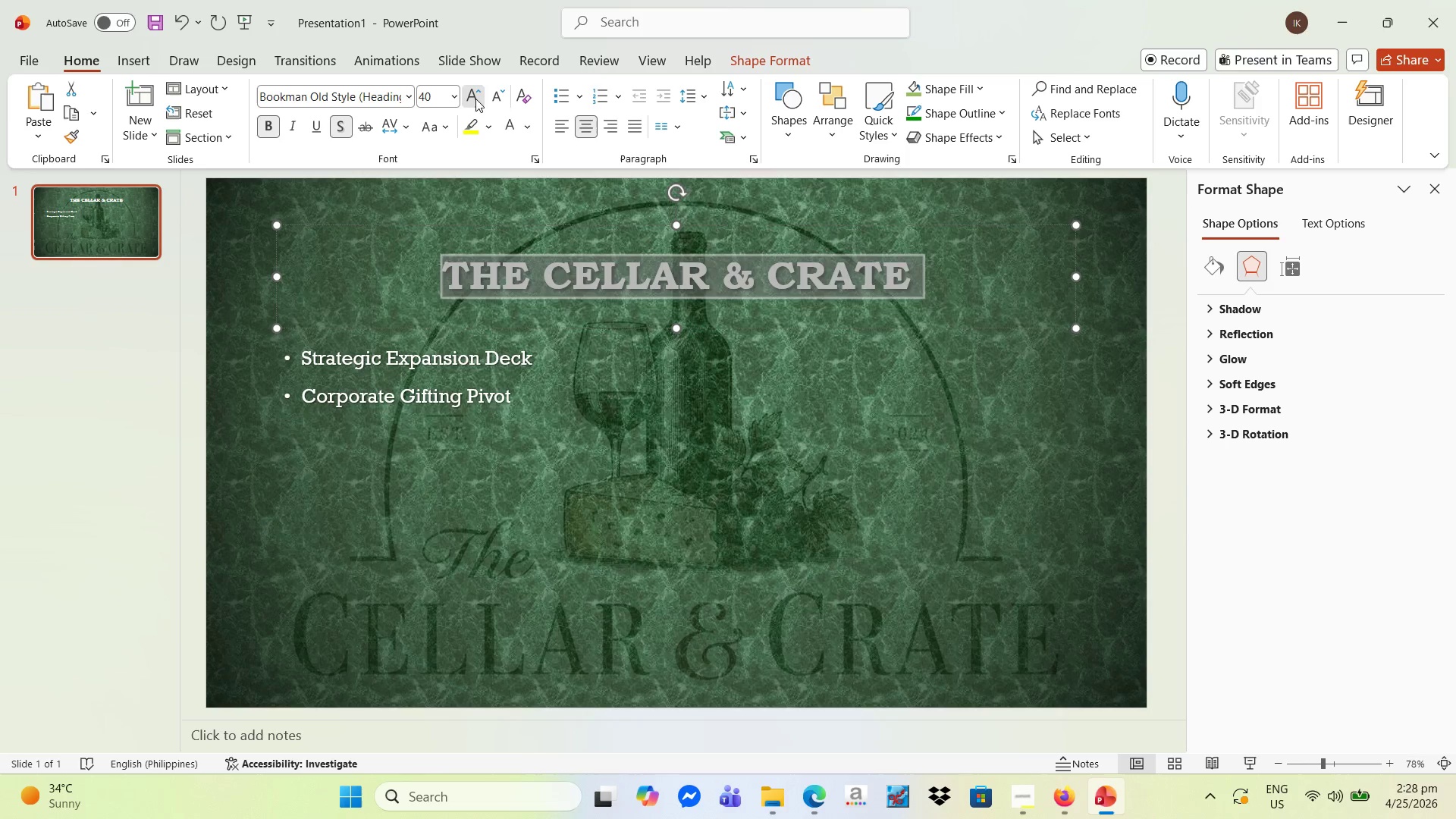 
triple_click([475, 99])
 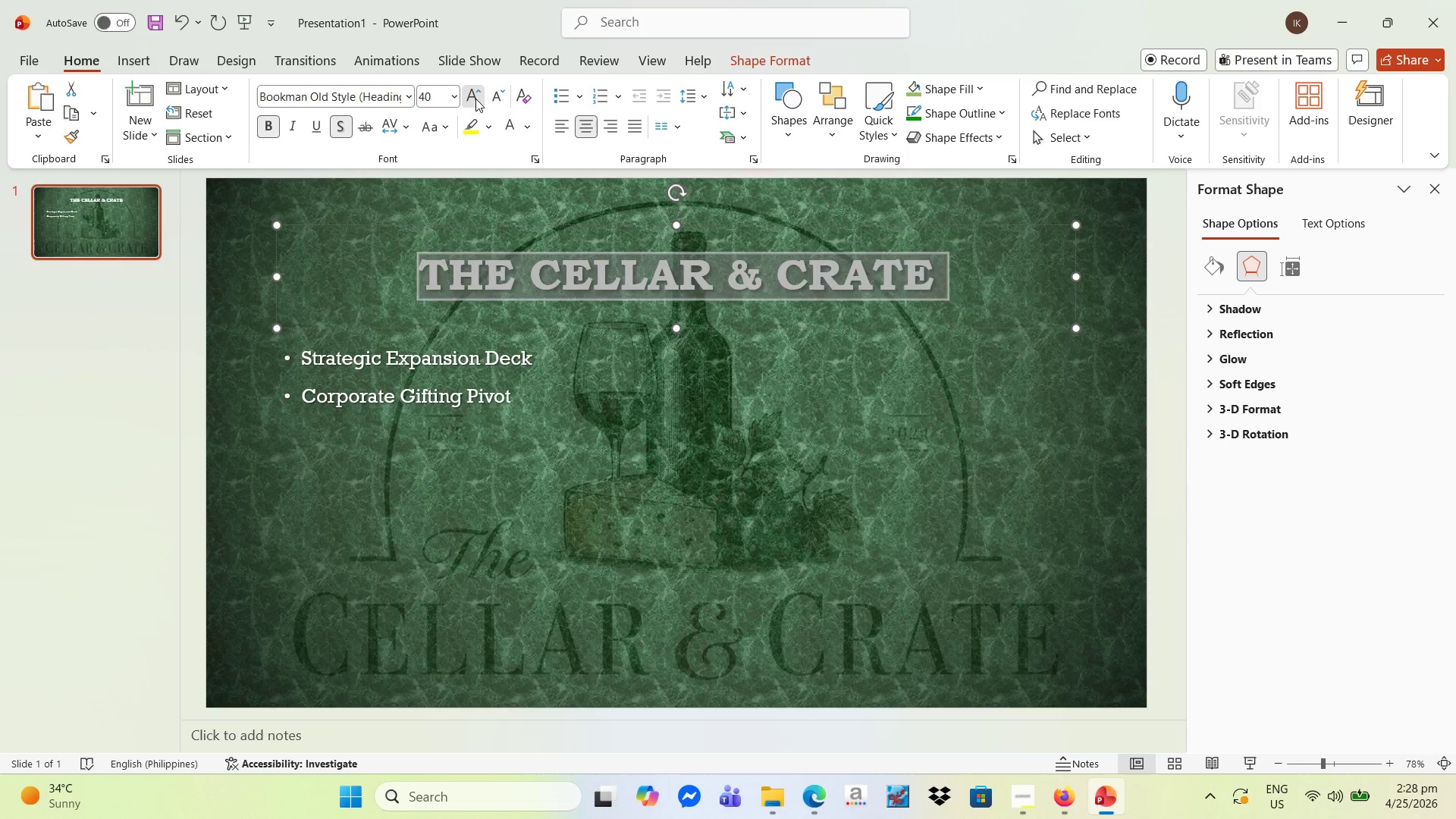 
triple_click([475, 99])
 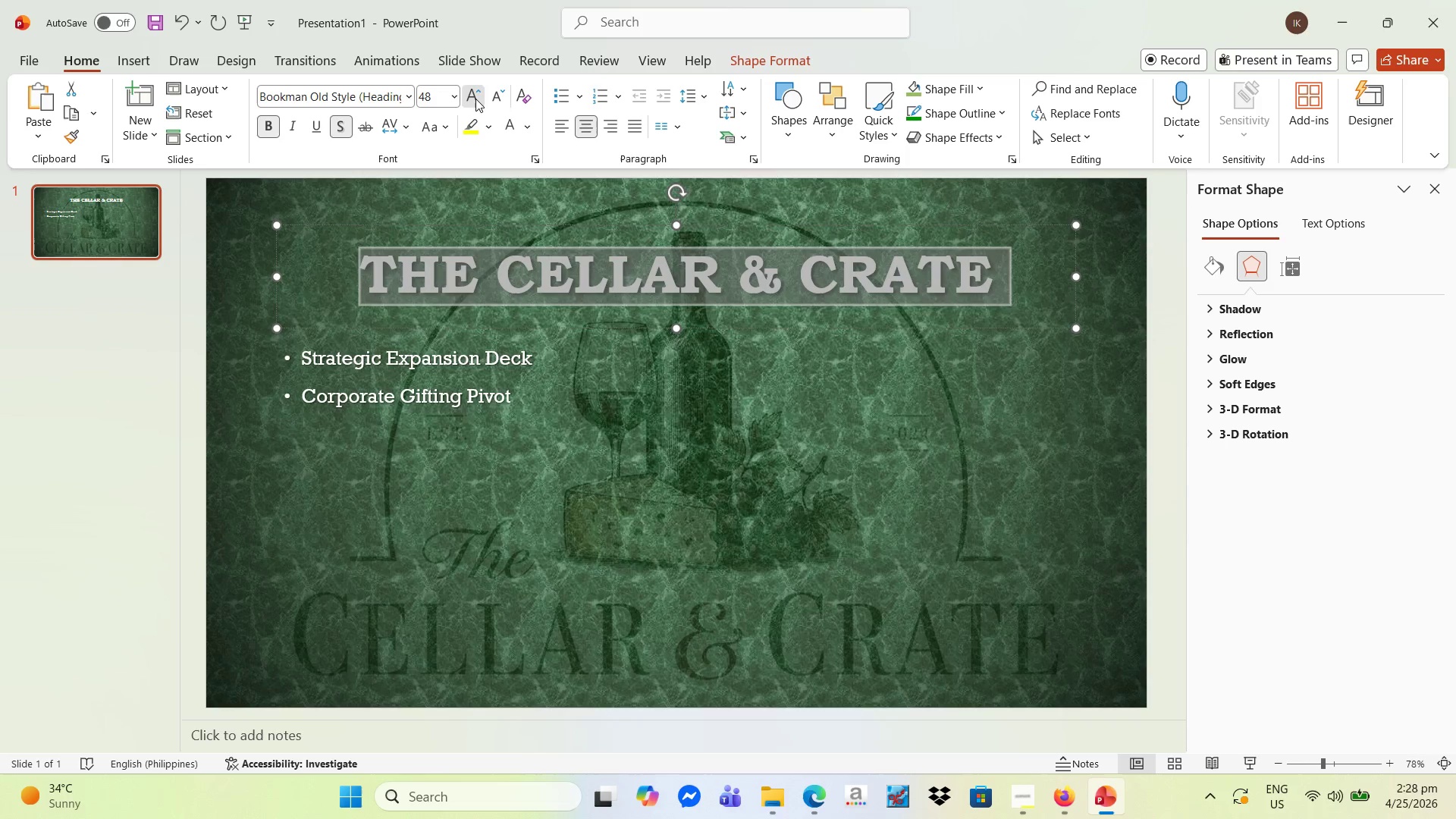 
triple_click([475, 99])
 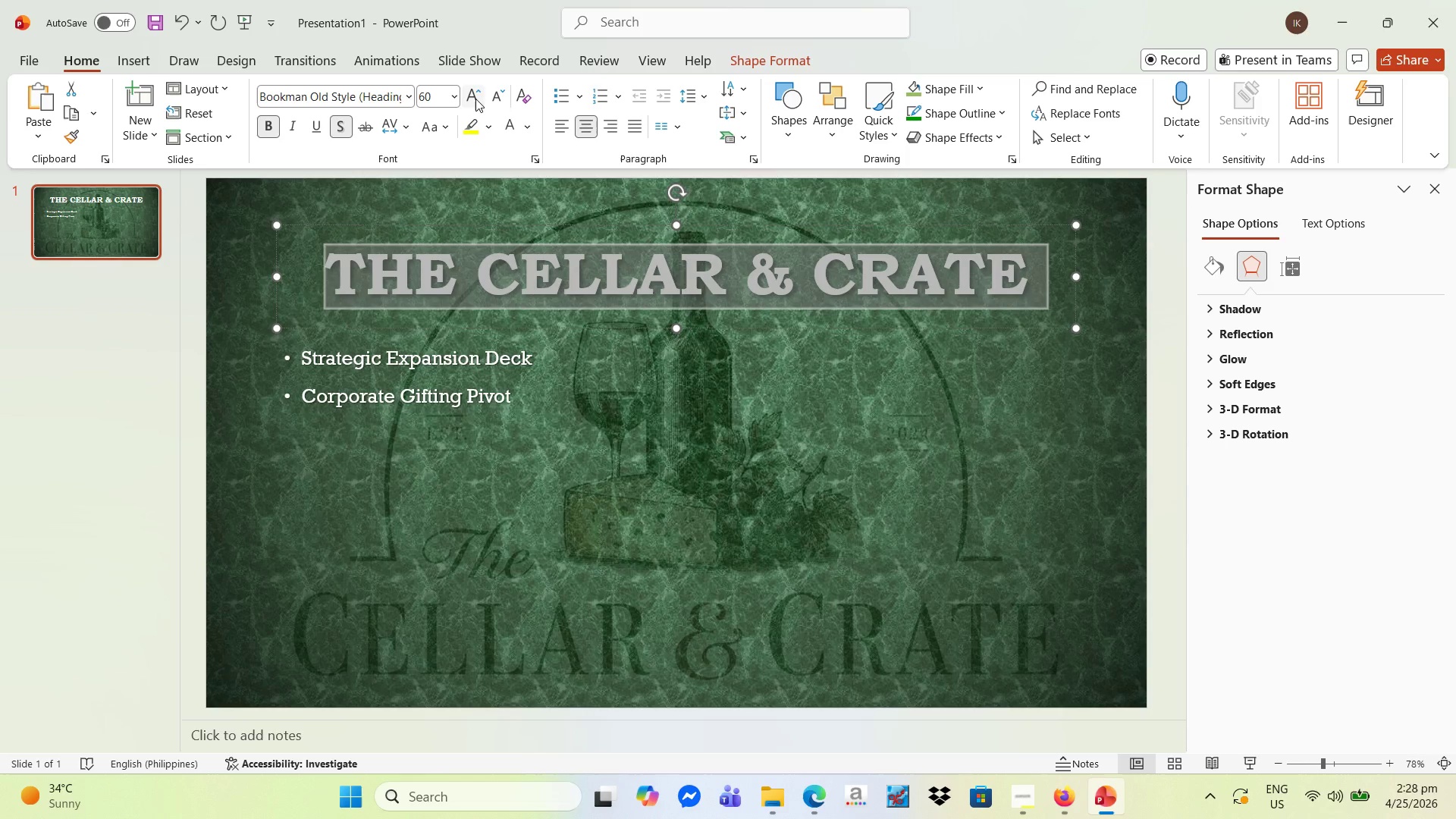 
left_click([475, 99])
 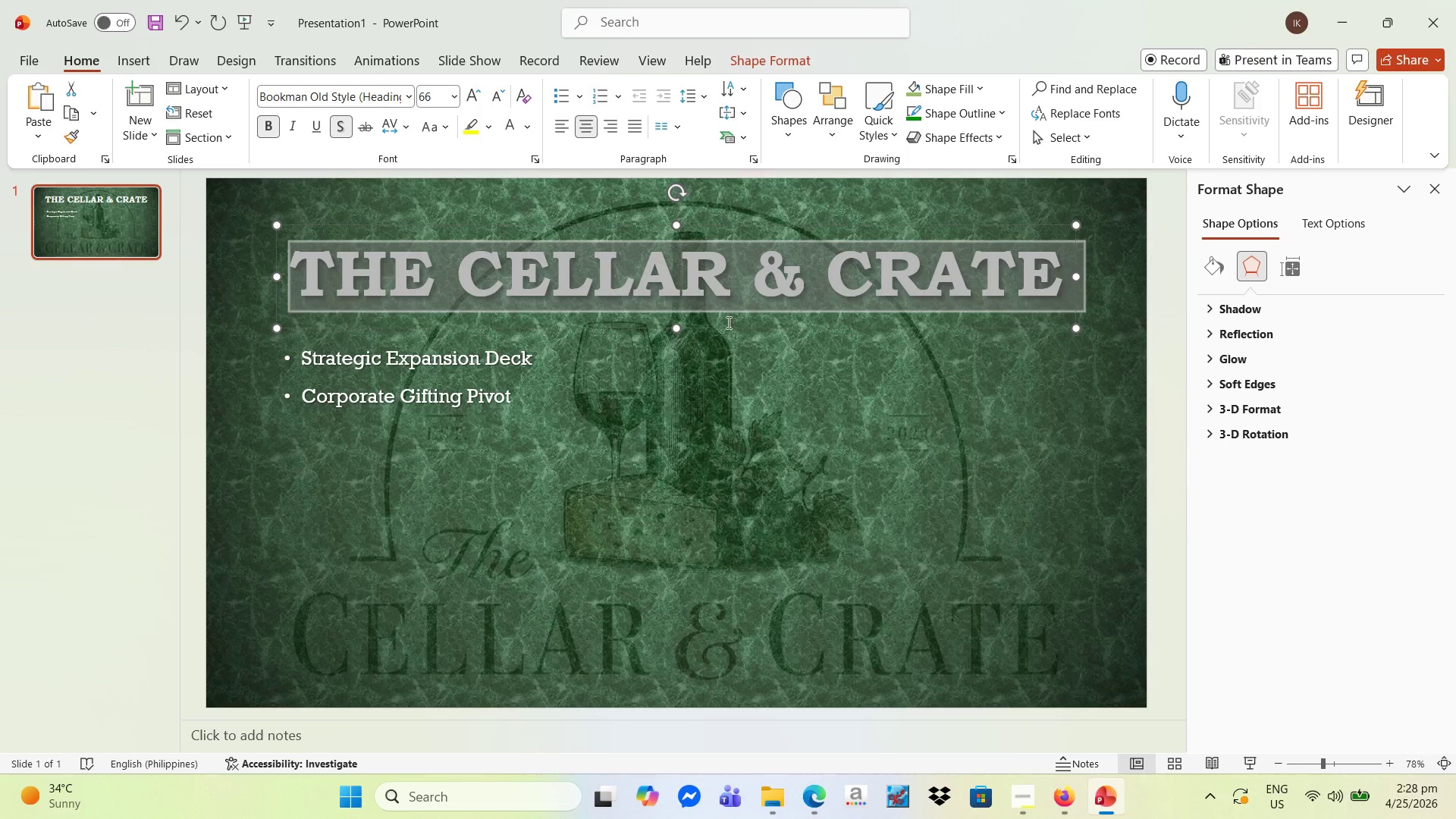 
wait(7.64)
 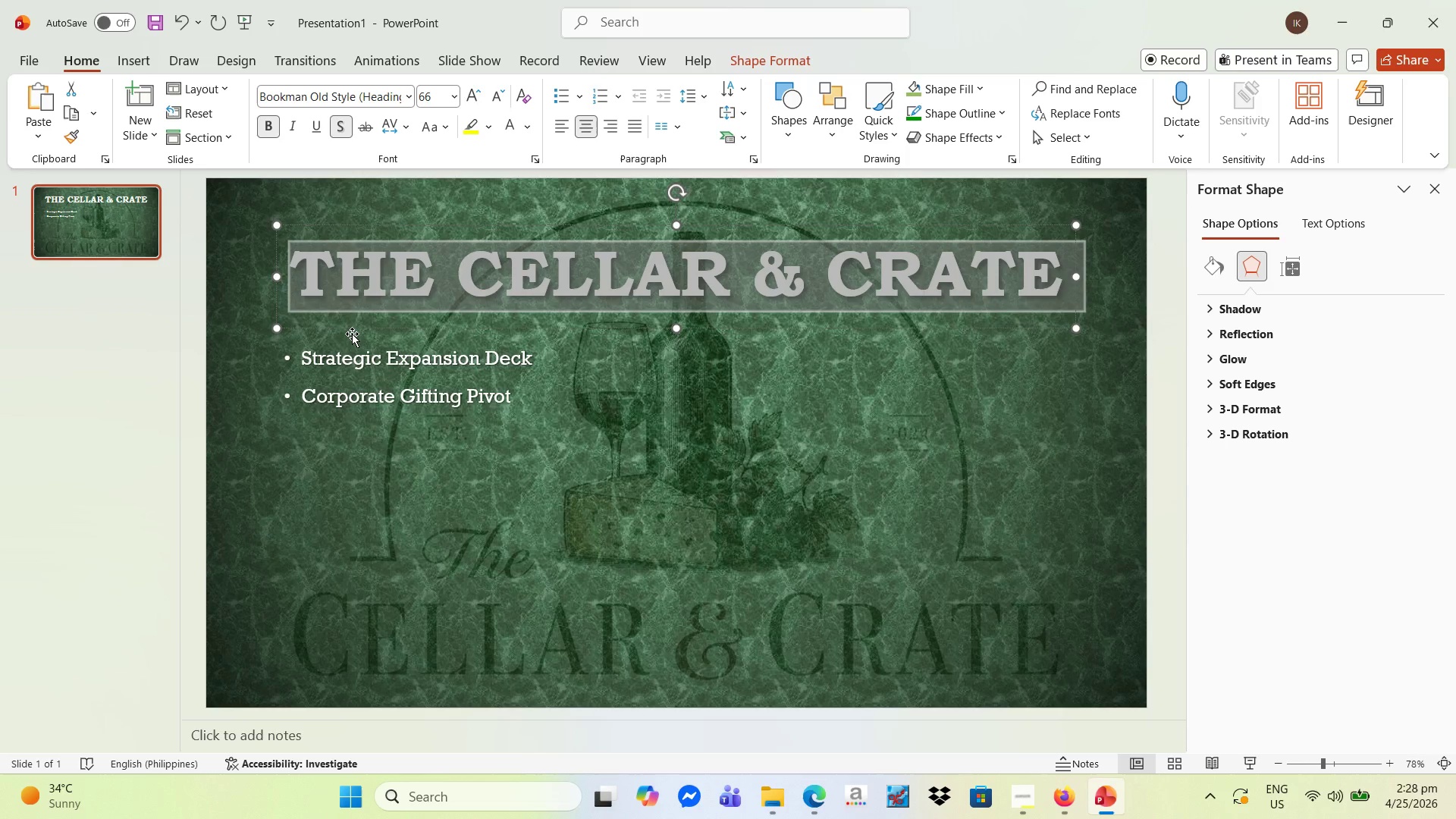 
left_click_drag(start_coordinate=[314, 355], to_coordinate=[530, 422])
 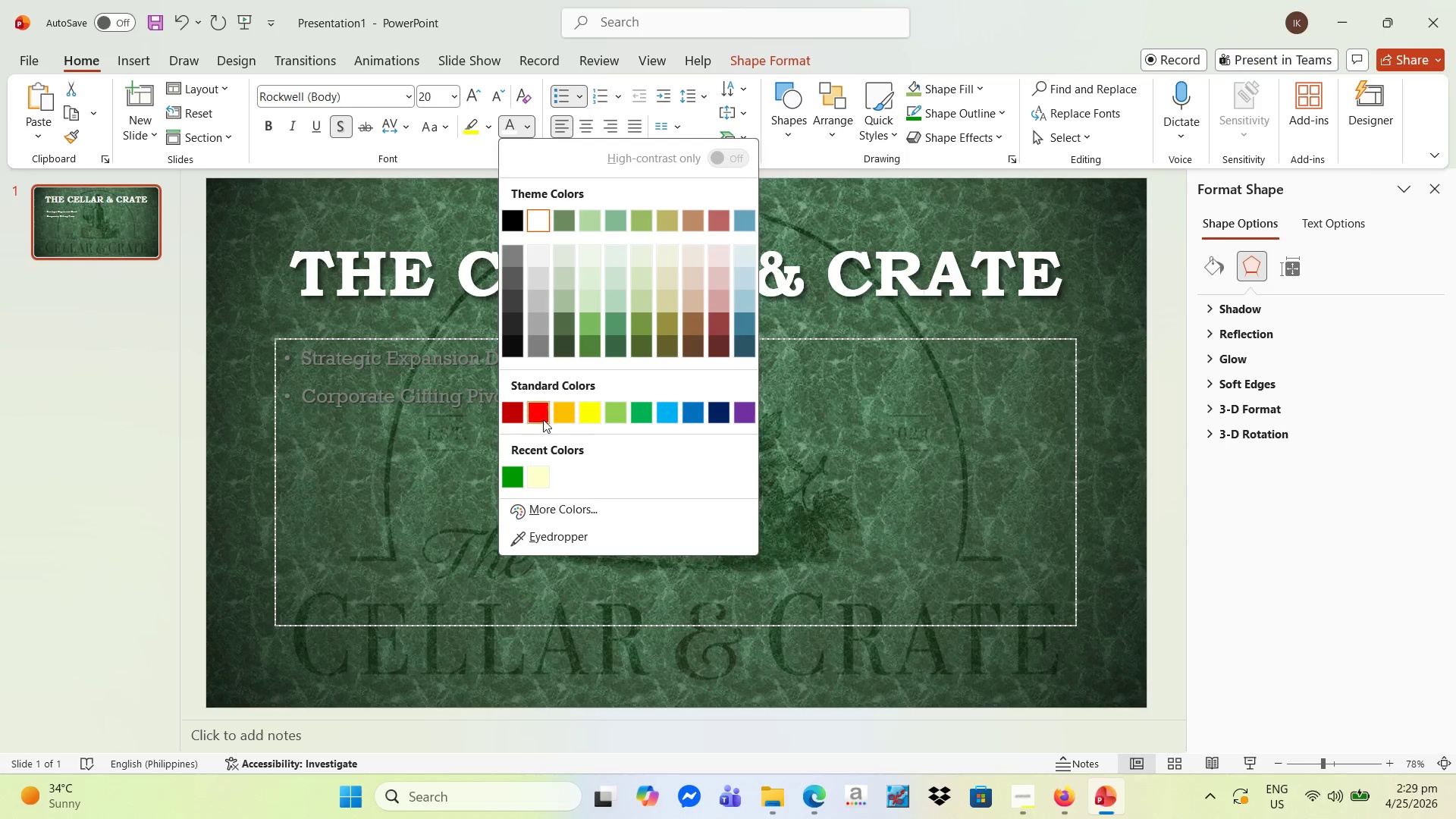 
left_click([538, 469])
 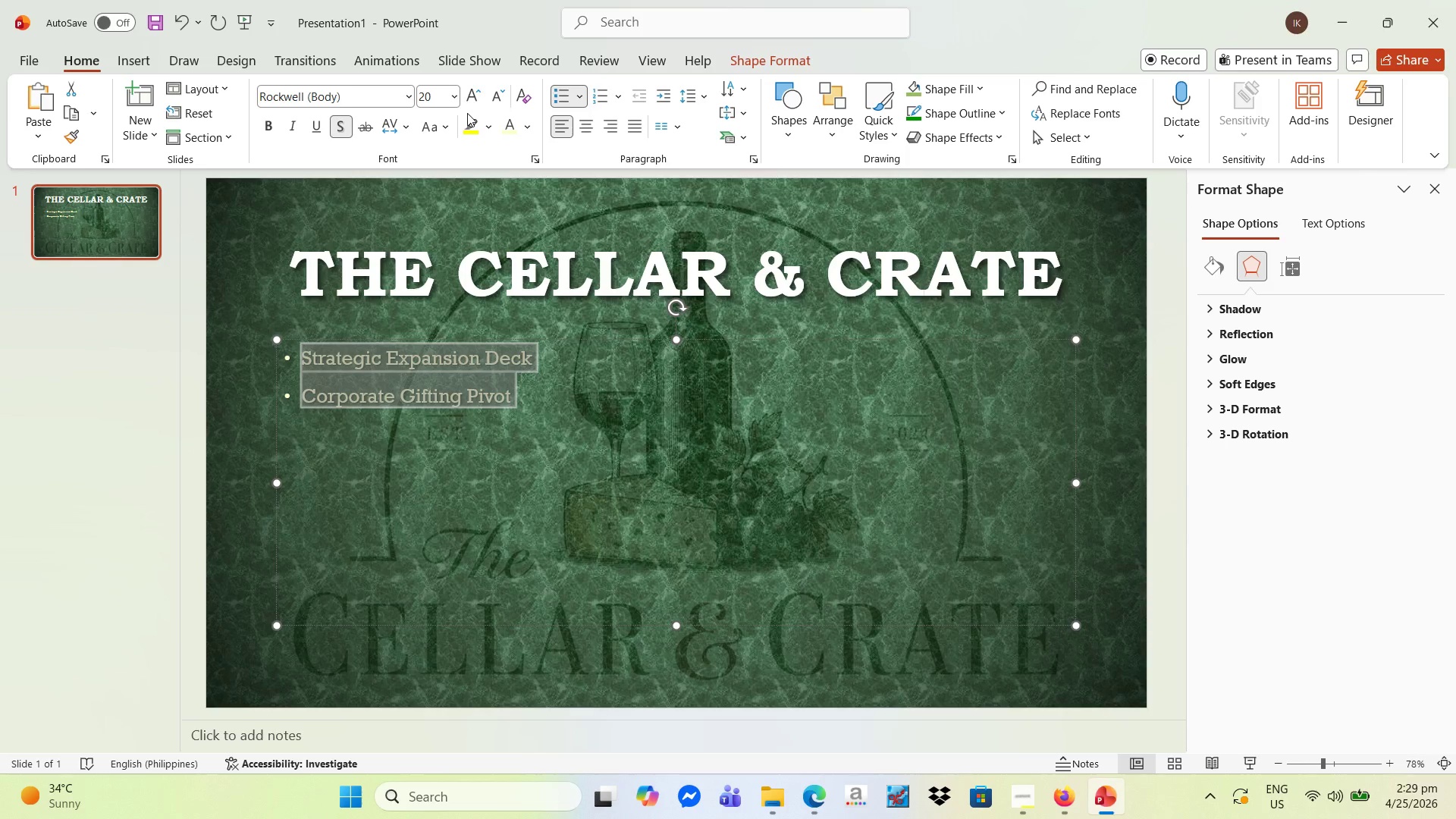 
double_click([475, 99])
 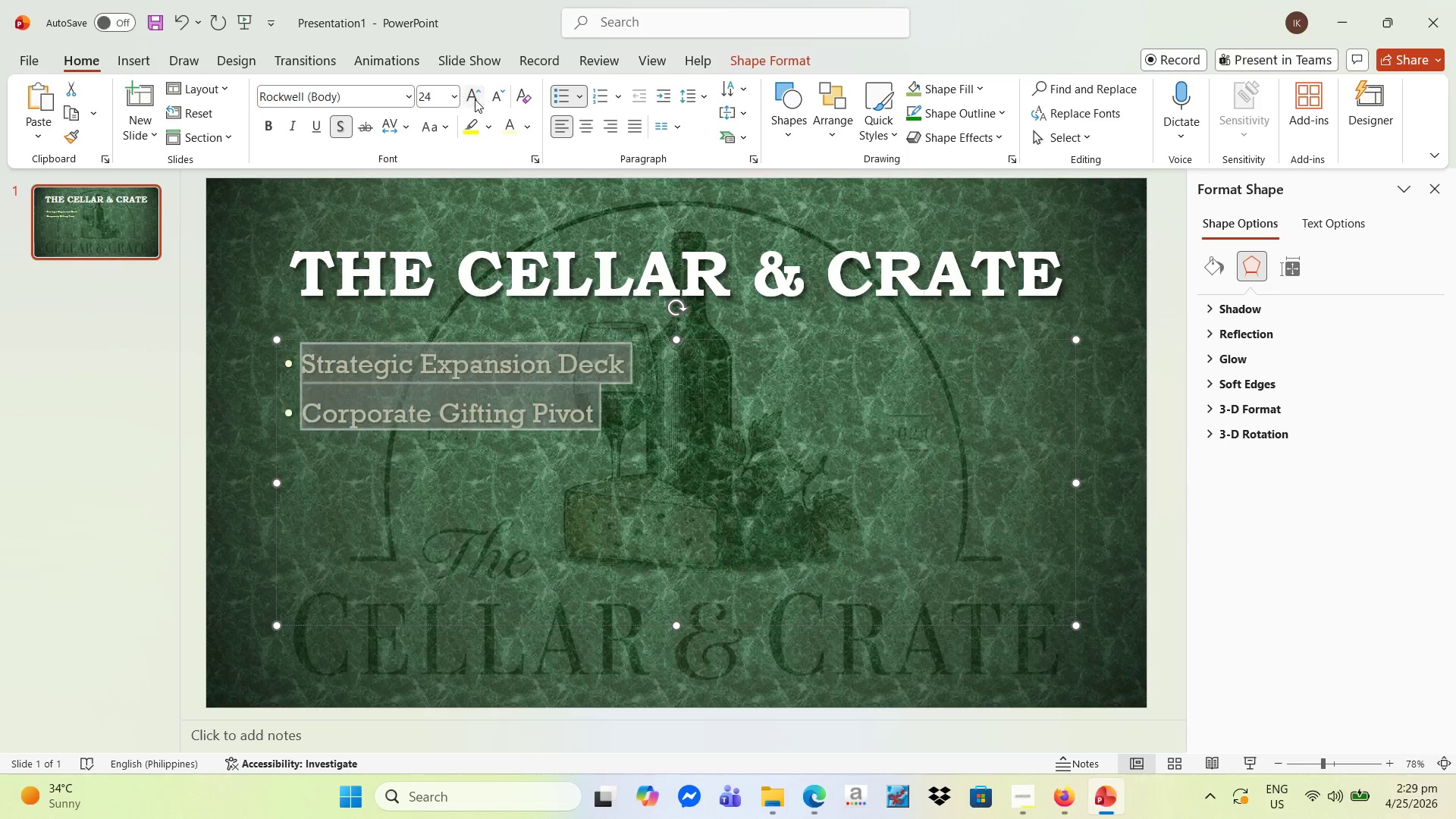 
triple_click([475, 99])
 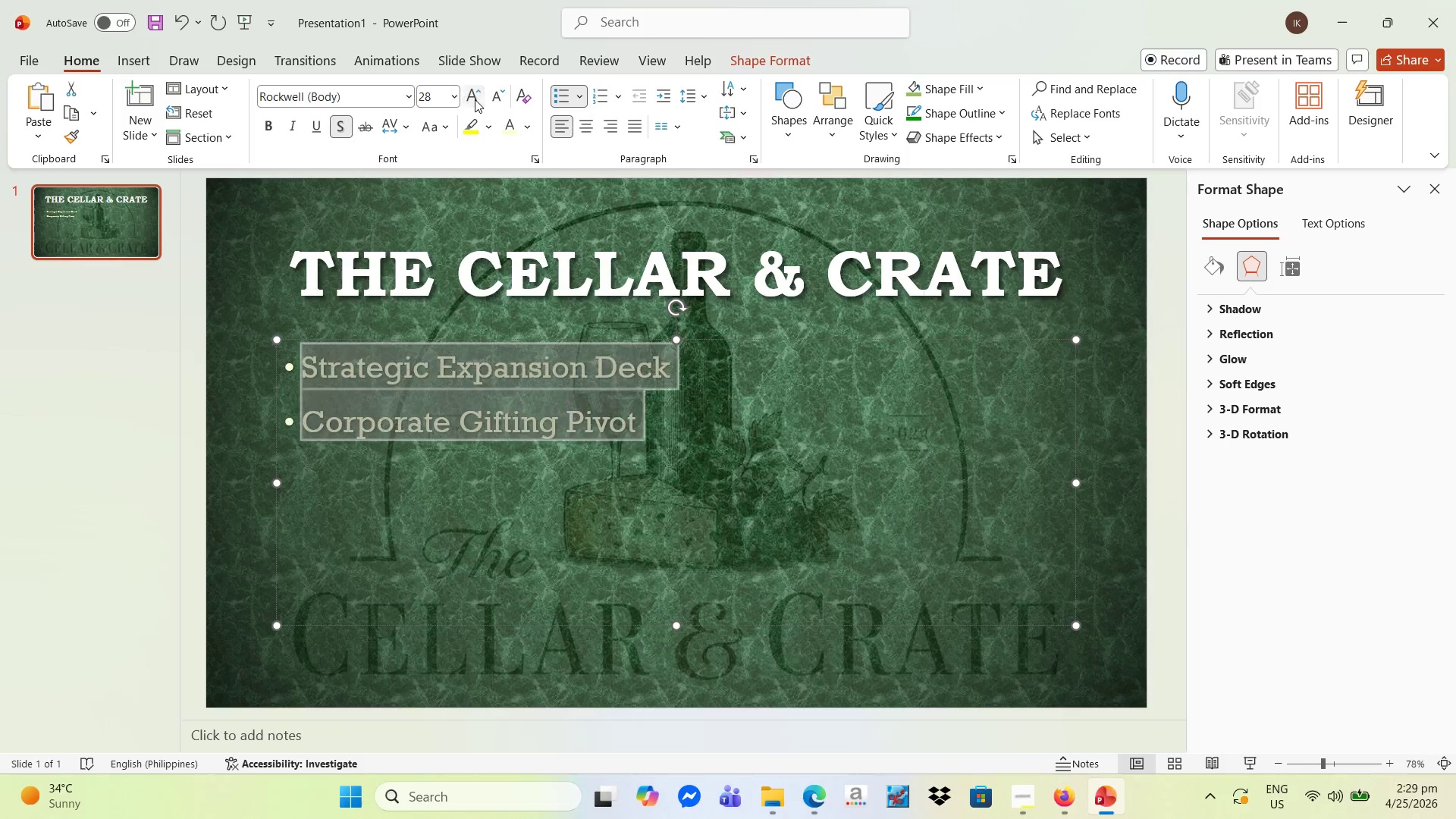 
triple_click([475, 99])
 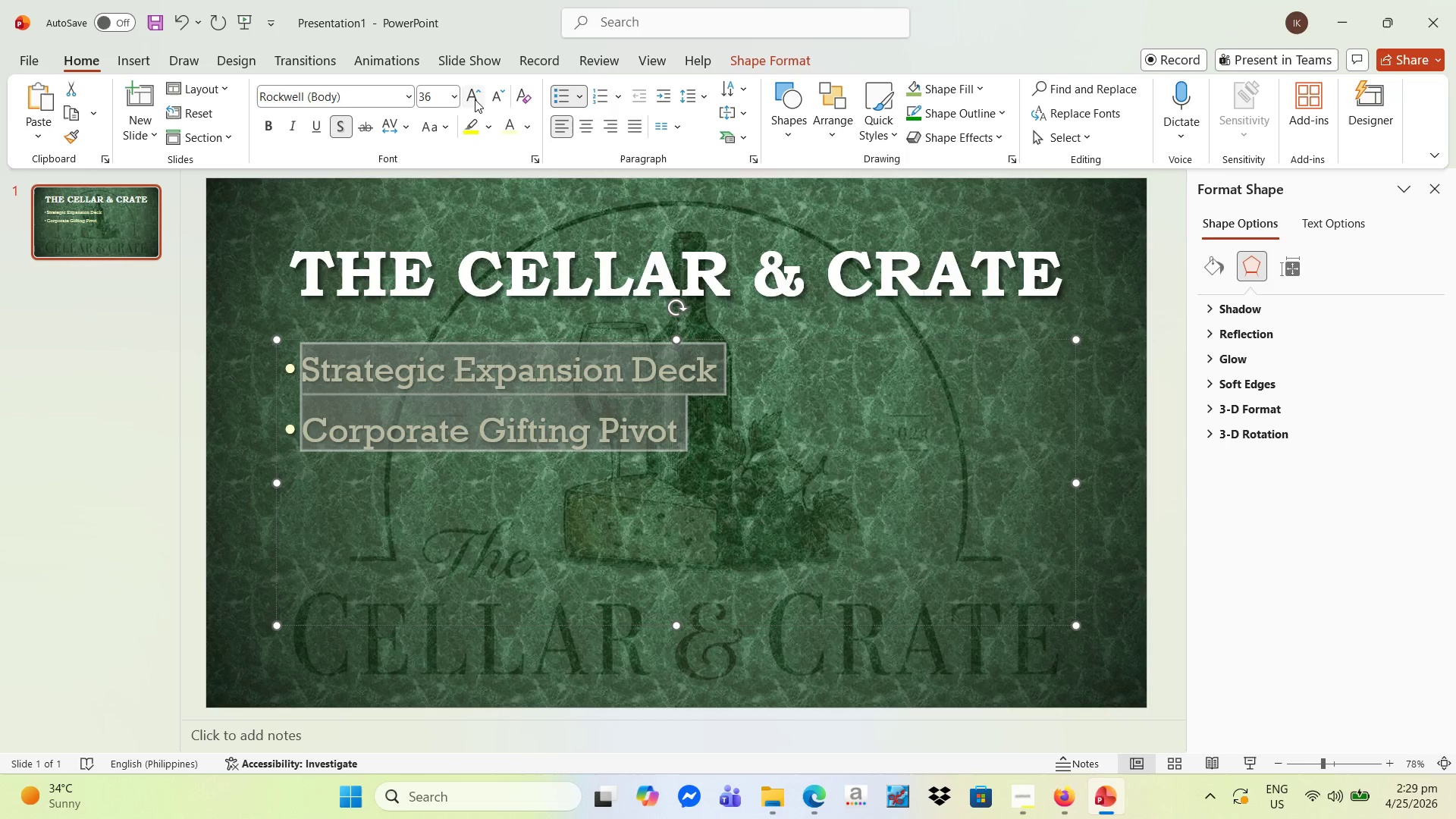 
left_click([475, 99])
 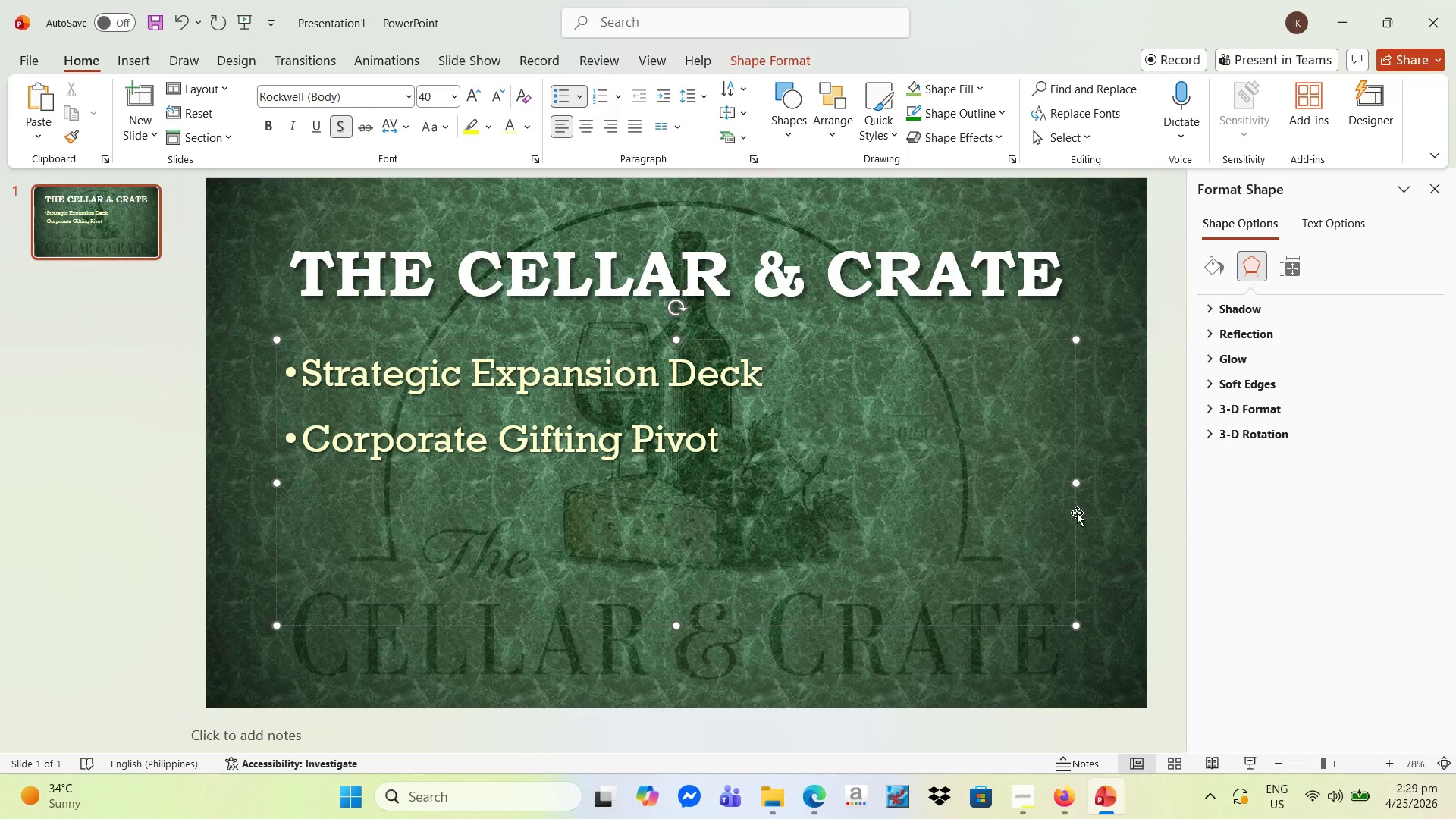 
left_click([912, 406])
 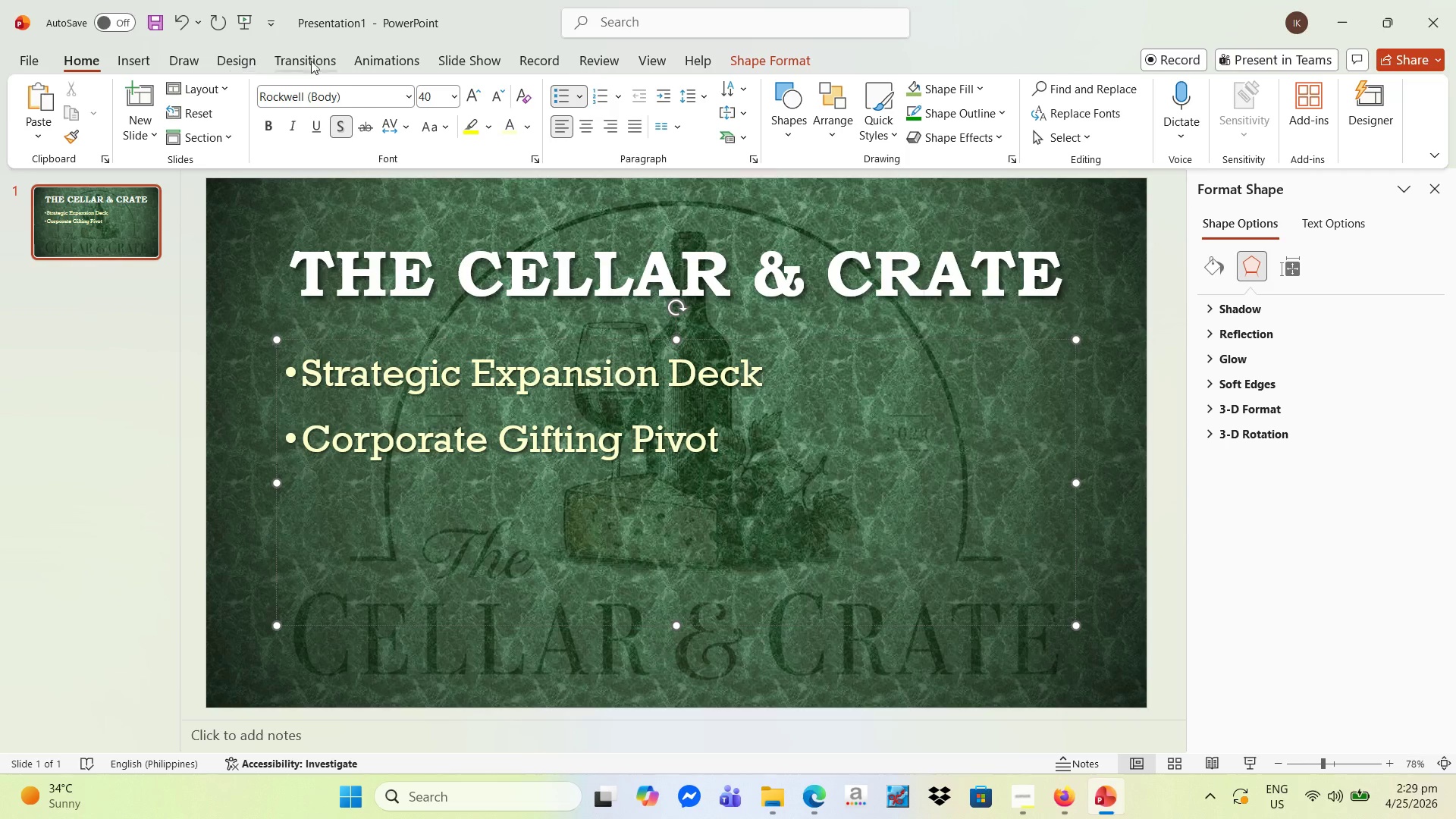 
left_click([121, 59])
 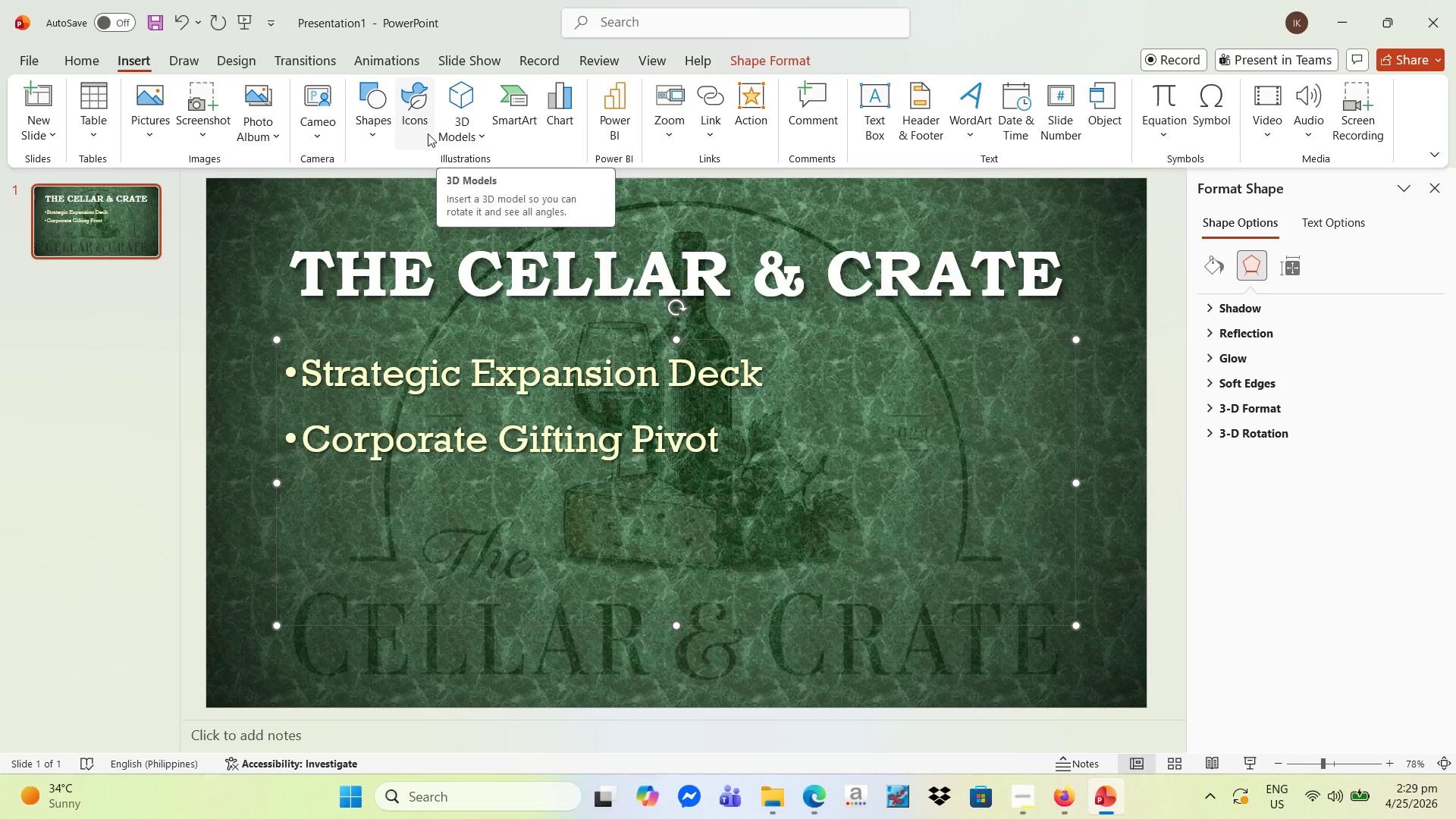 
left_click([372, 115])
 